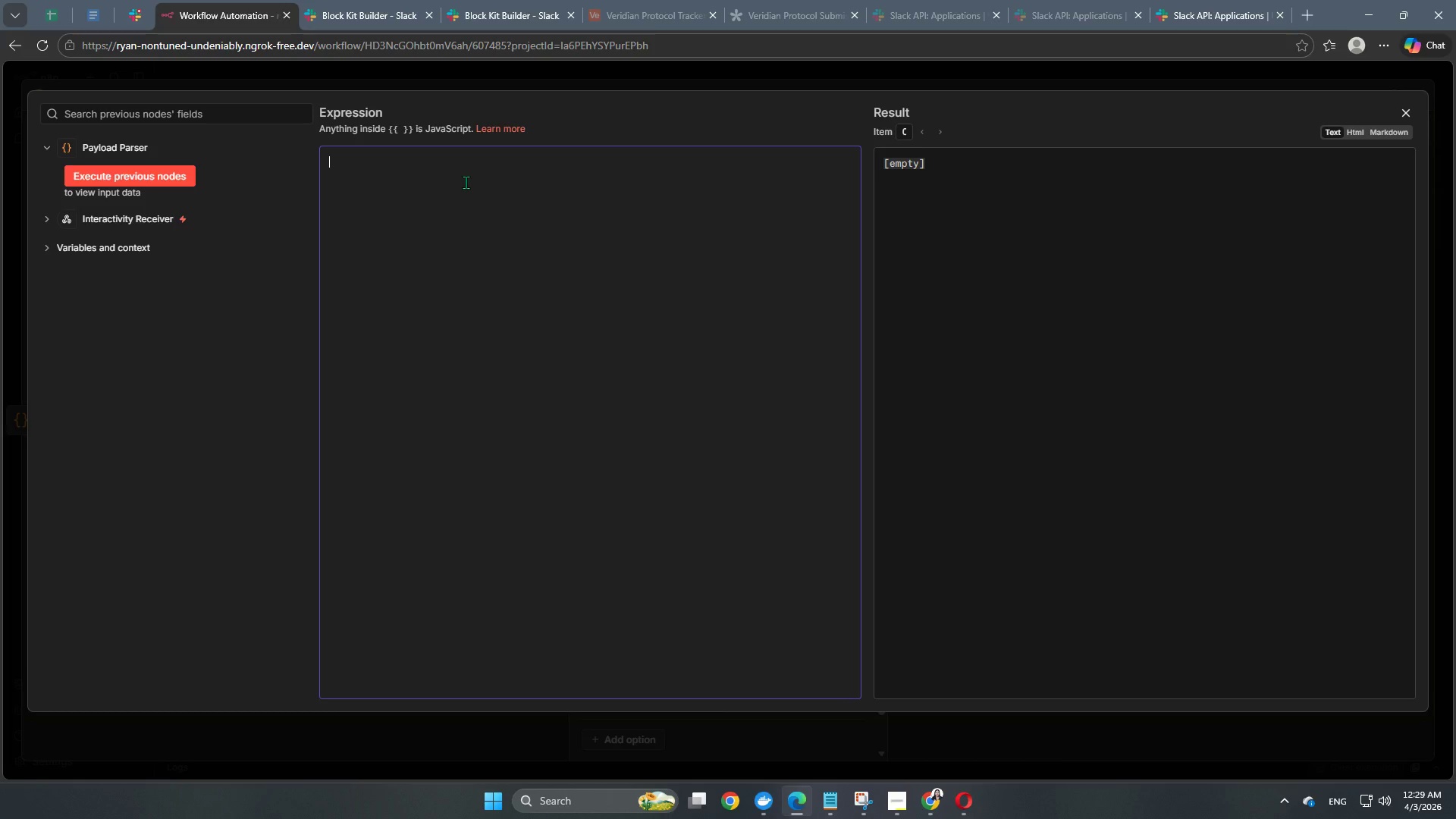 
left_click([557, 77])
 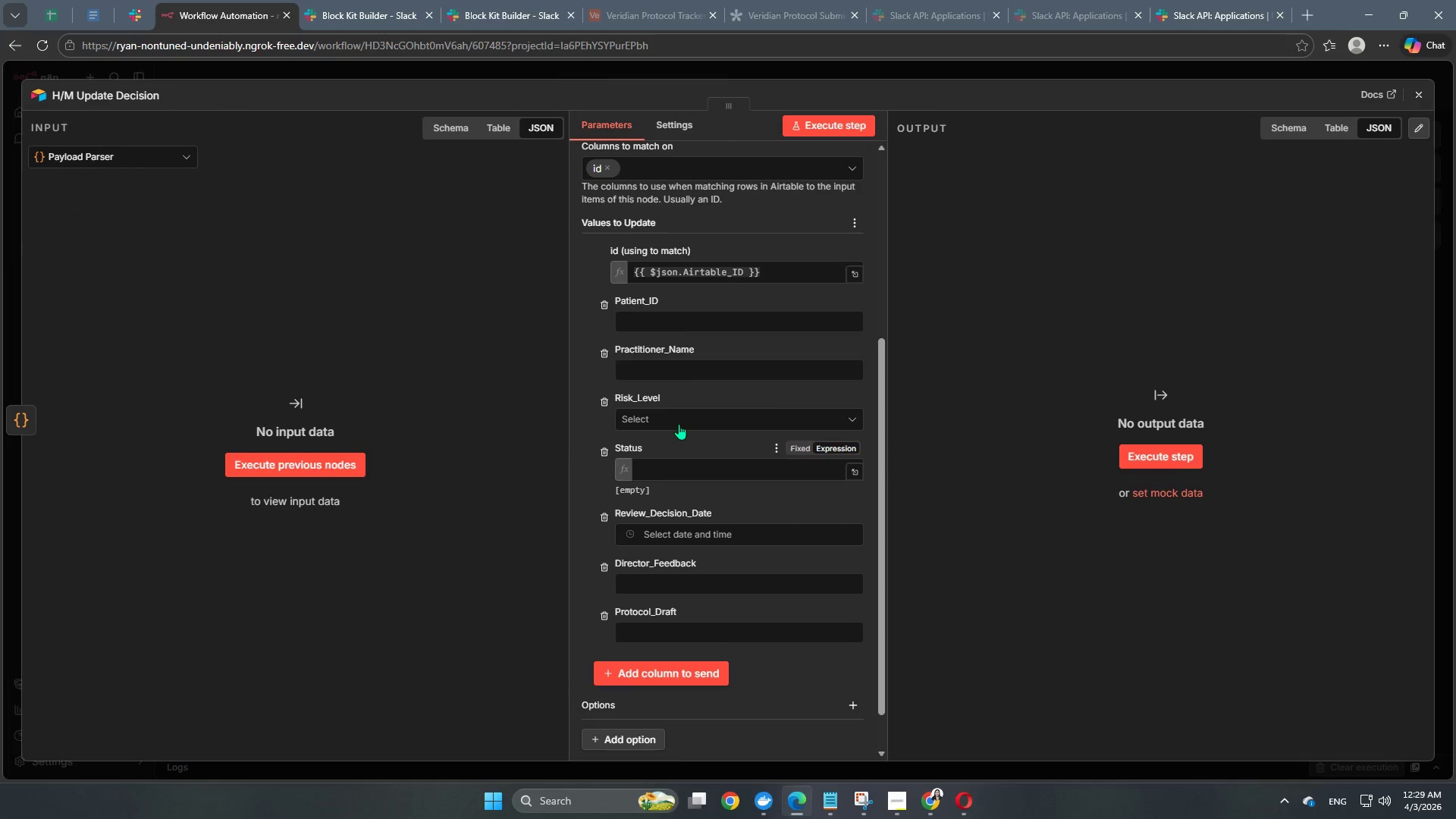 
scroll: coordinate [724, 582], scroll_direction: down, amount: 3.0
 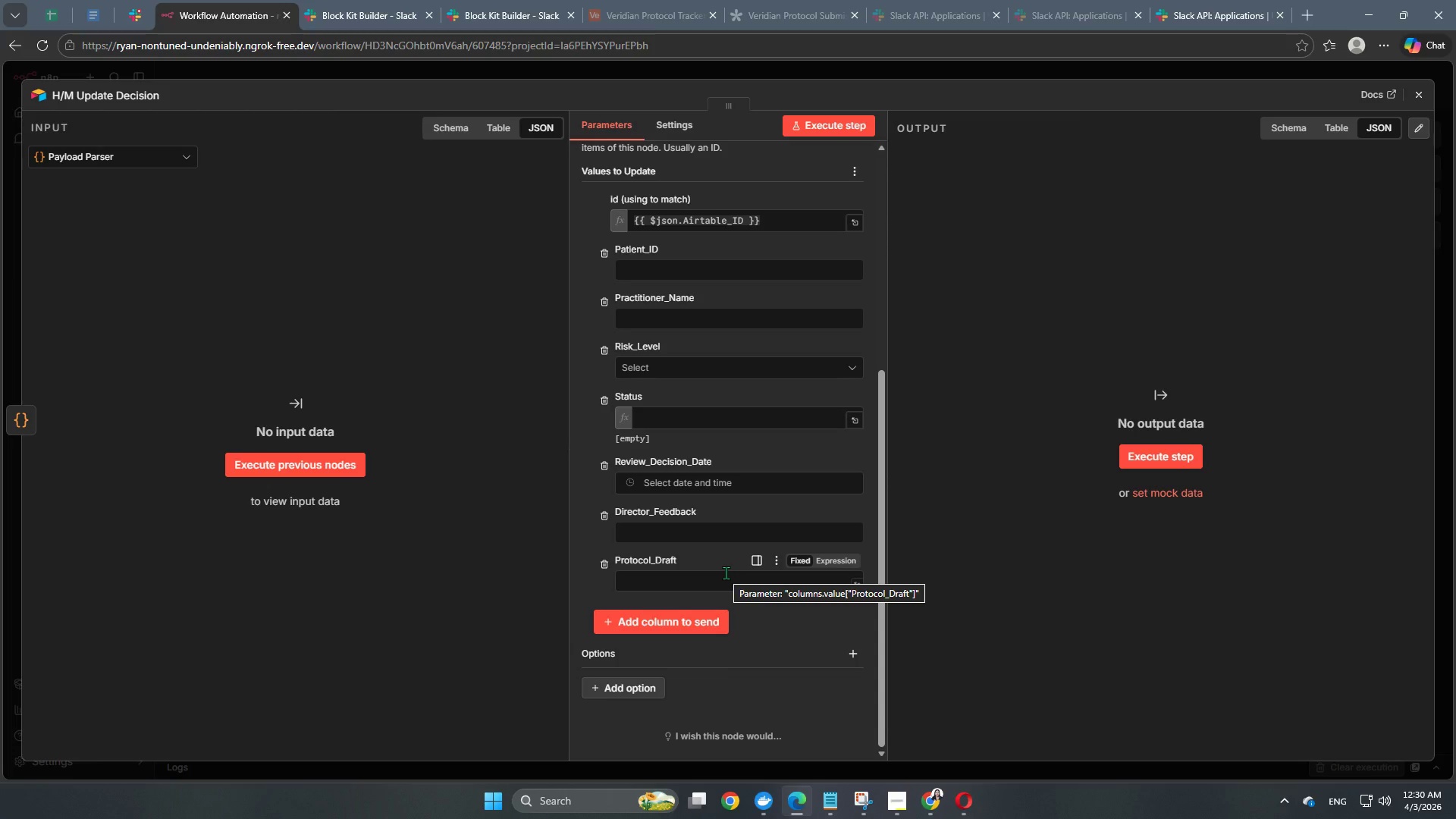 
wait(32.51)
 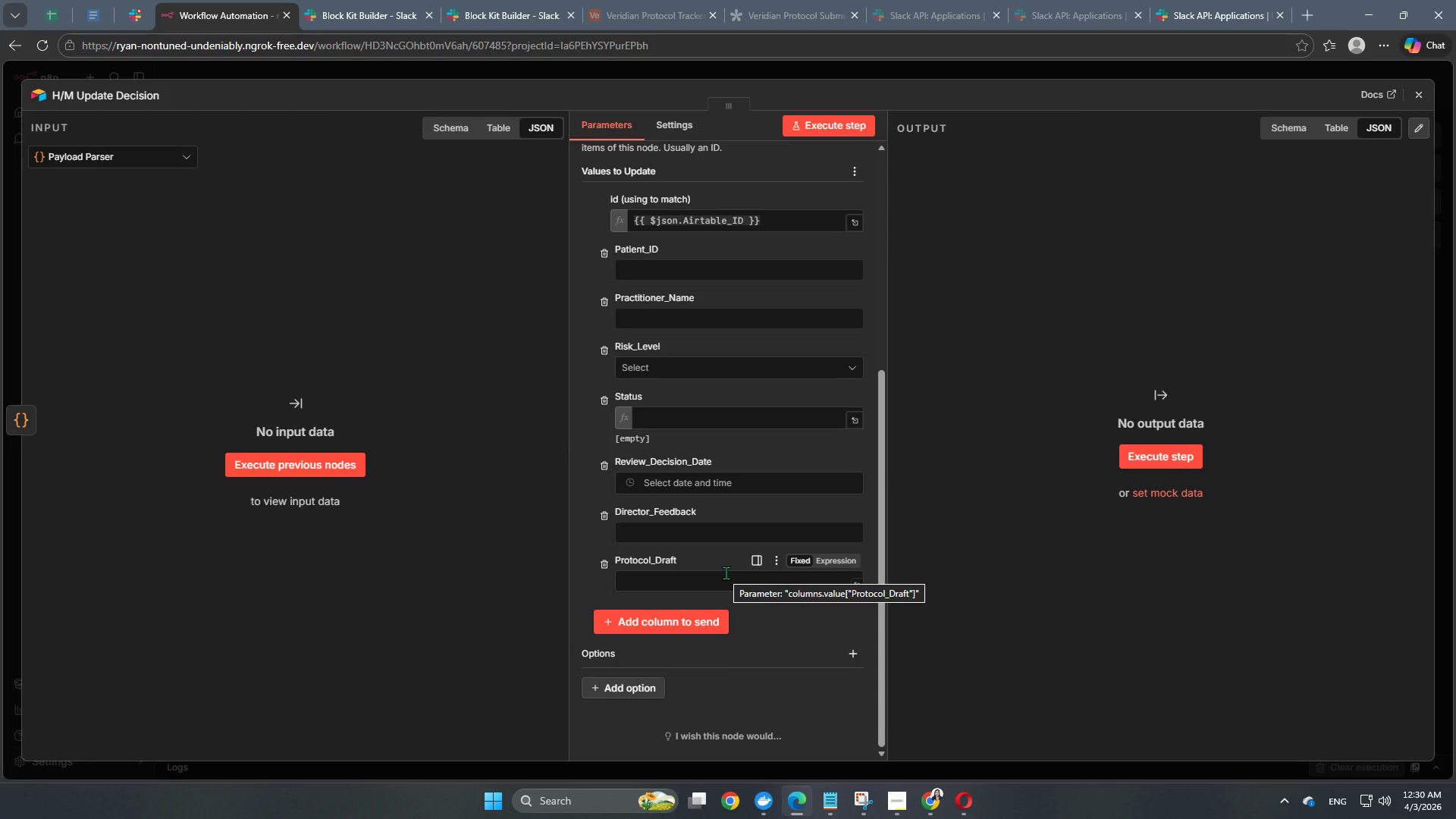 
scroll: coordinate [664, 447], scroll_direction: down, amount: 2.0
 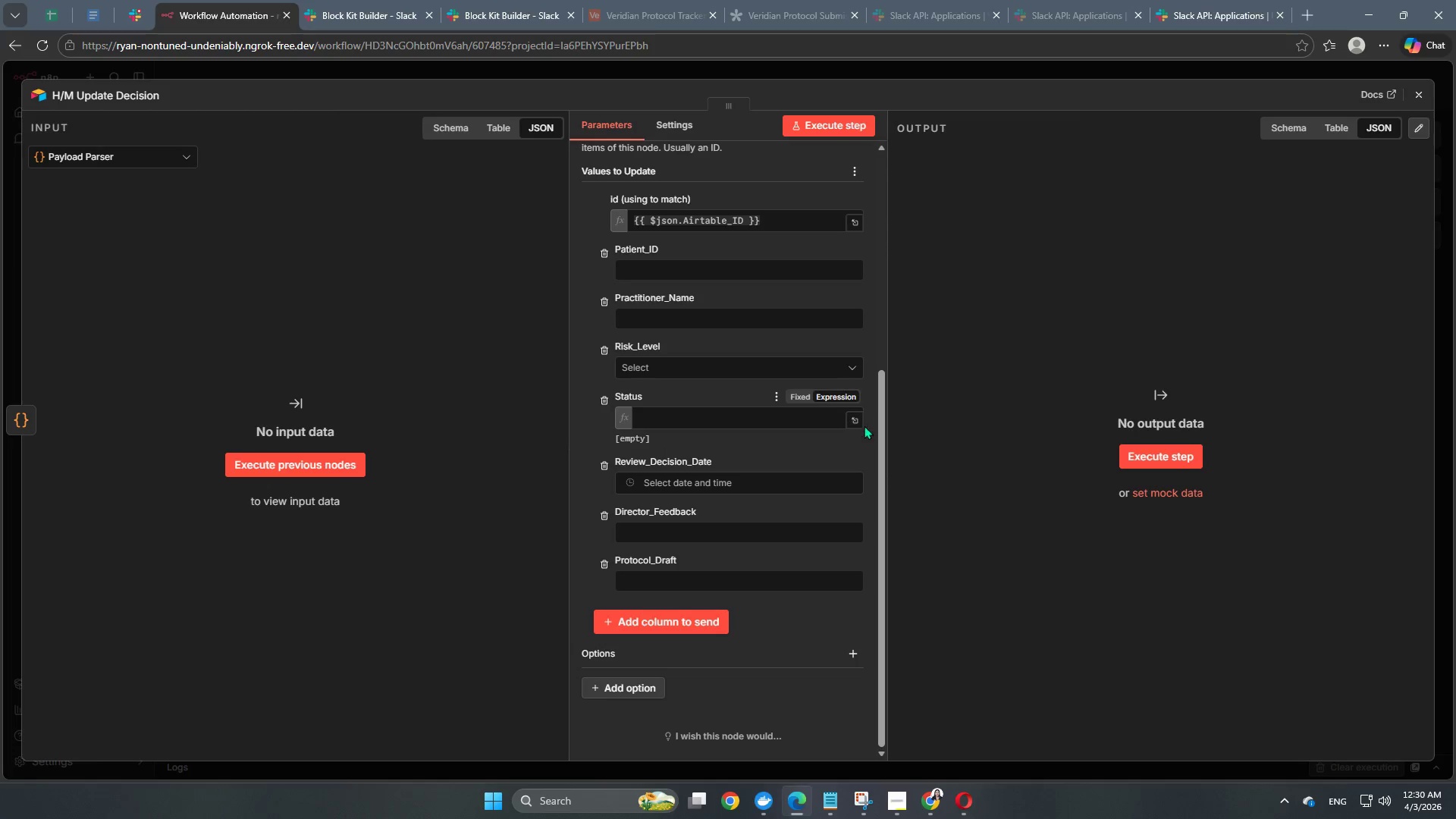 
left_click([858, 418])
 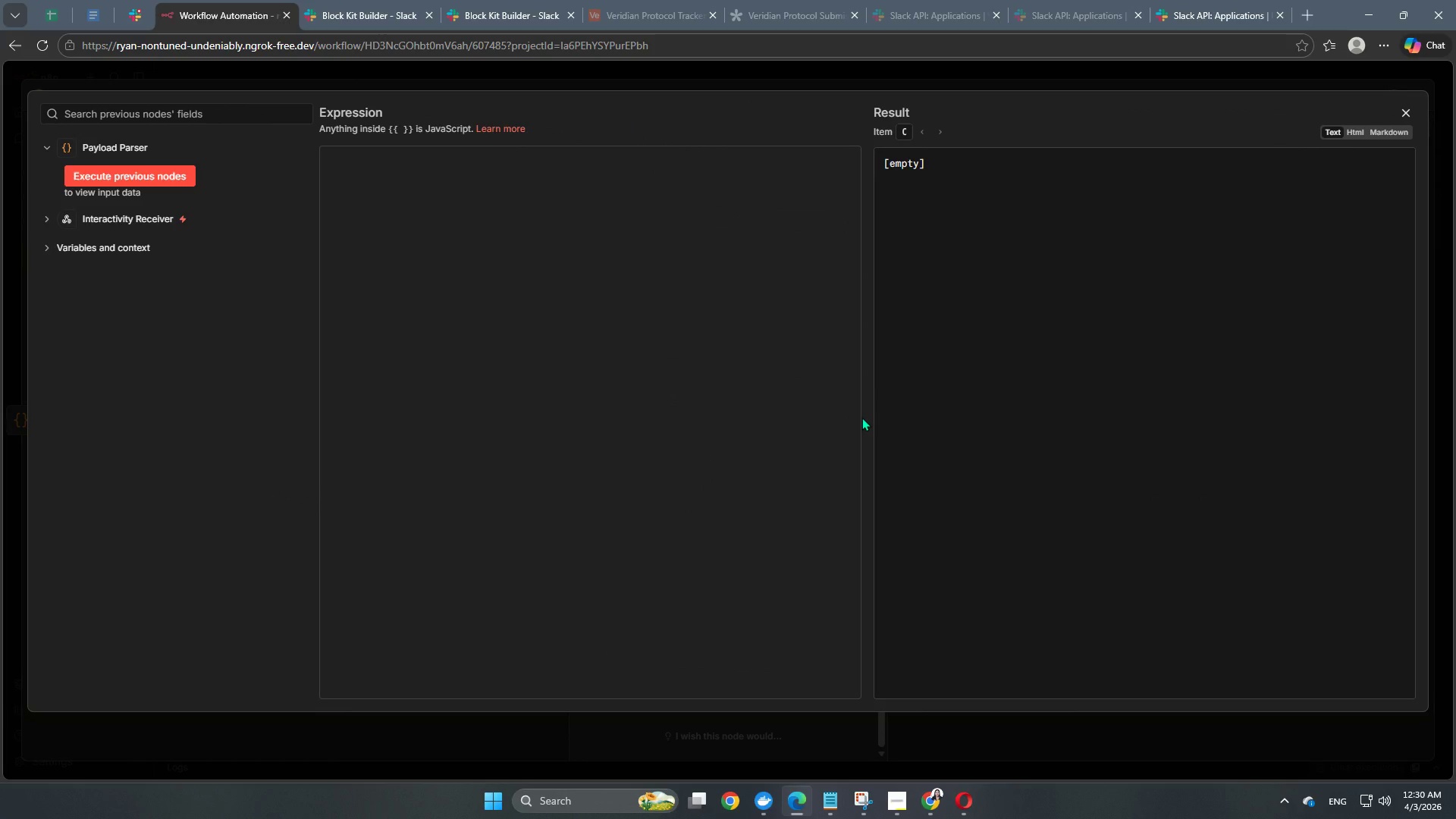 
wait(18.73)
 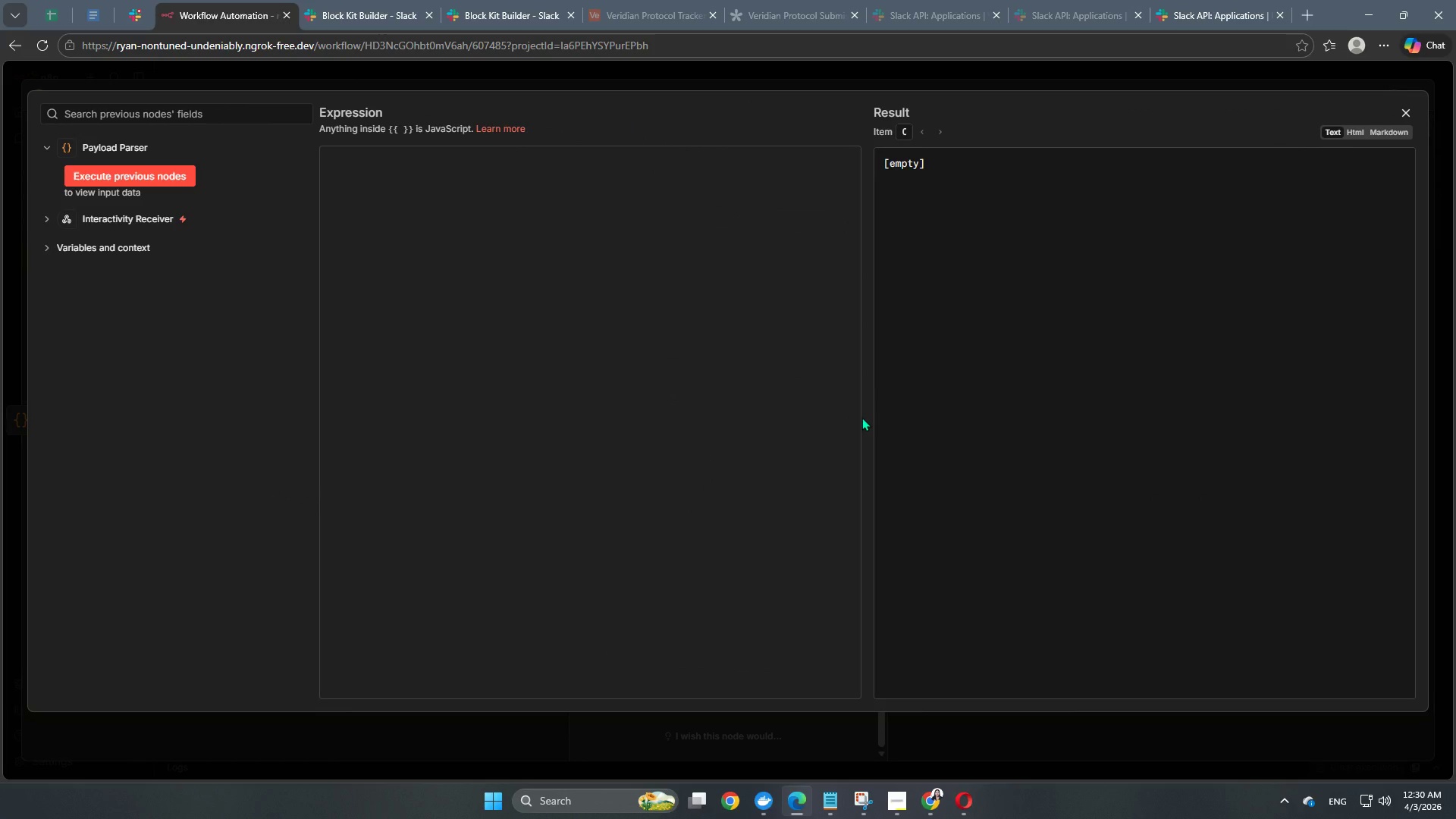 
left_click([620, 14])
 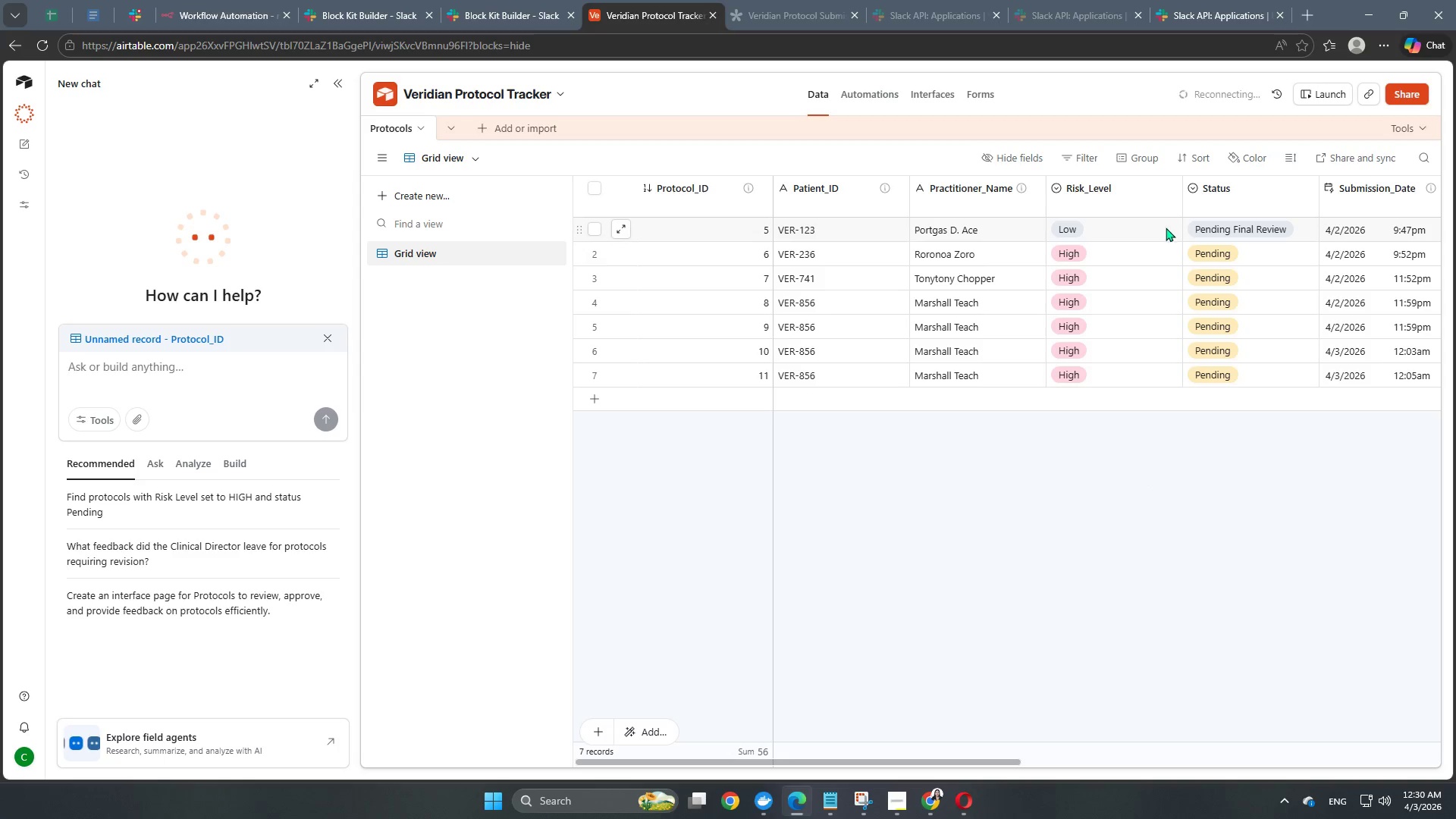 
left_click([1261, 190])
 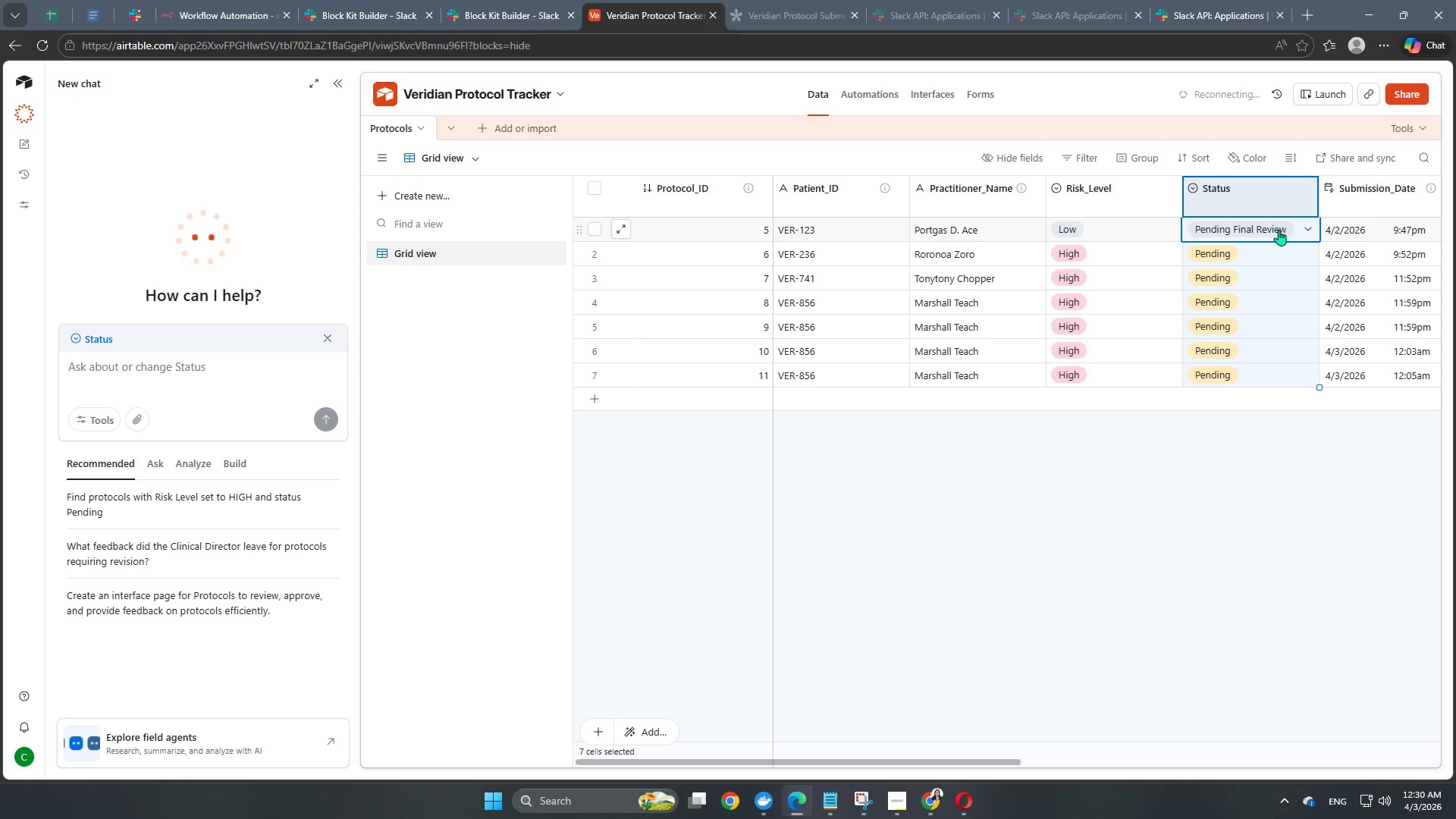 
left_click([1279, 232])
 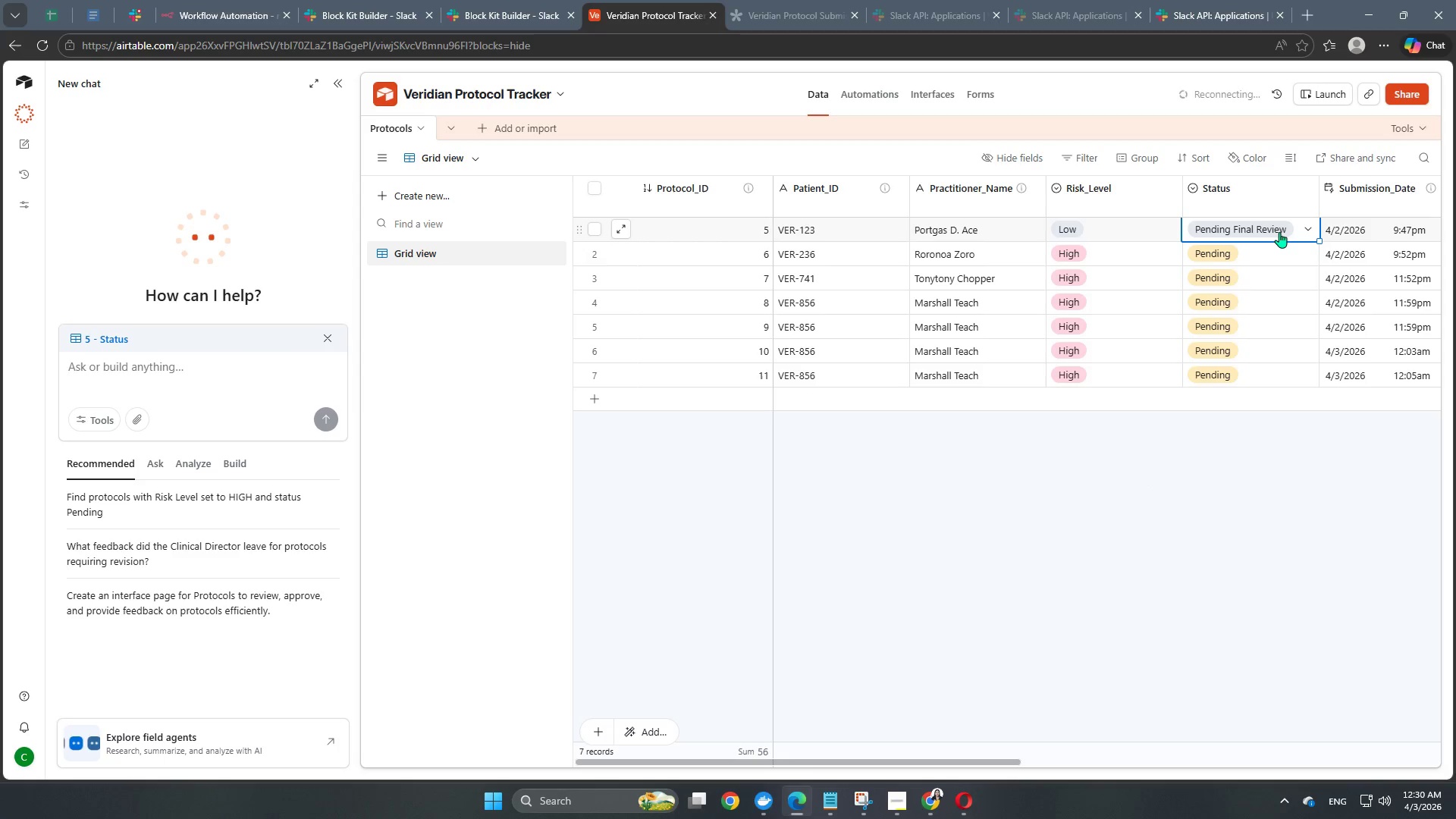 
left_click([1279, 232])
 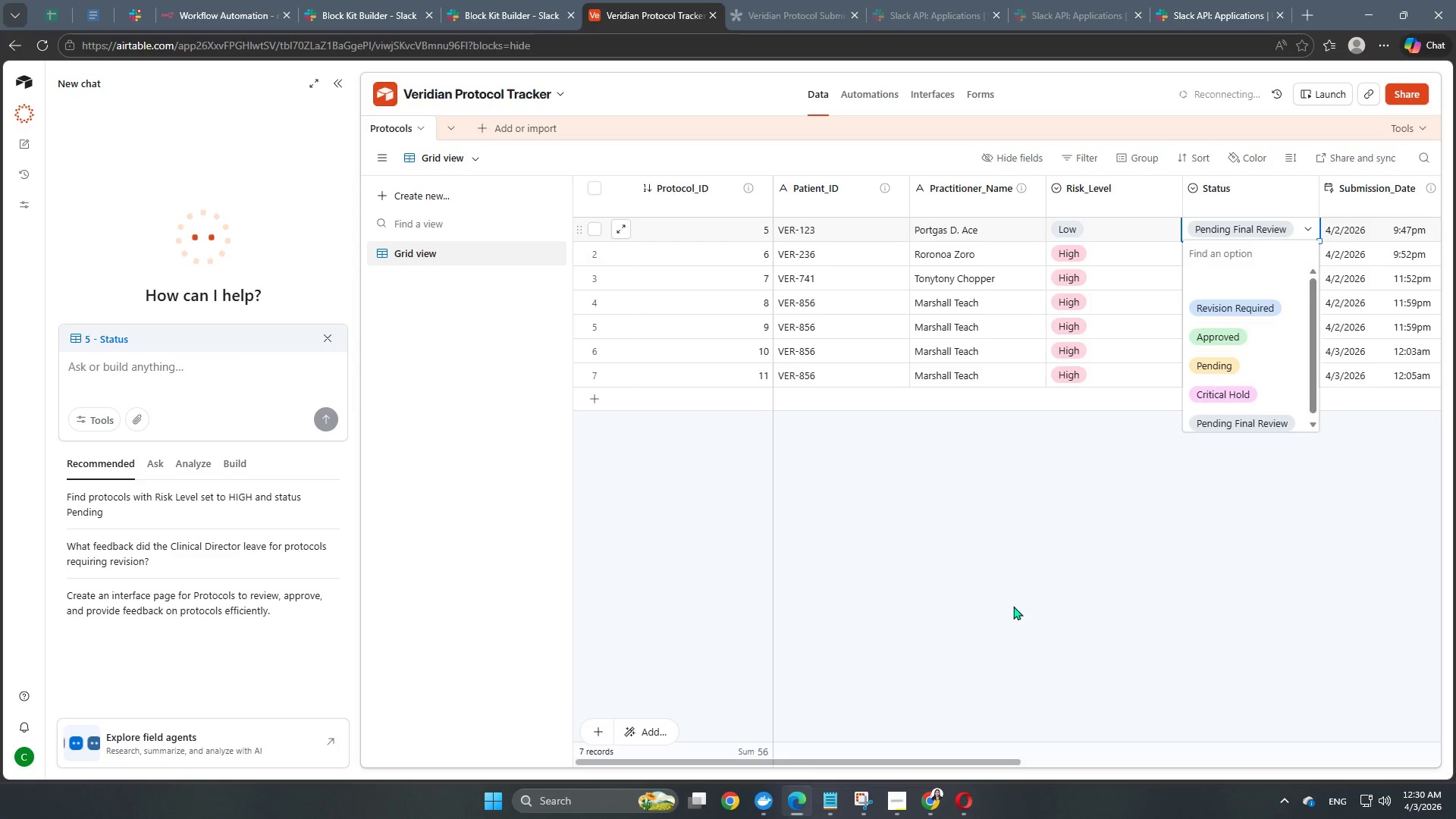 
left_click([1013, 606])
 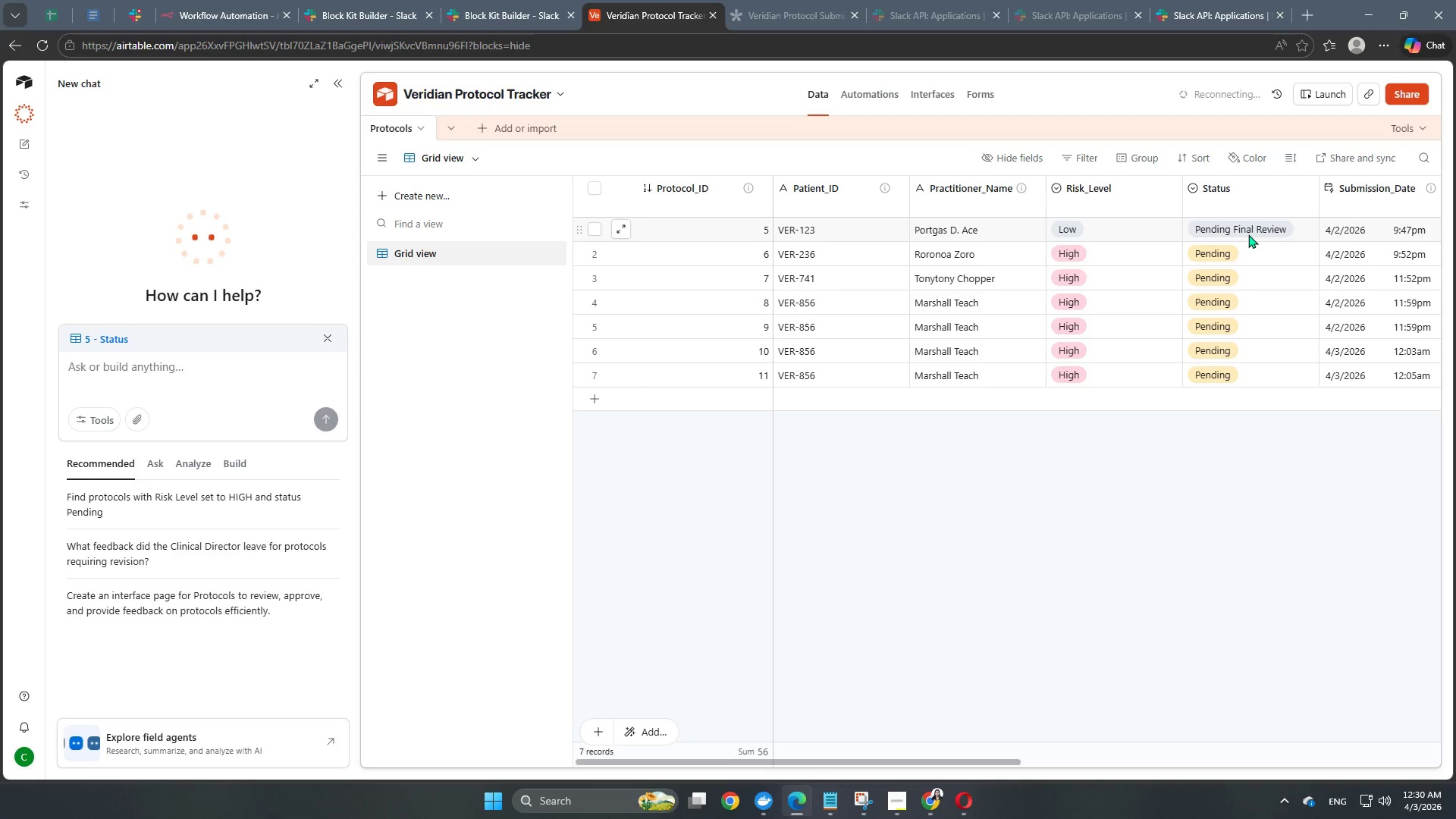 
double_click([1248, 234])
 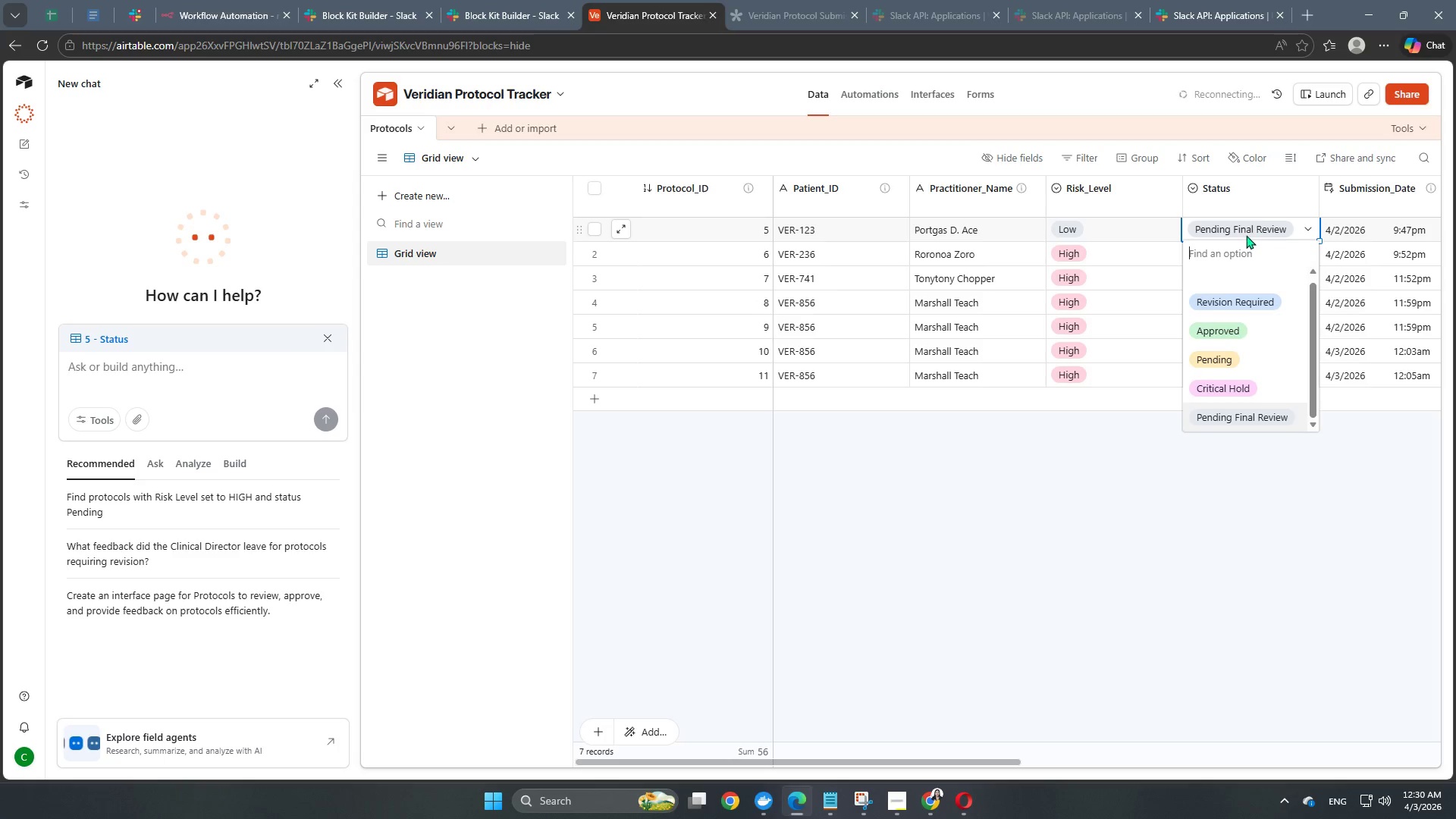 
left_click([1129, 560])
 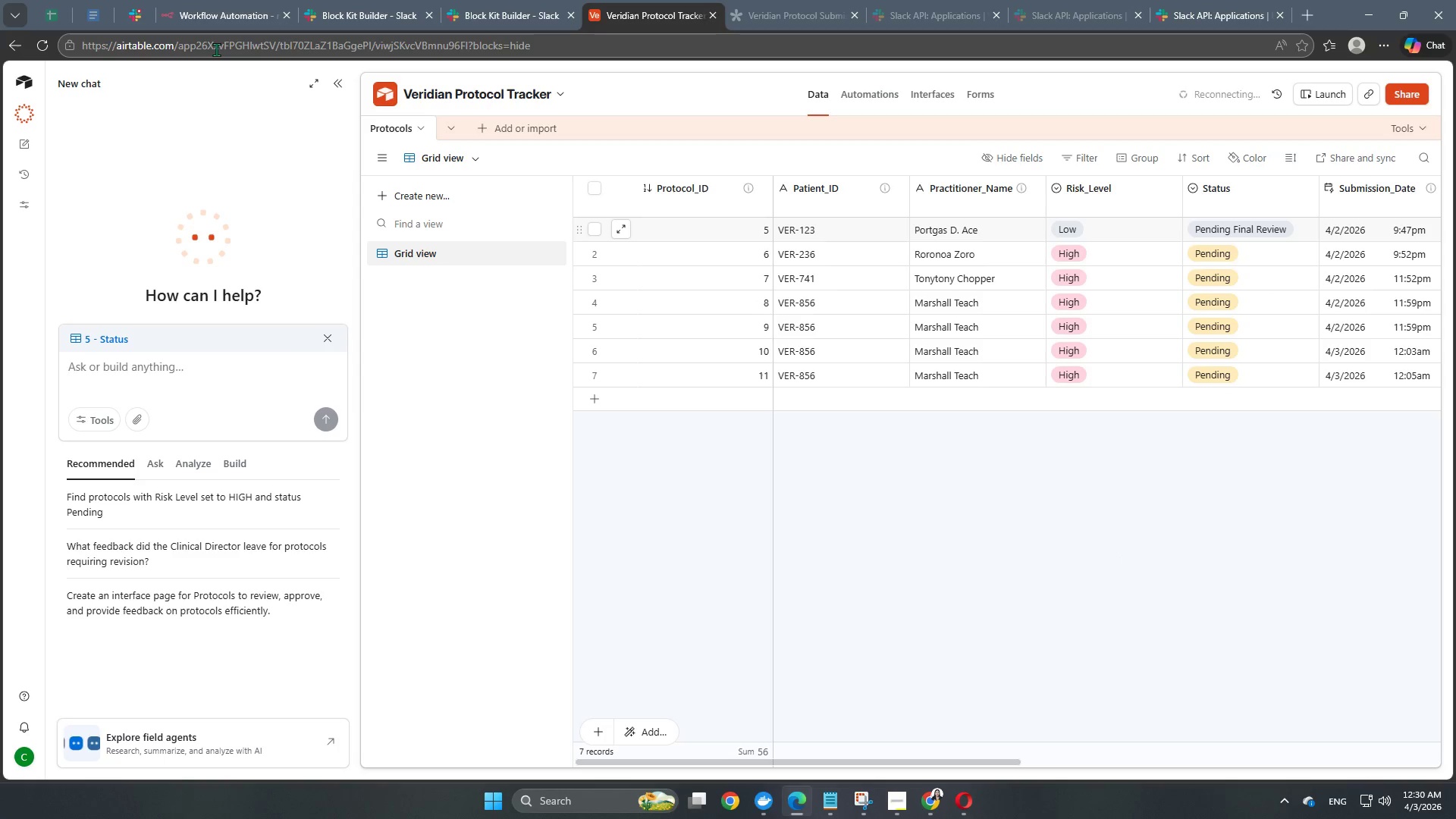 
left_click([216, 9])
 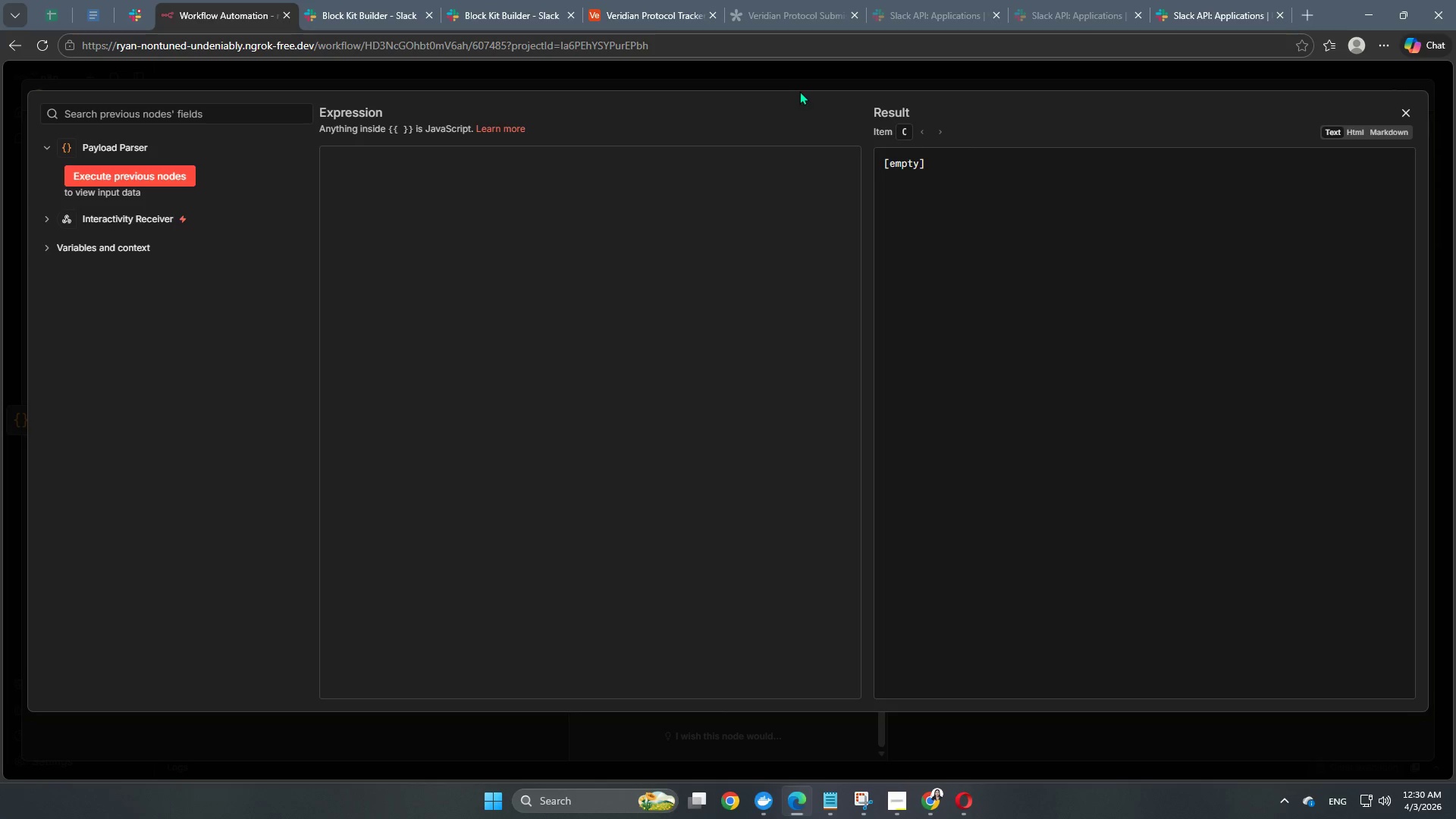 
left_click([796, 88])
 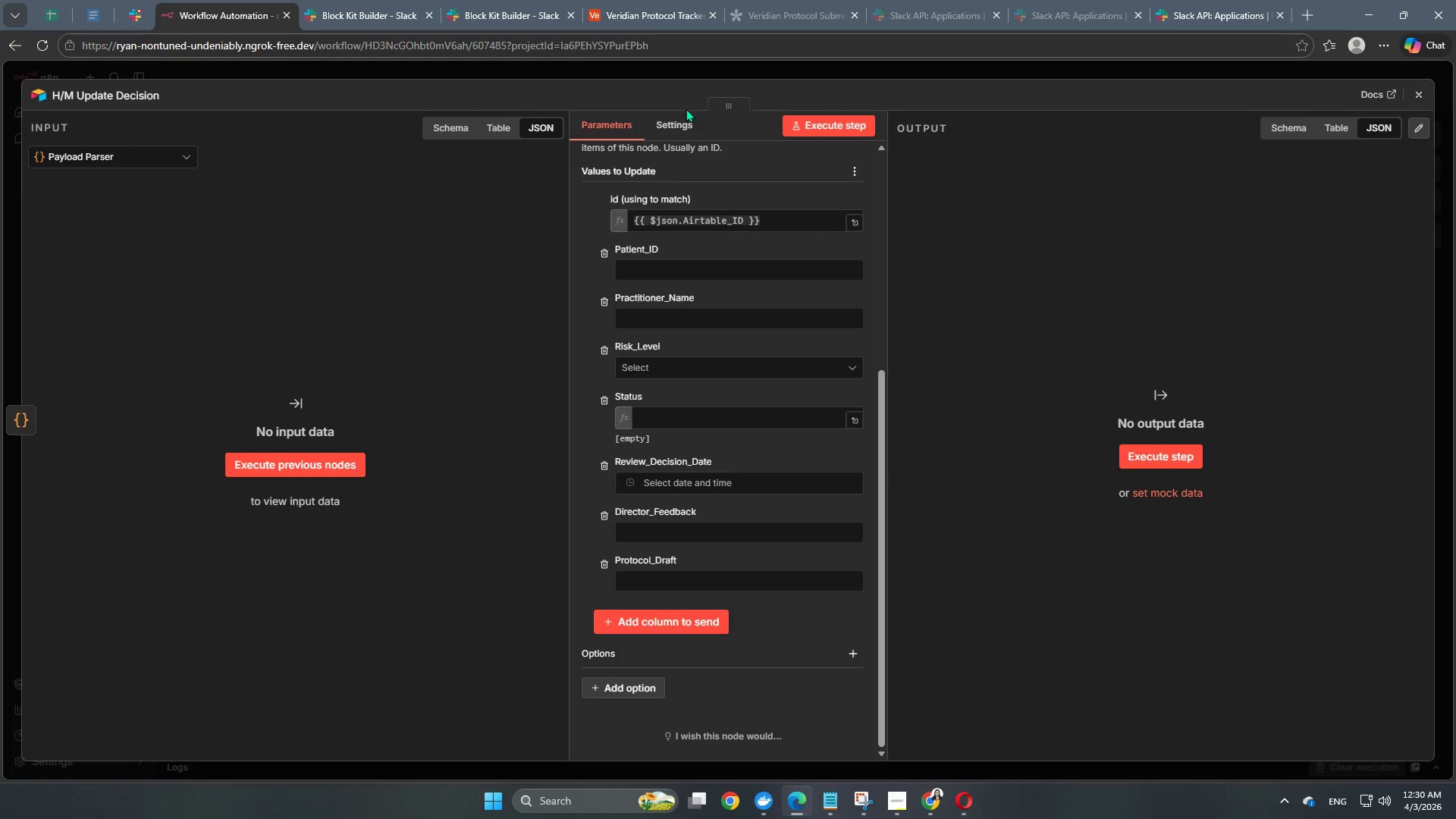 
left_click([672, 127])
 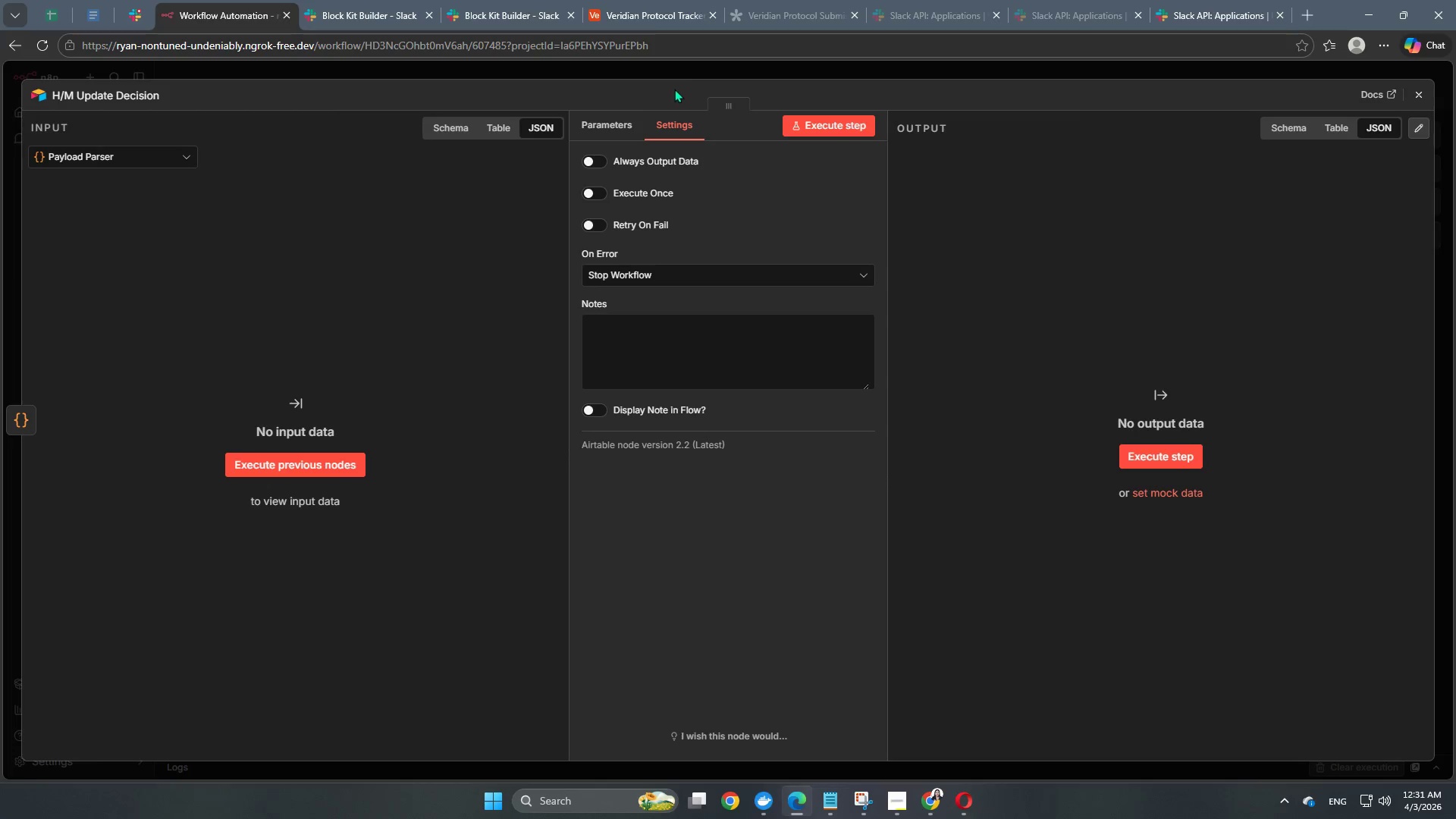 
left_click([692, 72])
 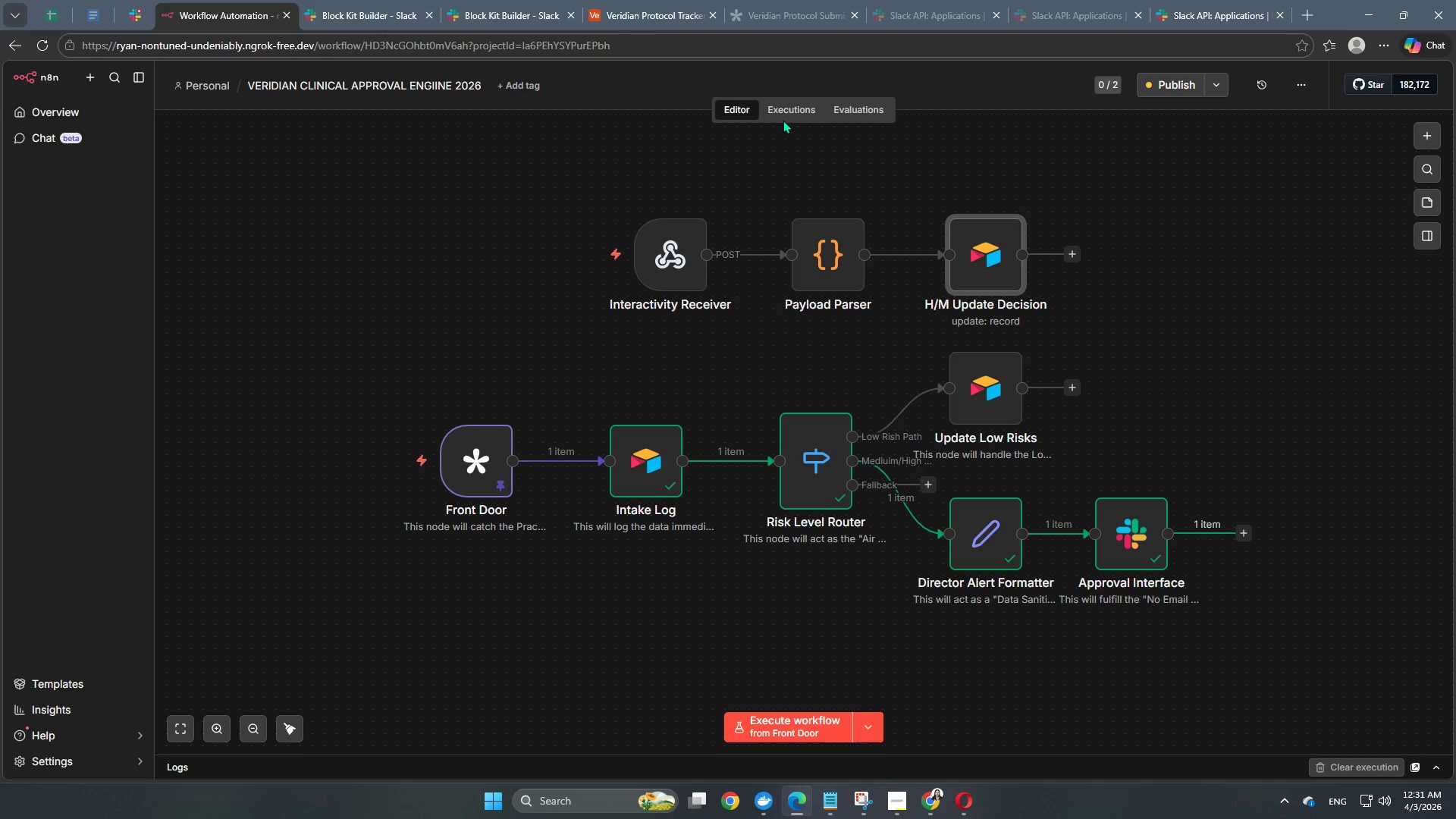 
double_click([797, 106])
 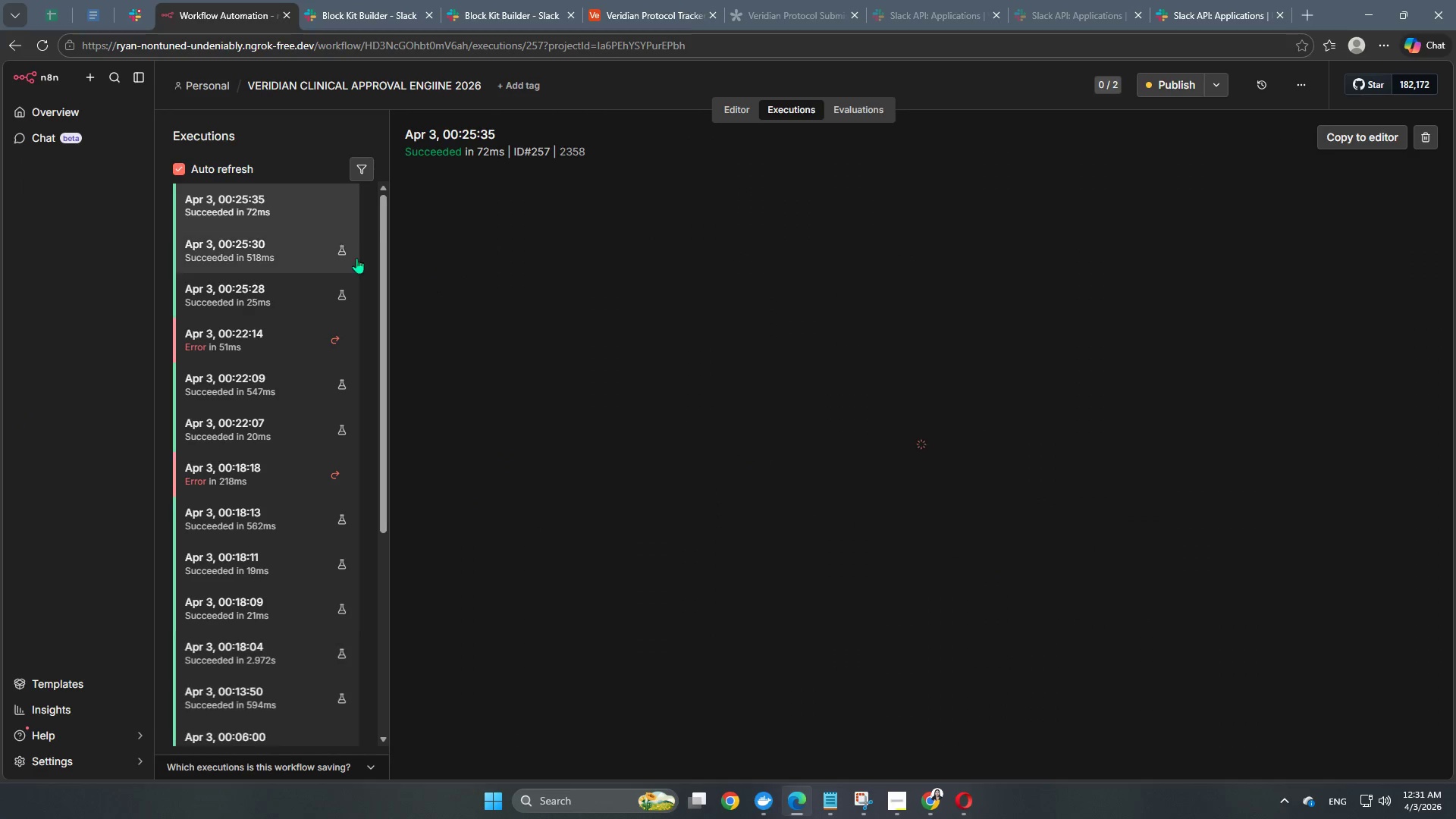 
mouse_move([934, 287])
 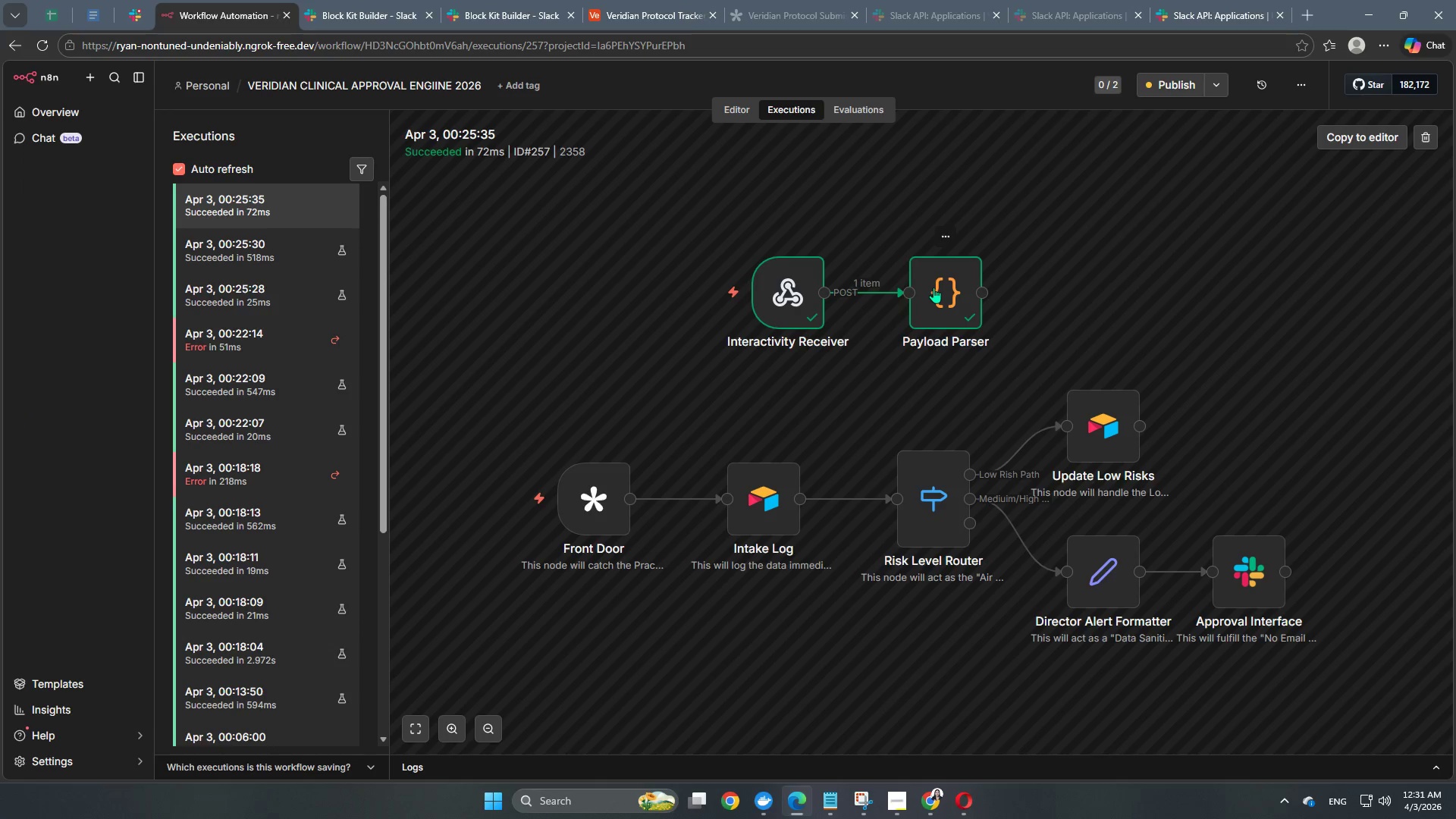 
double_click([934, 287])
 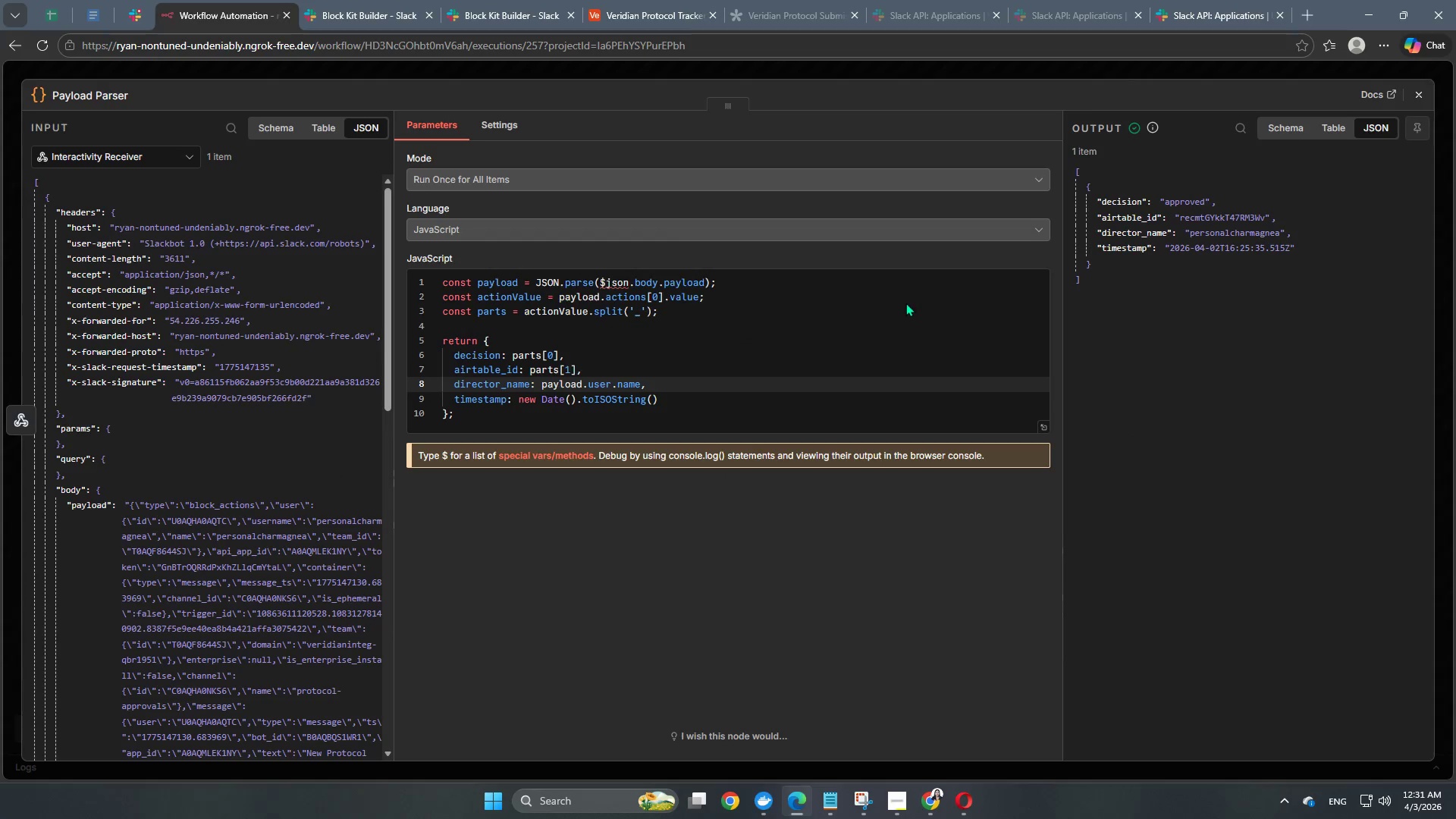 
left_click([357, 77])
 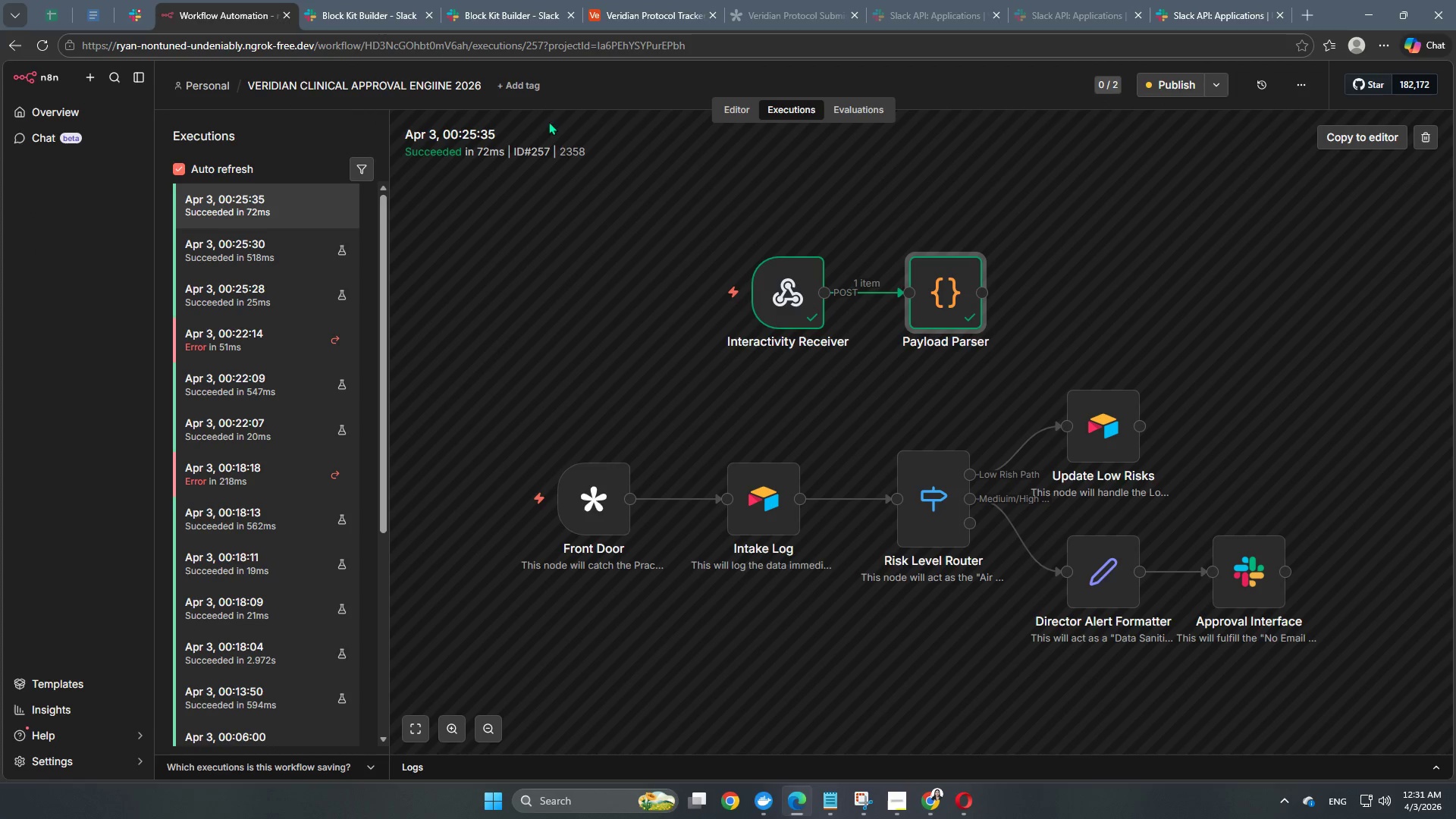 
wait(6.75)
 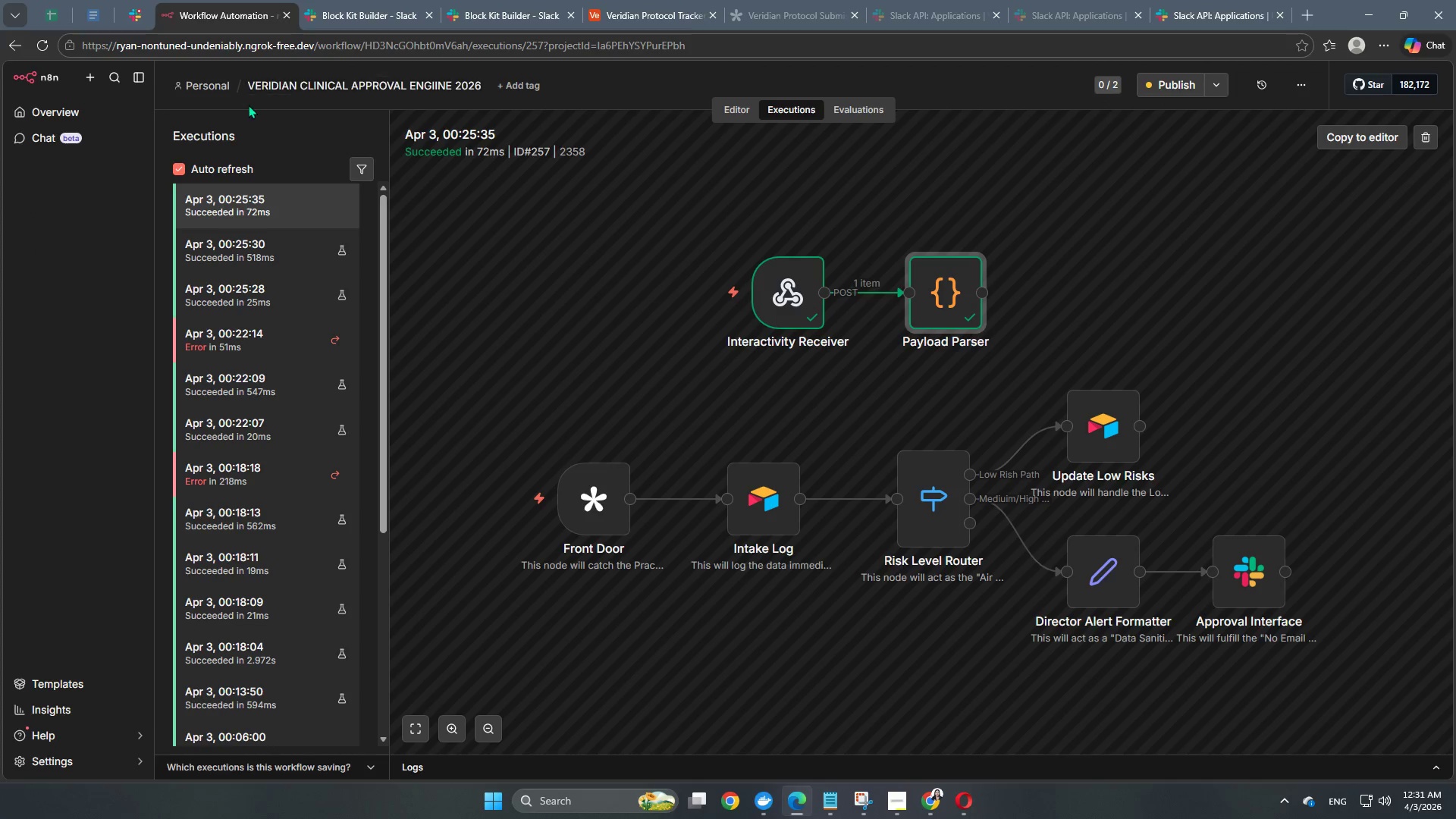 
left_click([256, 73])
 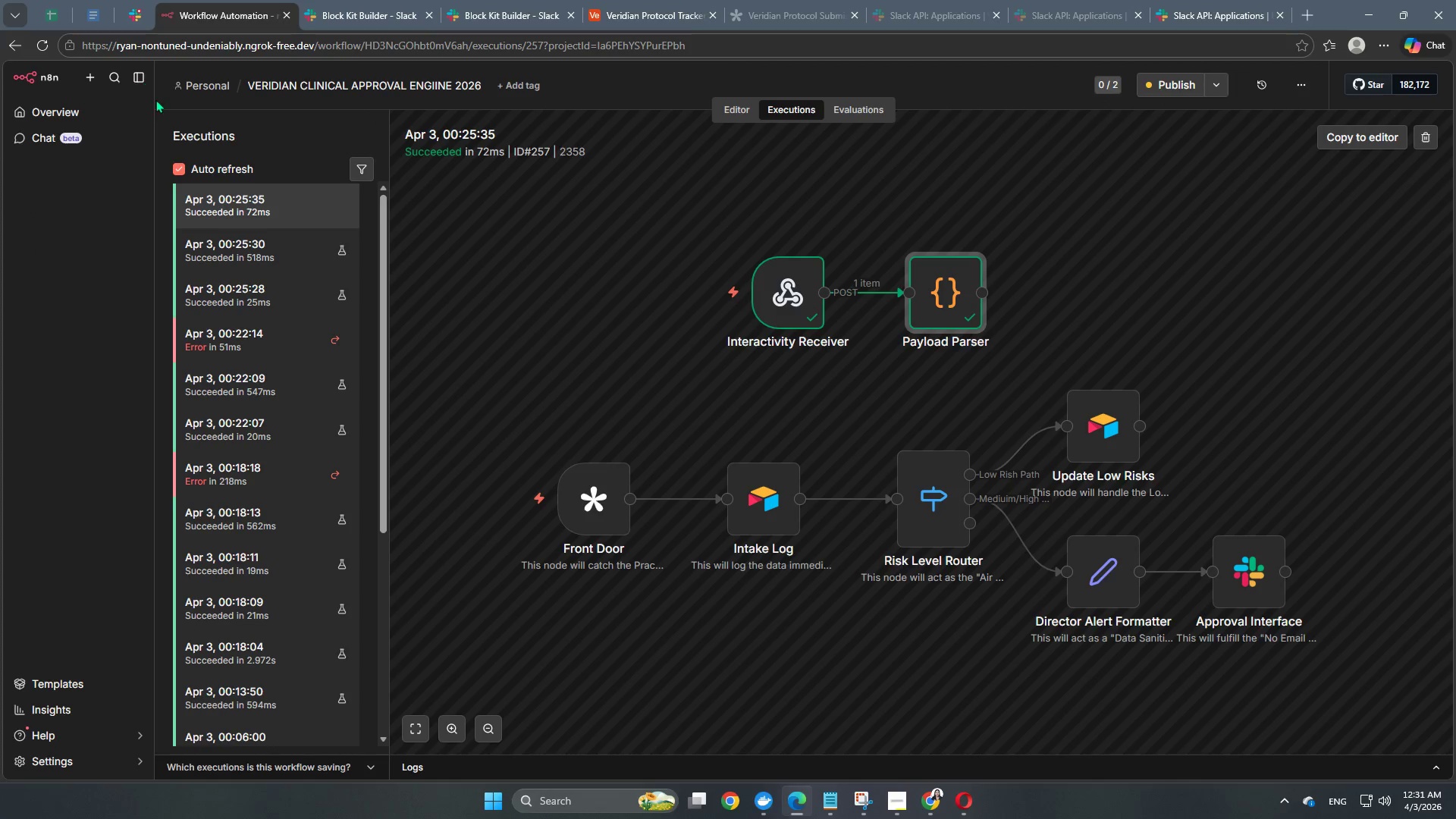 
left_click([726, 107])
 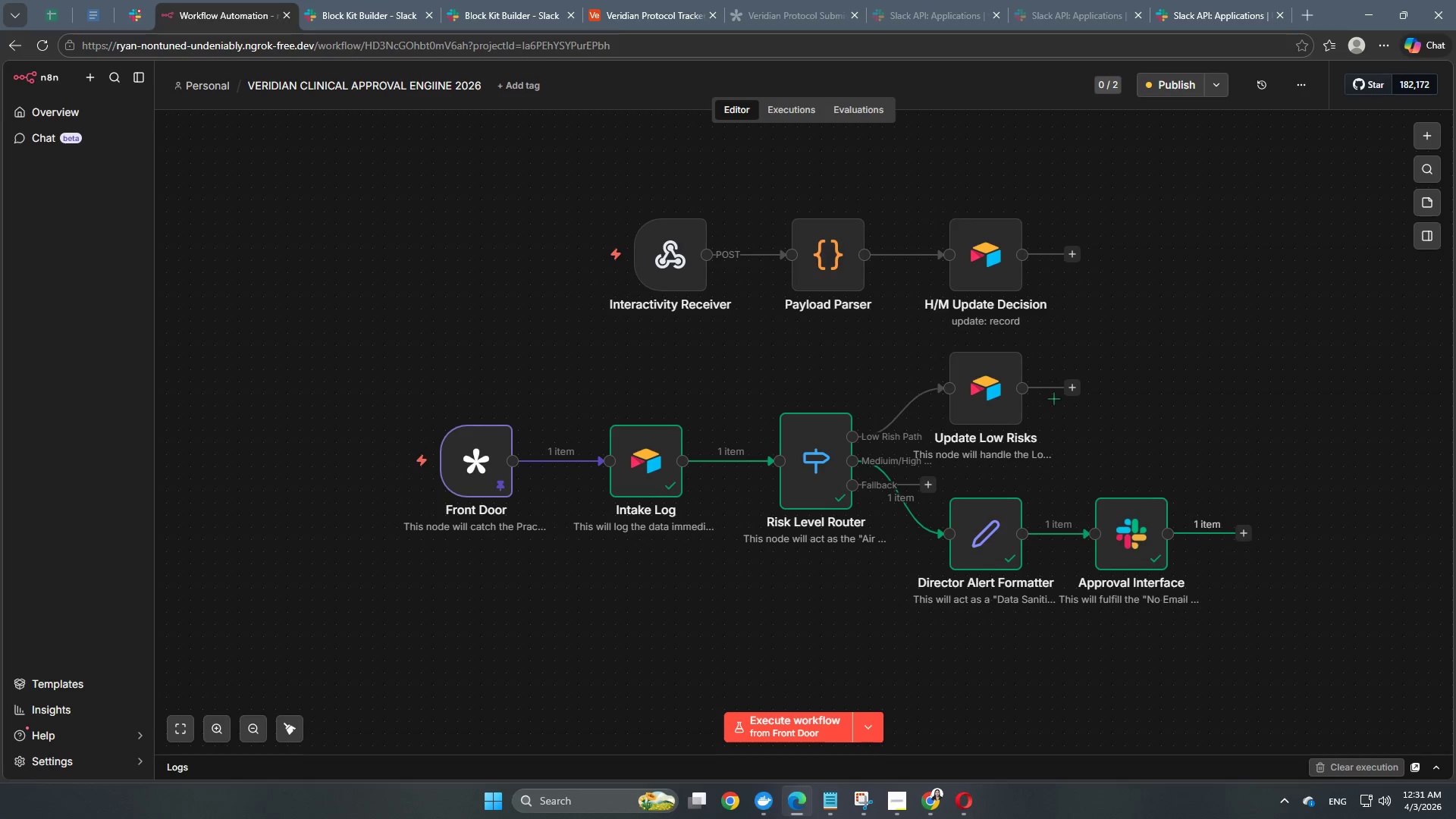 
left_click([1129, 494])
 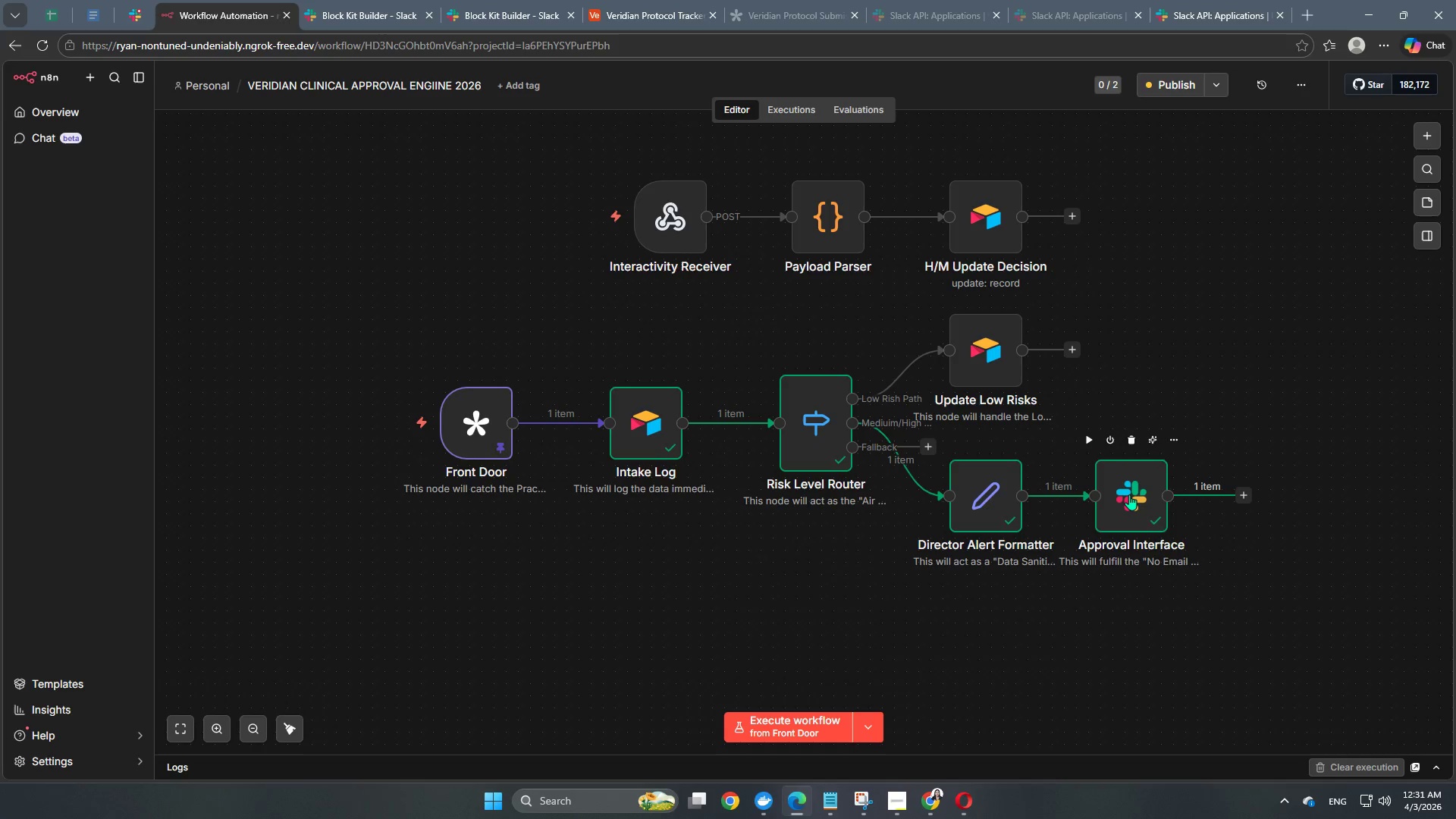 
scroll: coordinate [1099, 527], scroll_direction: down, amount: 1.0
 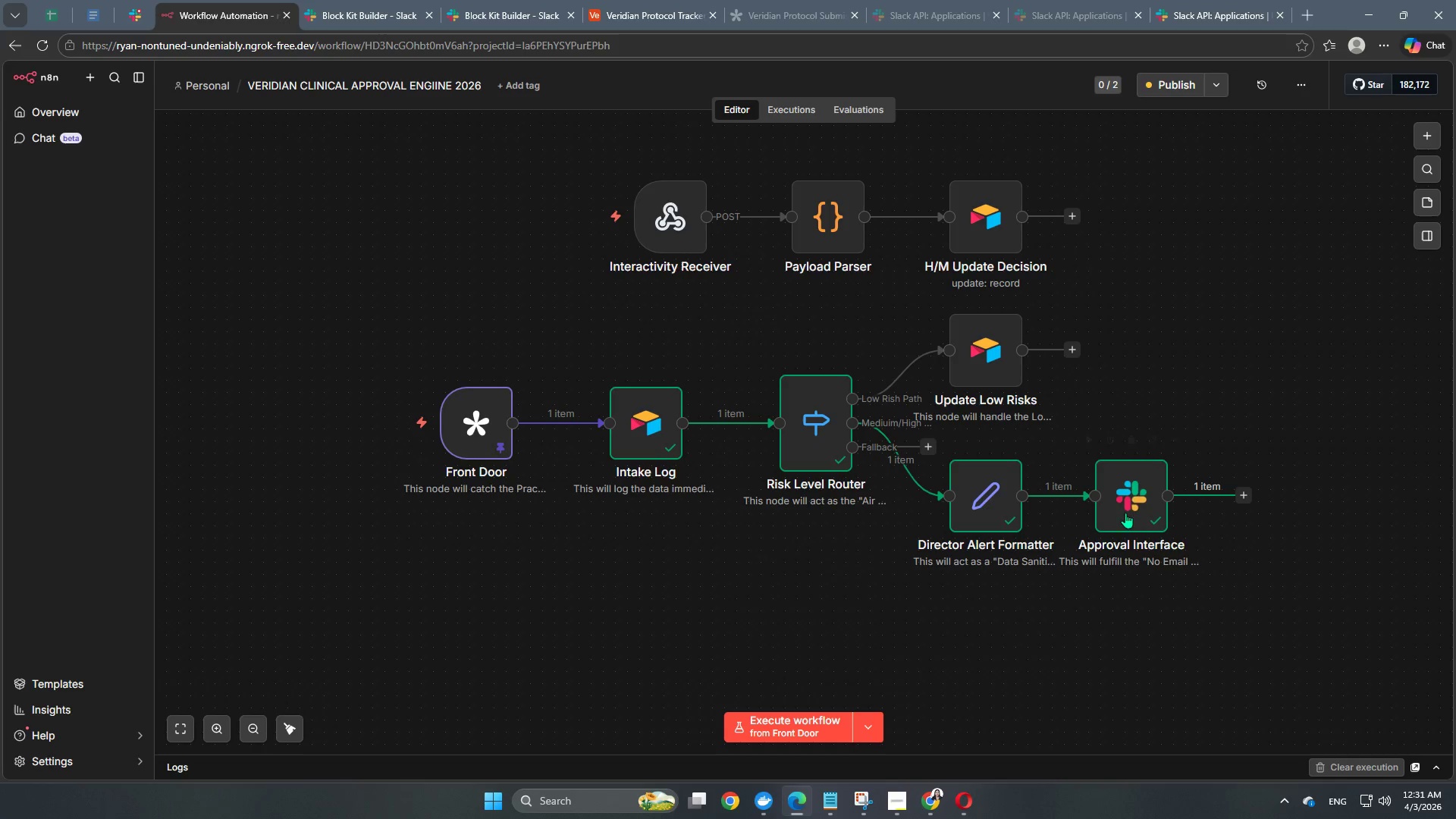 
double_click([1129, 494])
 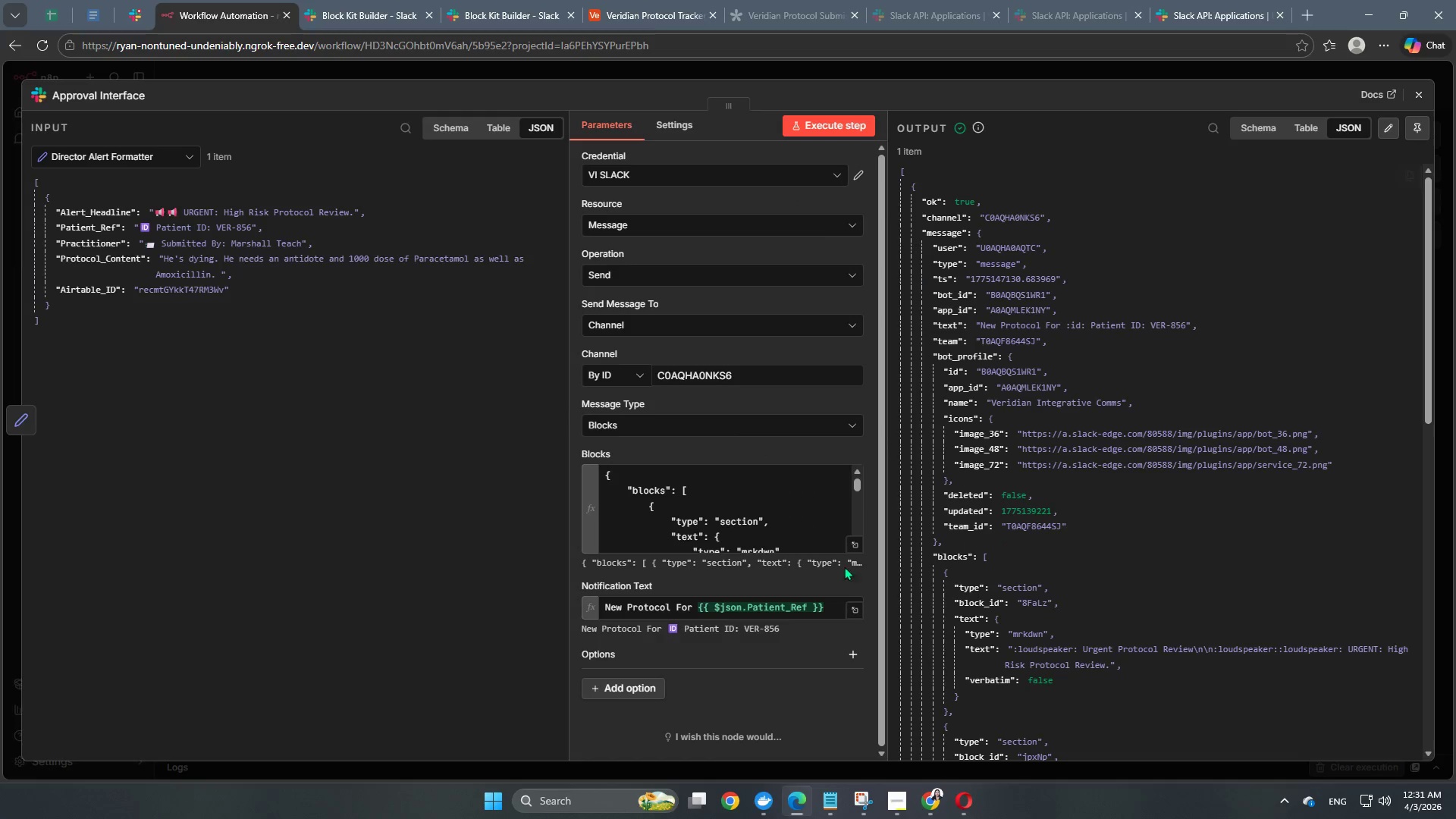 
left_click([855, 548])
 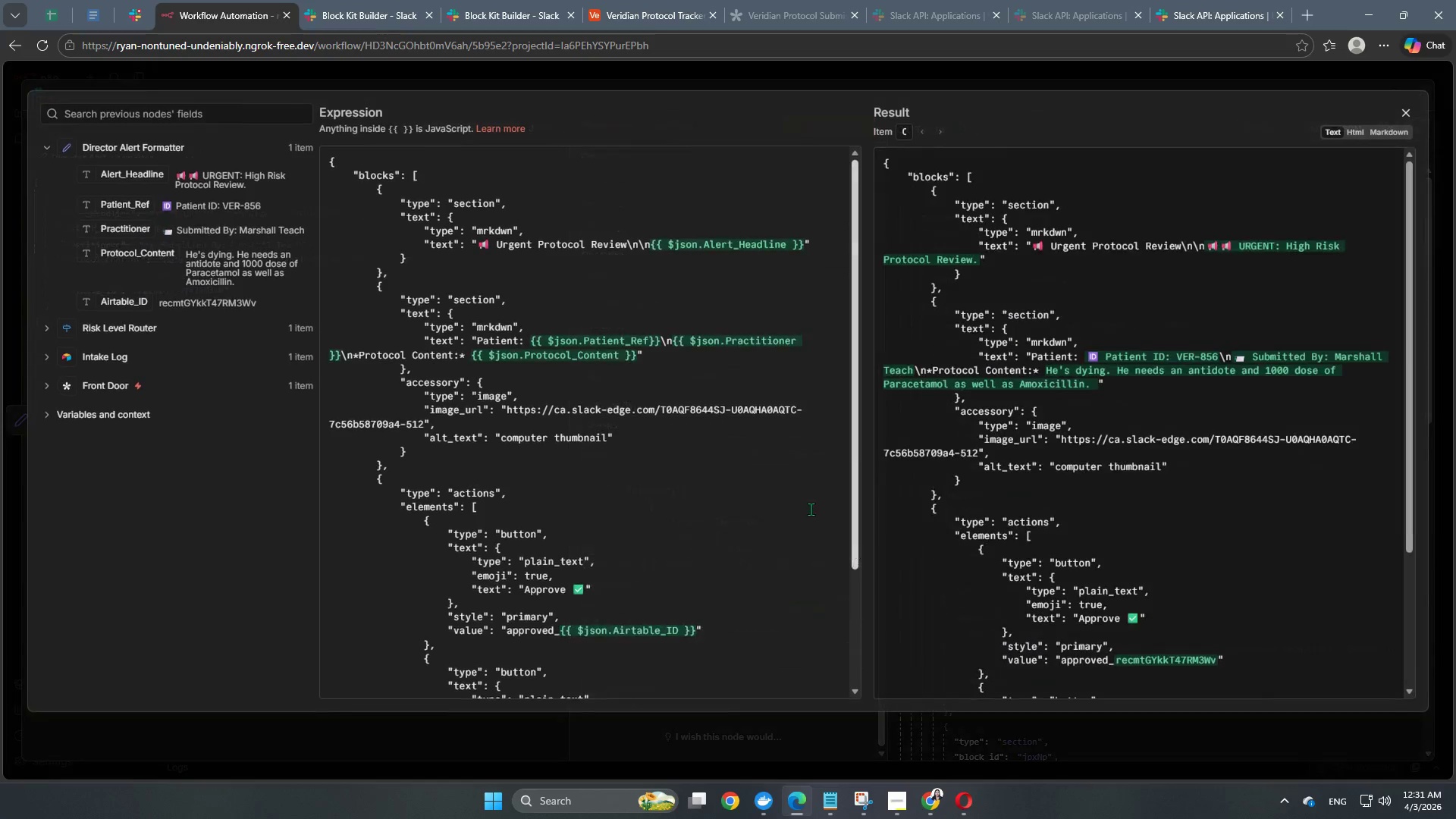 
scroll: coordinate [562, 479], scroll_direction: down, amount: 8.0
 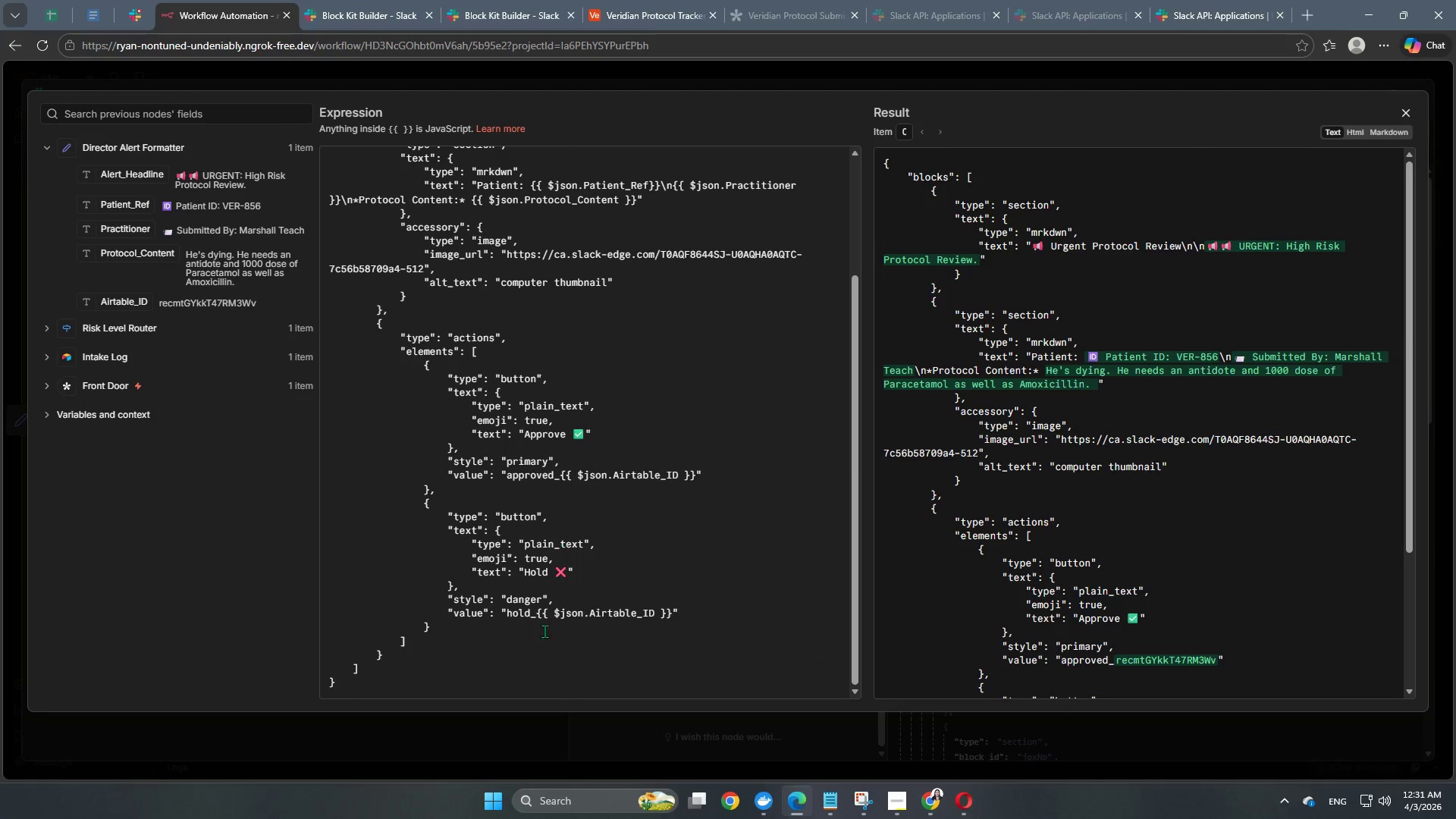 
left_click([510, 612])
 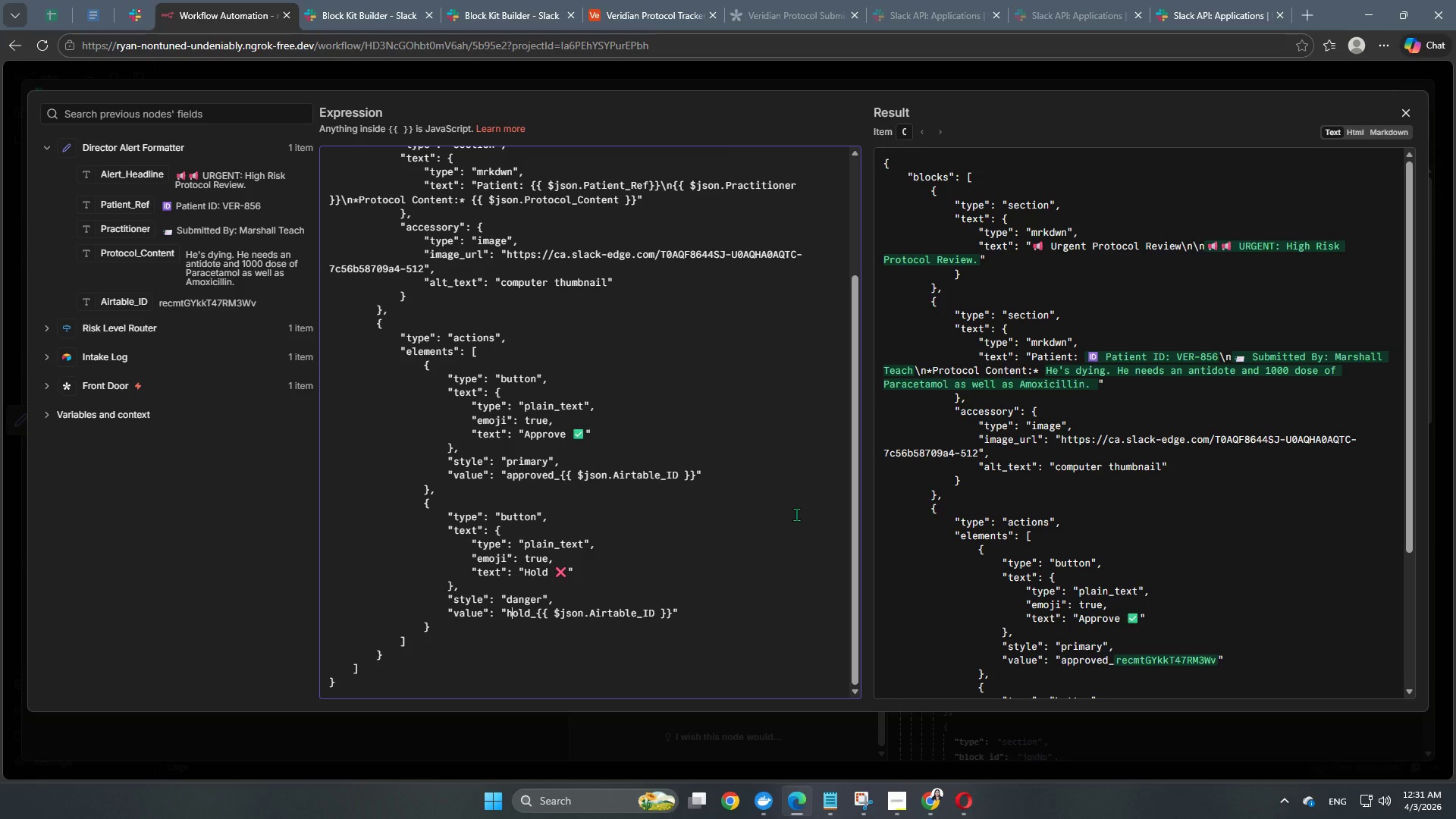 
key(ArrowLeft)
 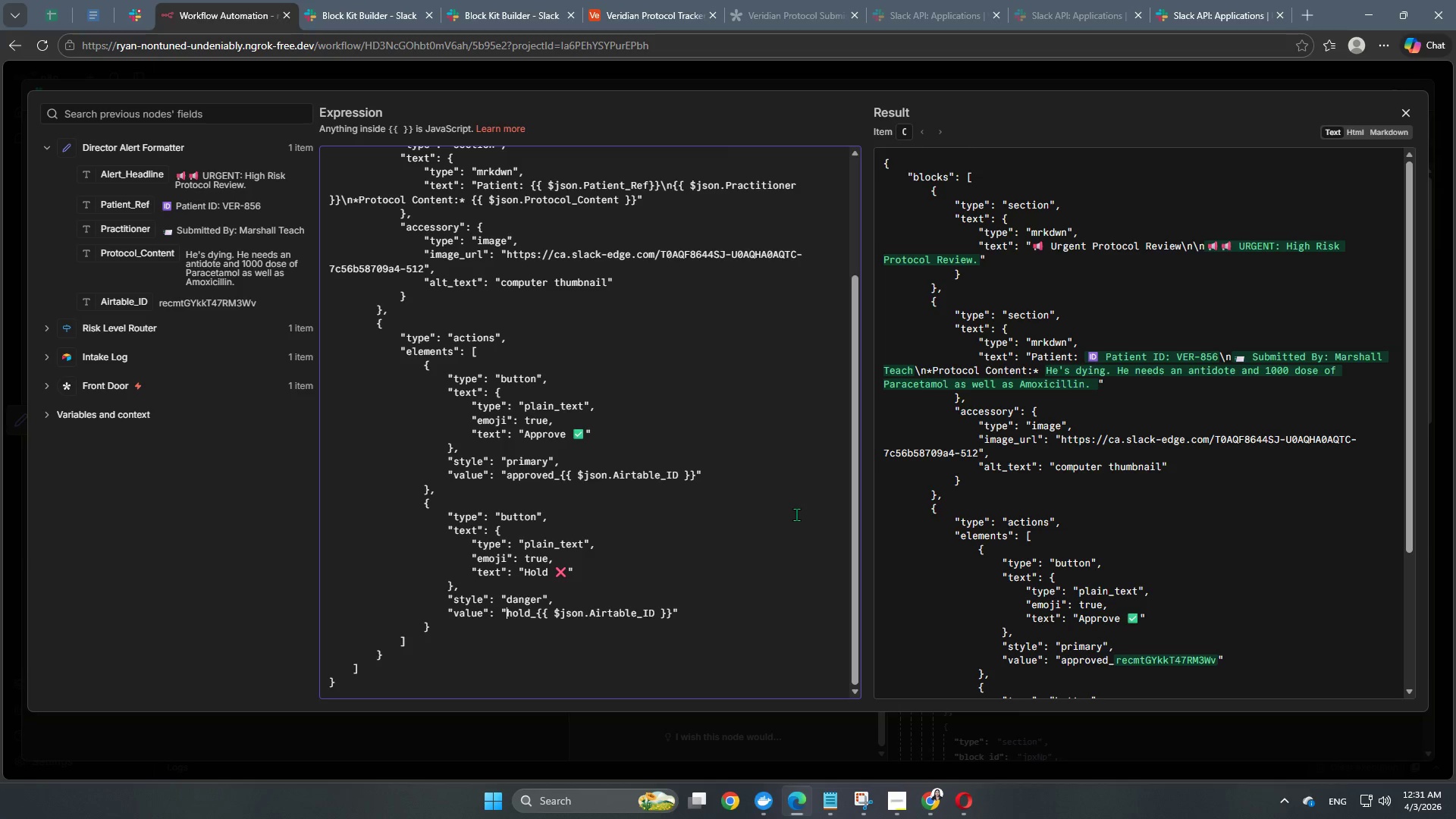 
type(Critical )
 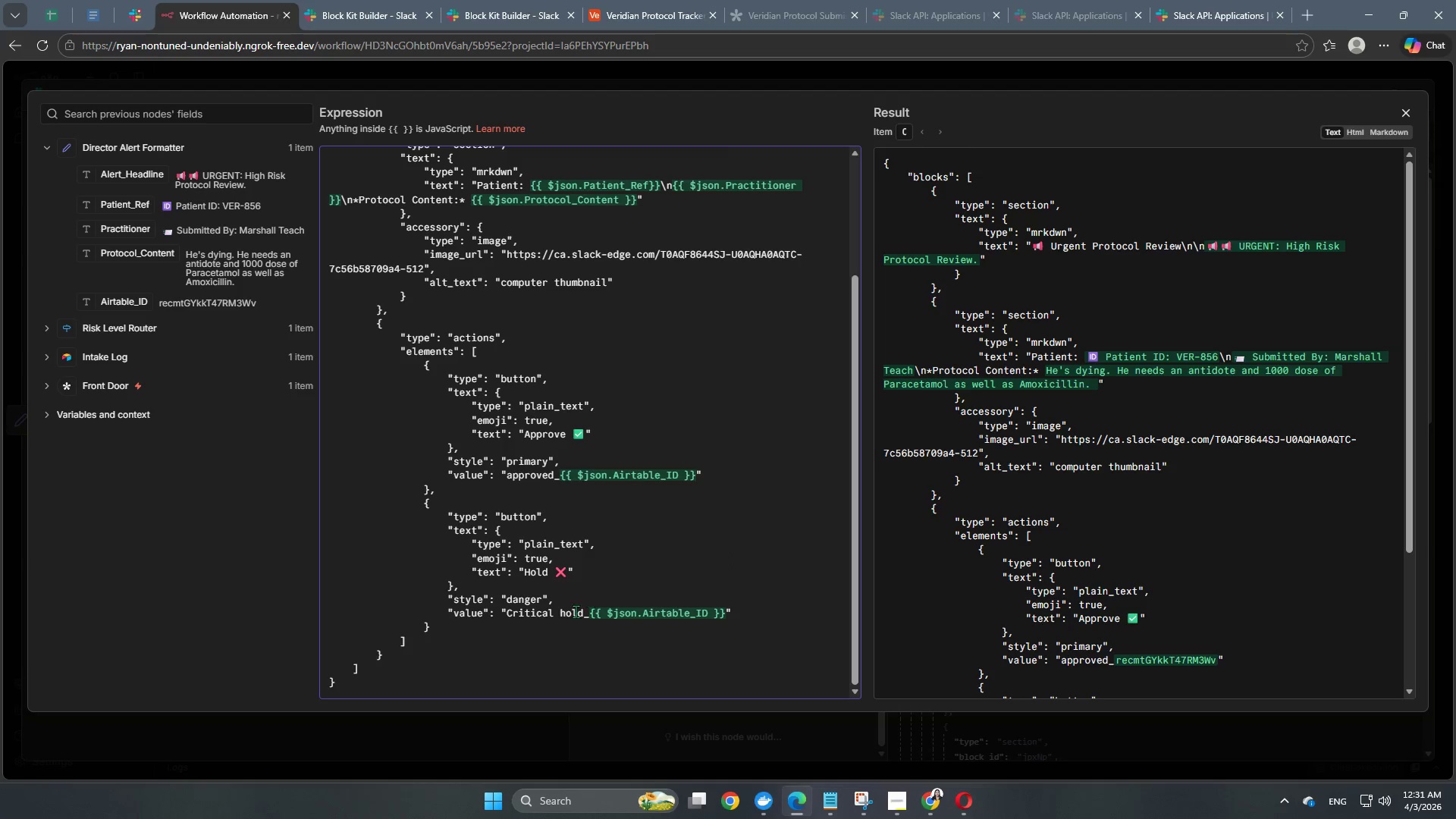 
left_click([567, 613])
 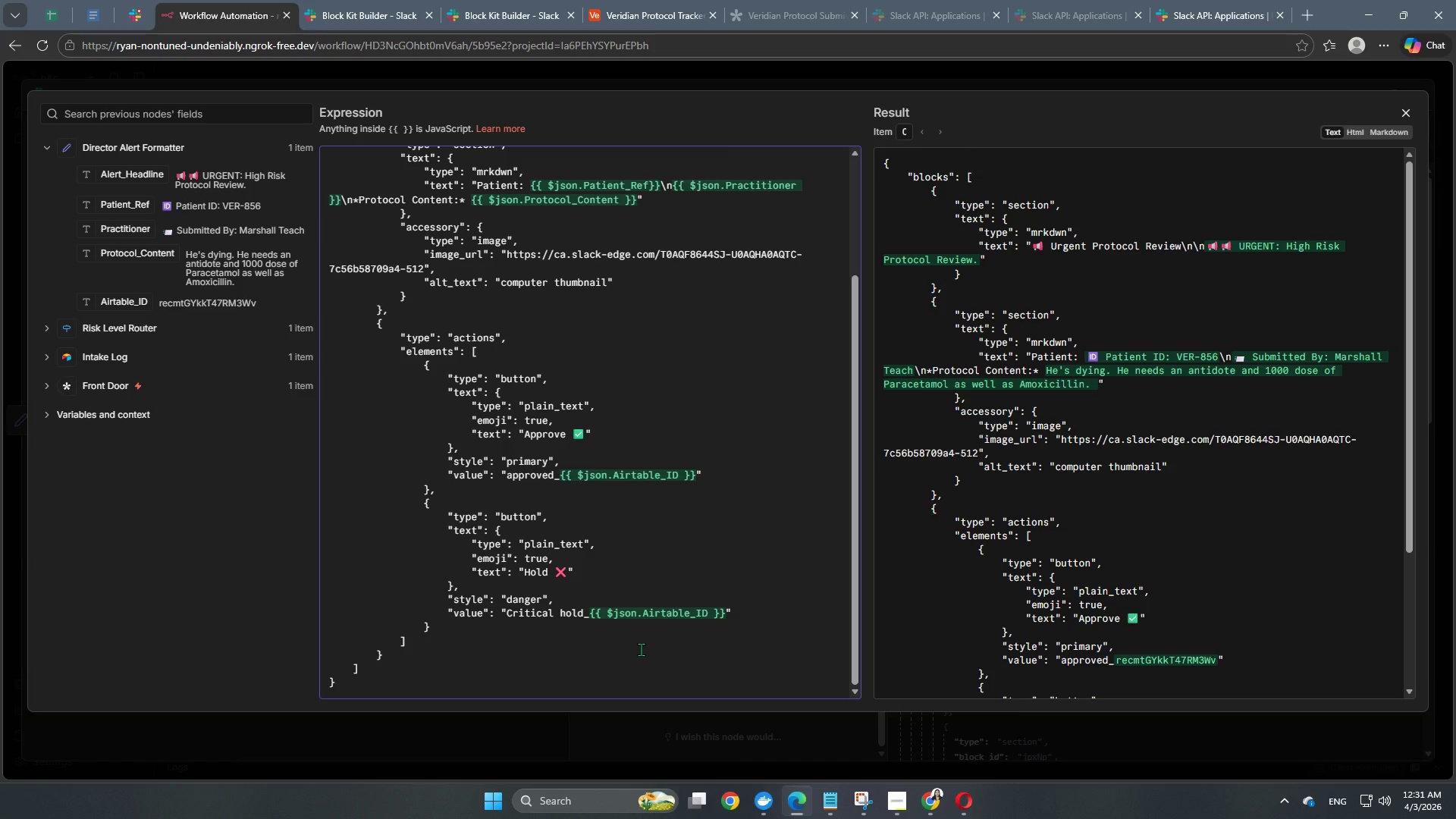 
key(Backspace)
 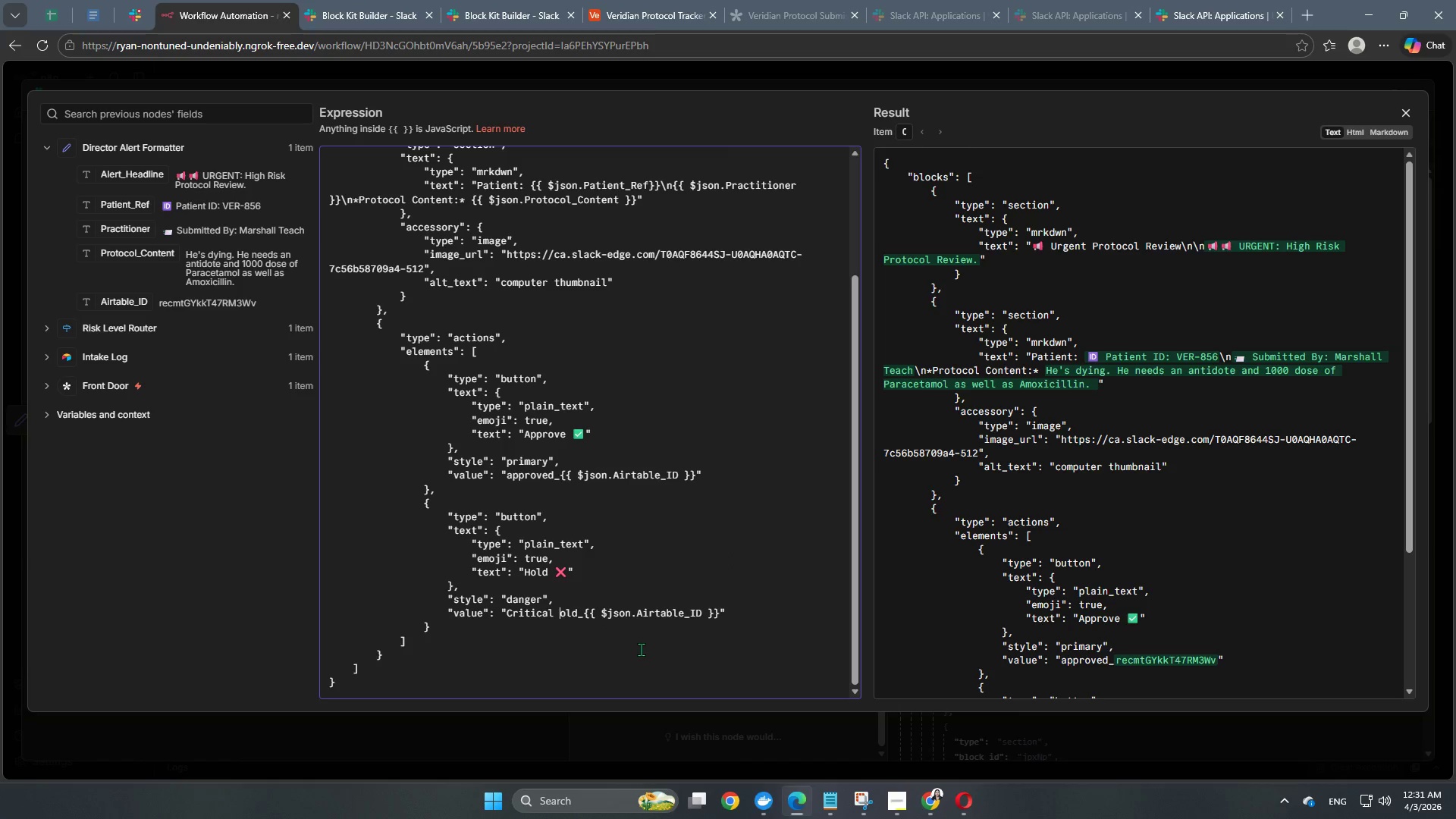 
key(Shift+H)
 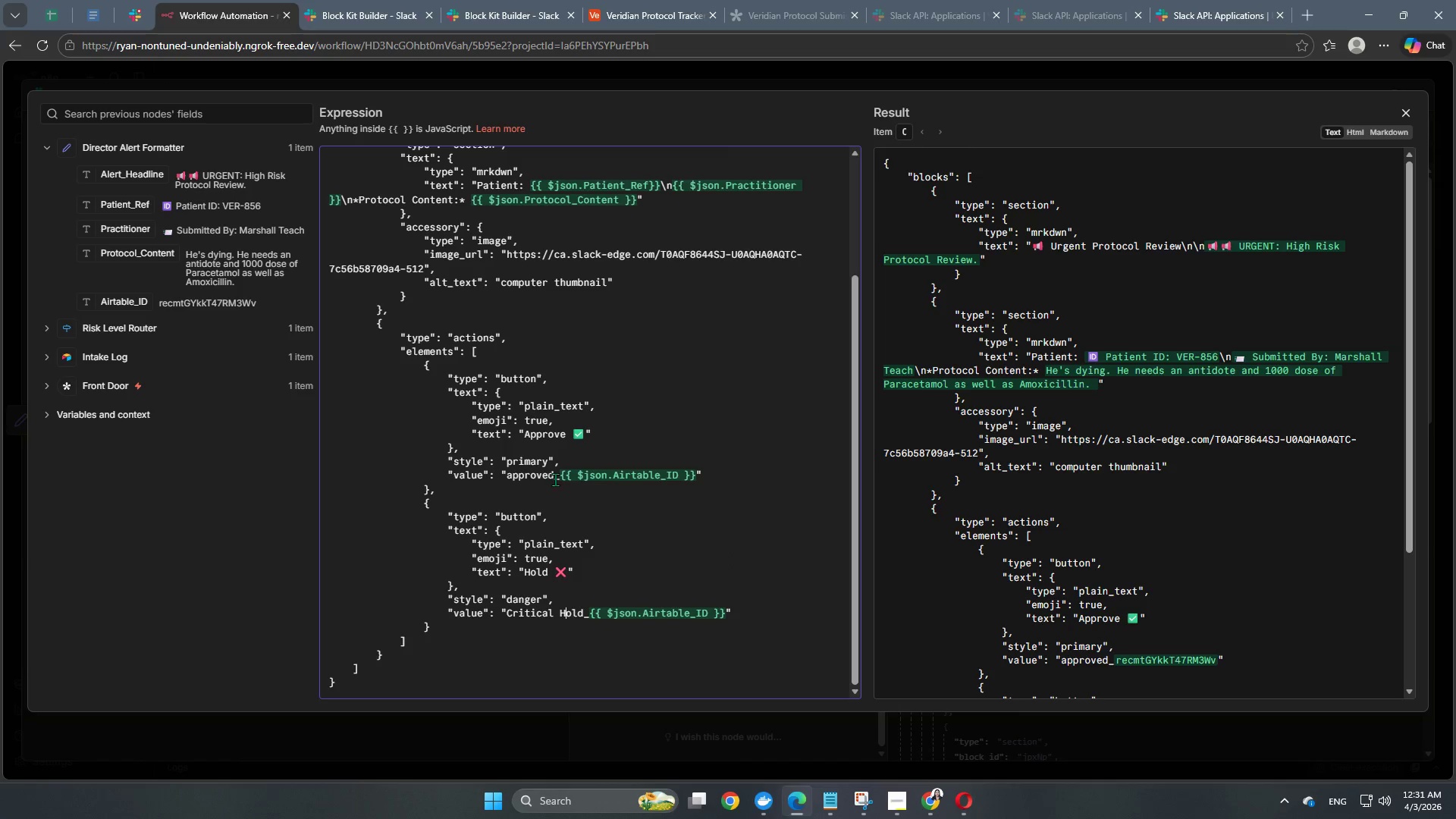 
left_click([514, 475])
 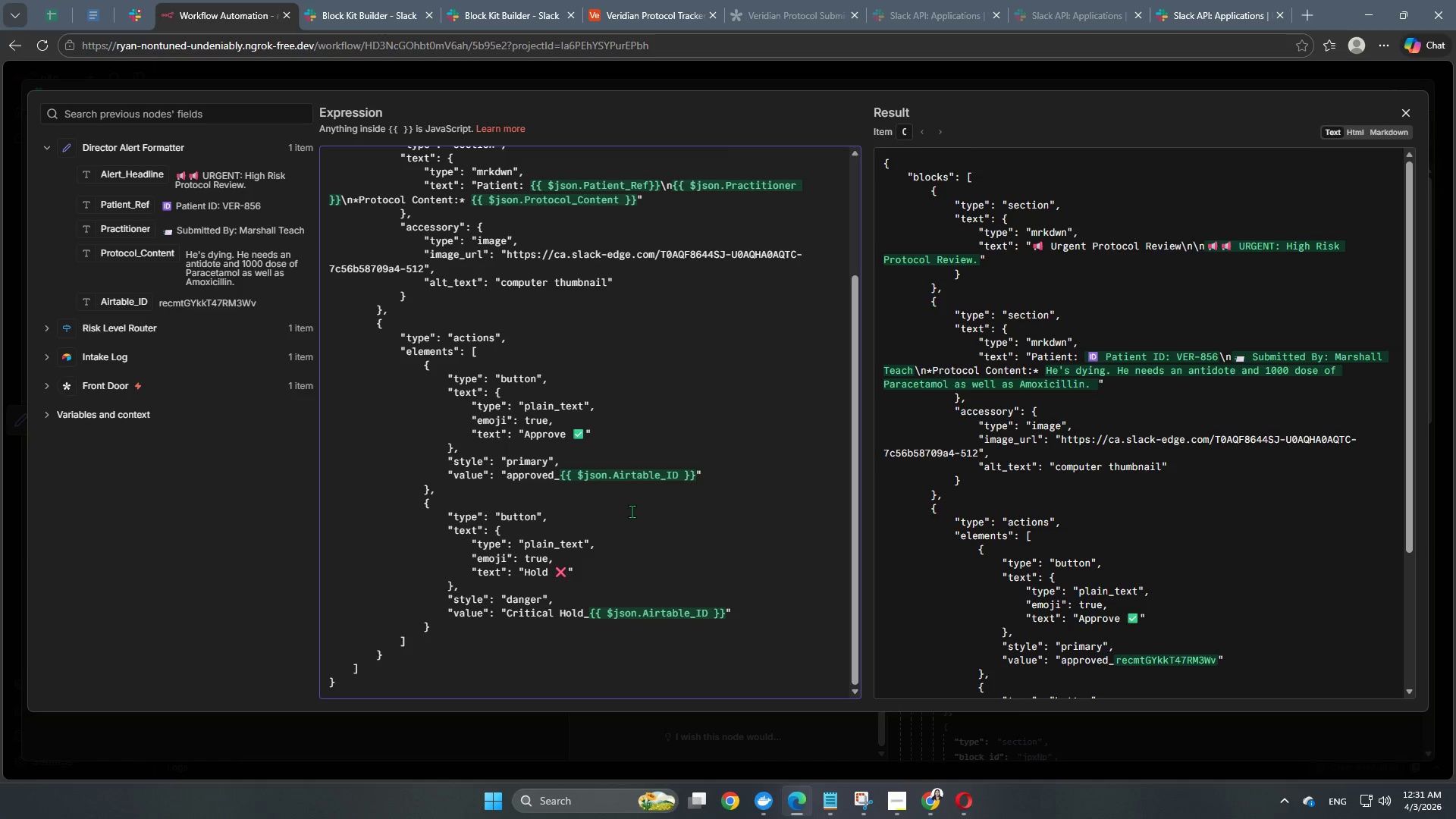 
key(Backspace)
 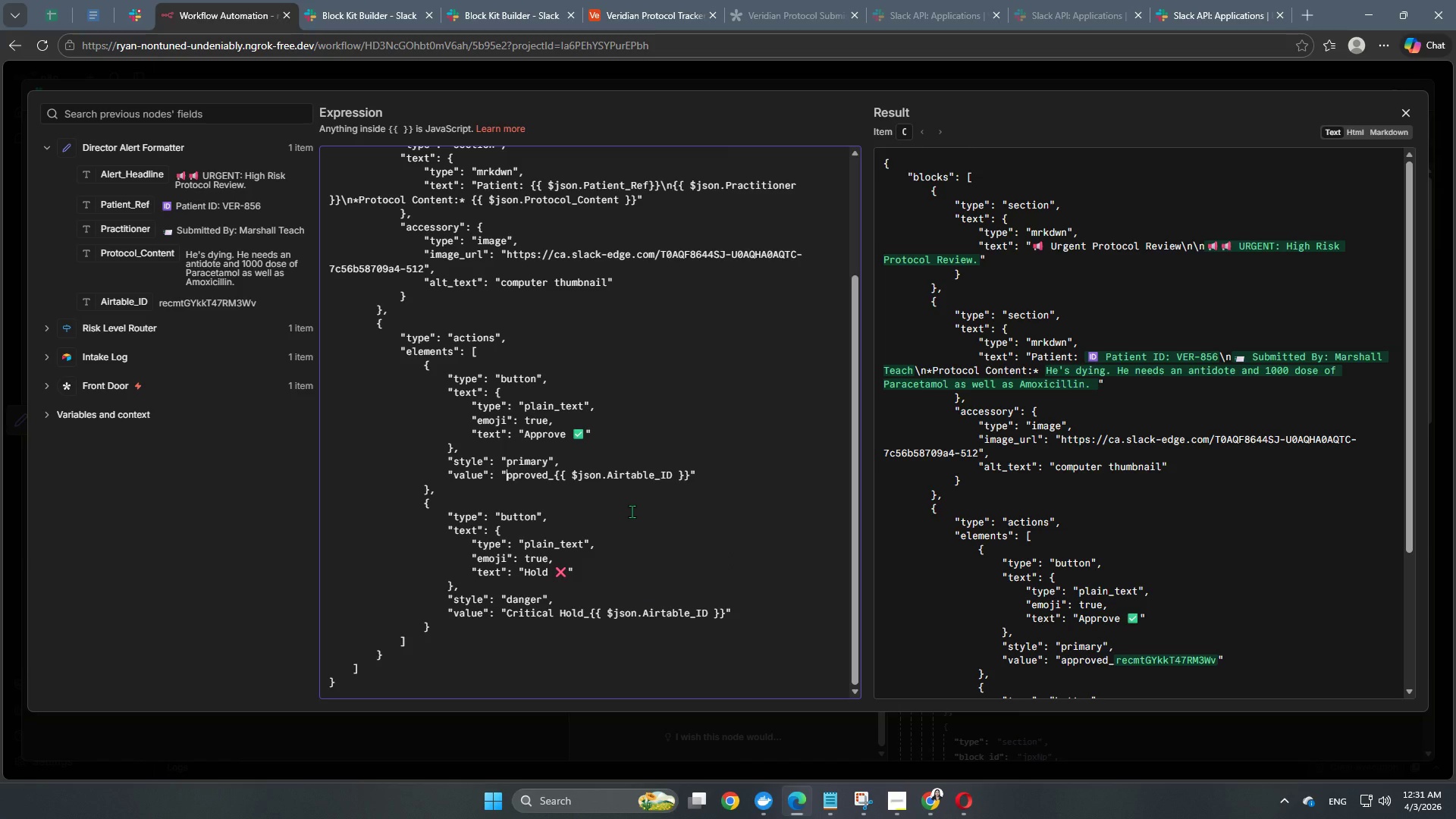 
key(Shift+A)
 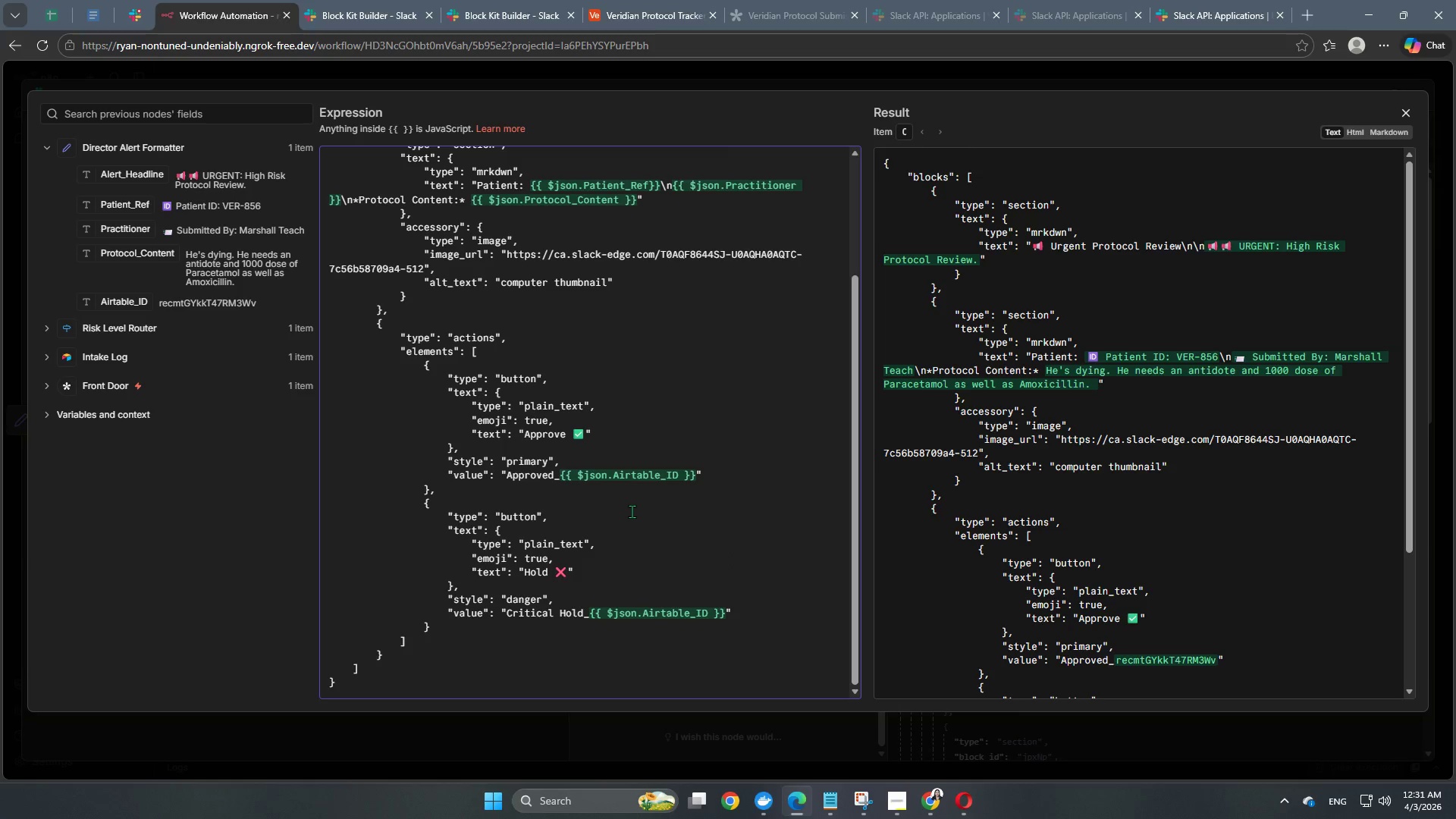 
scroll: coordinate [632, 511], scroll_direction: up, amount: 1.0
 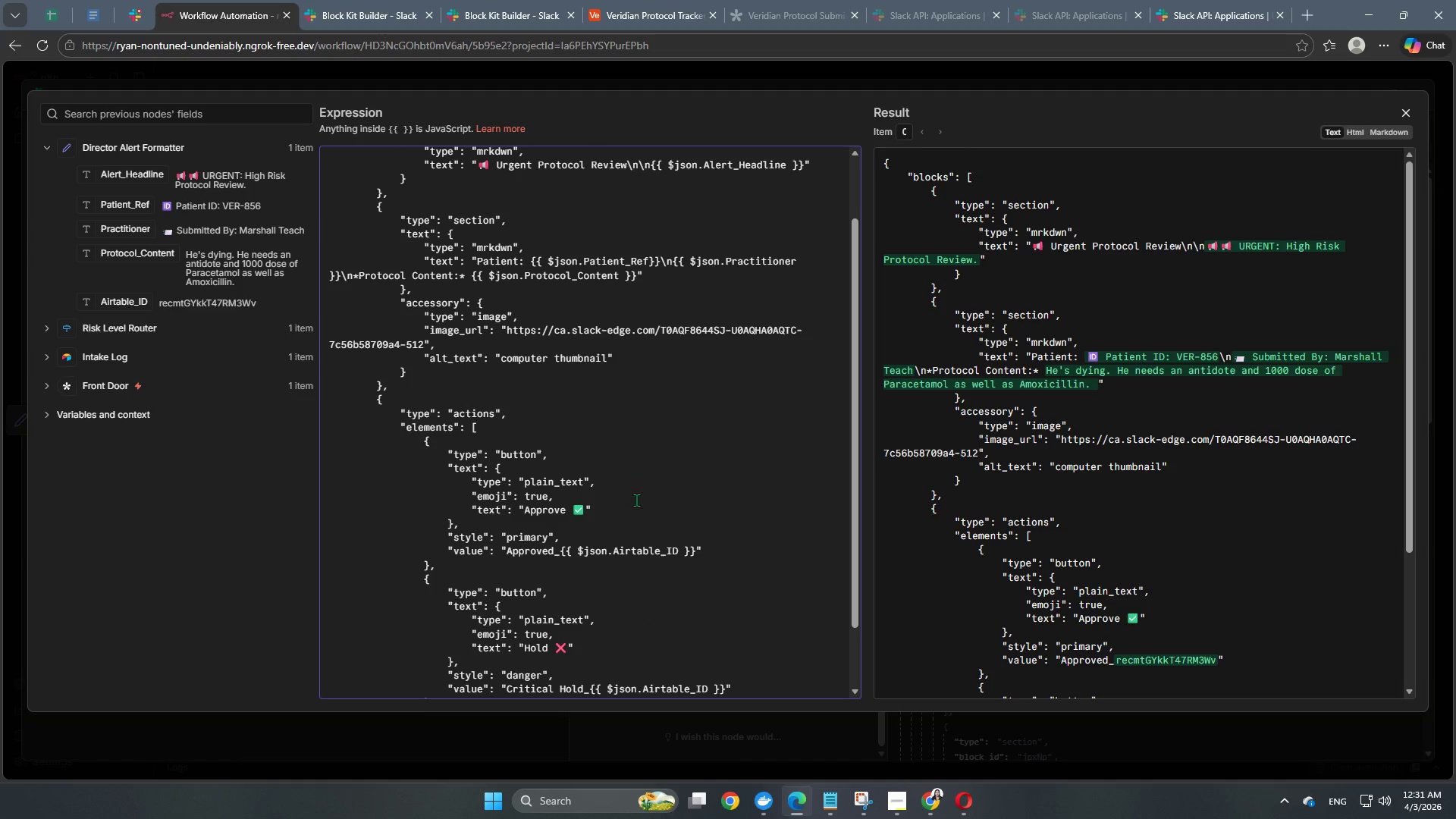 
scroll: coordinate [642, 472], scroll_direction: down, amount: 6.0
 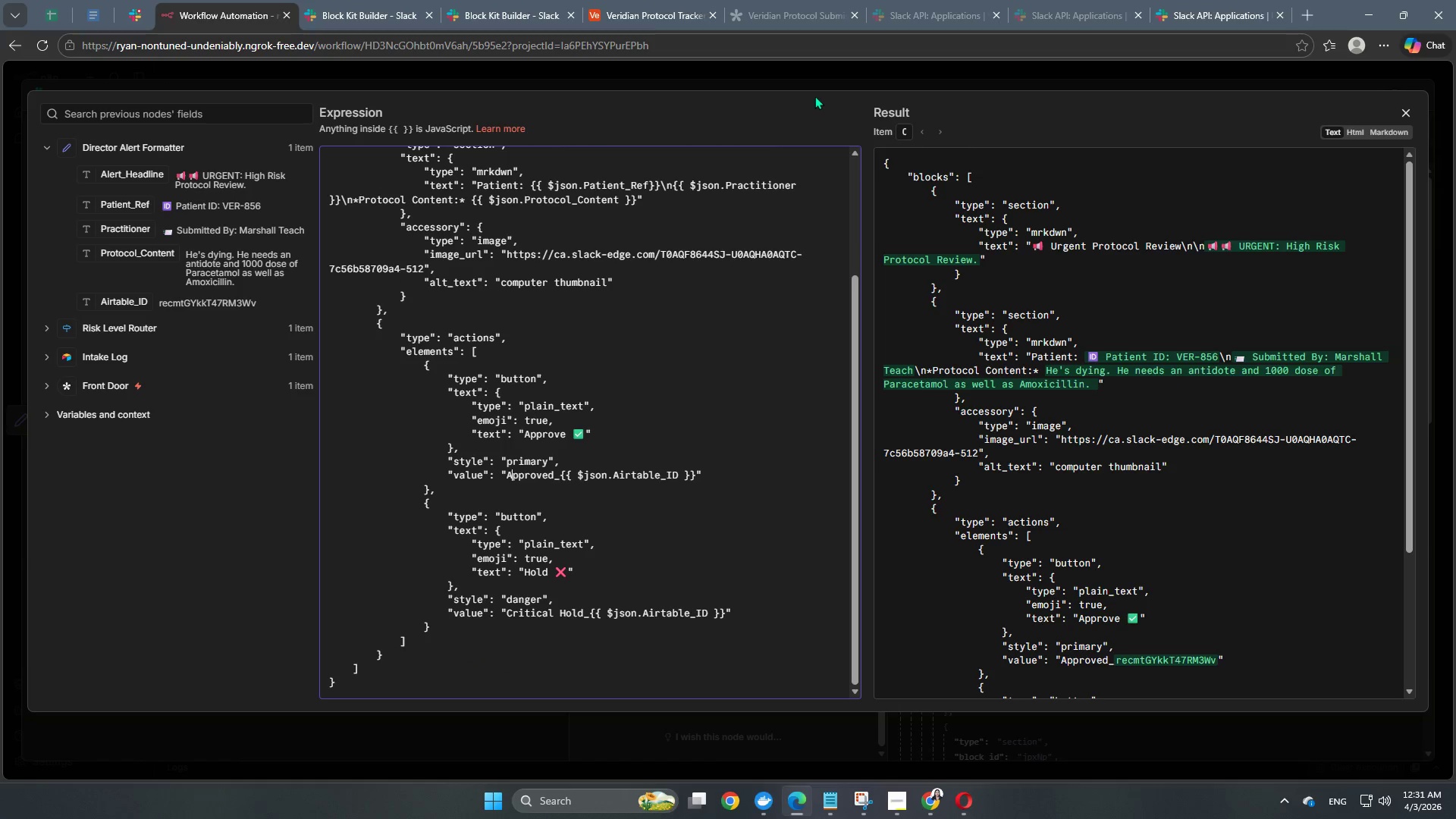 
left_click([839, 76])
 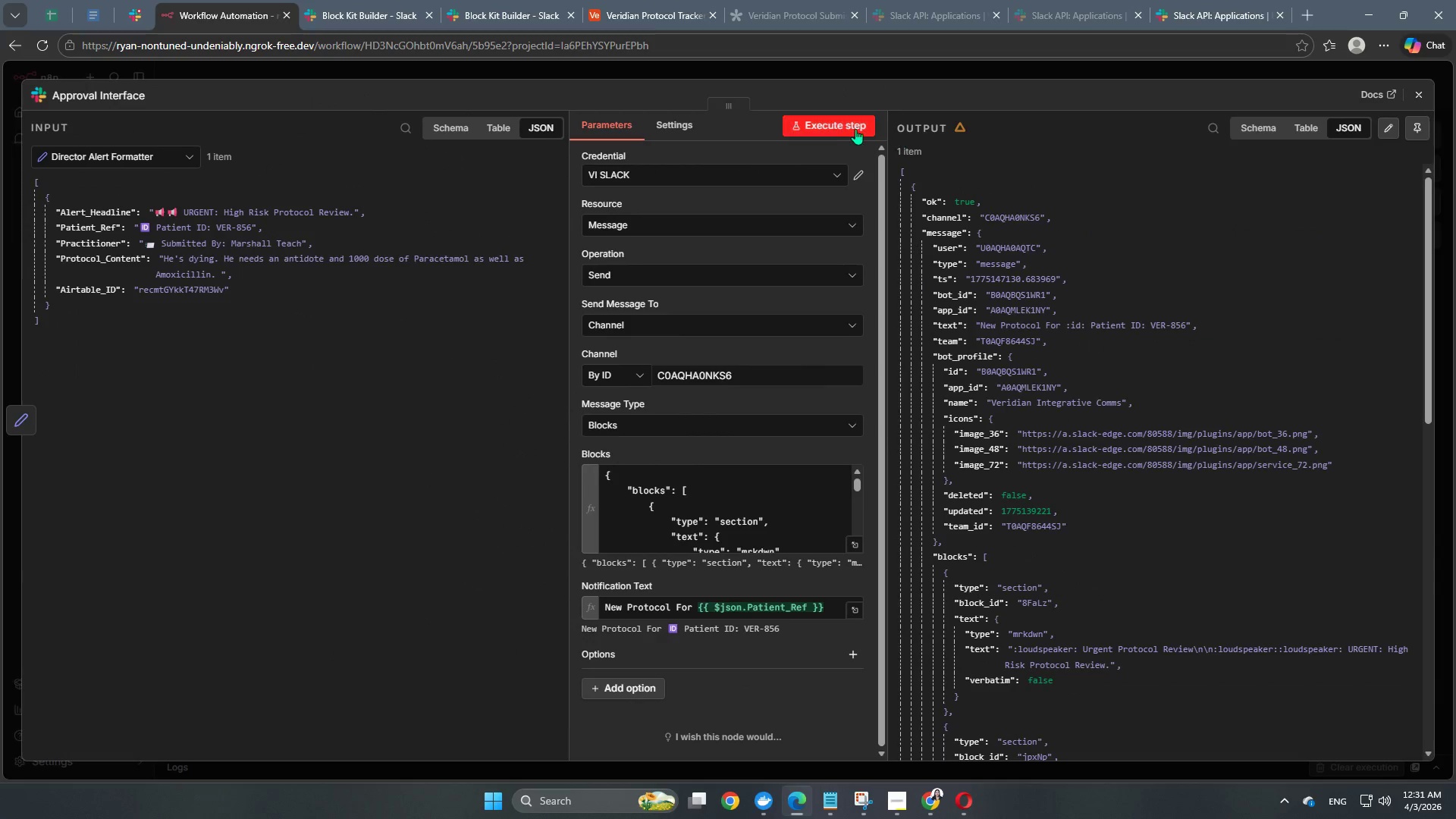 
left_click([848, 127])
 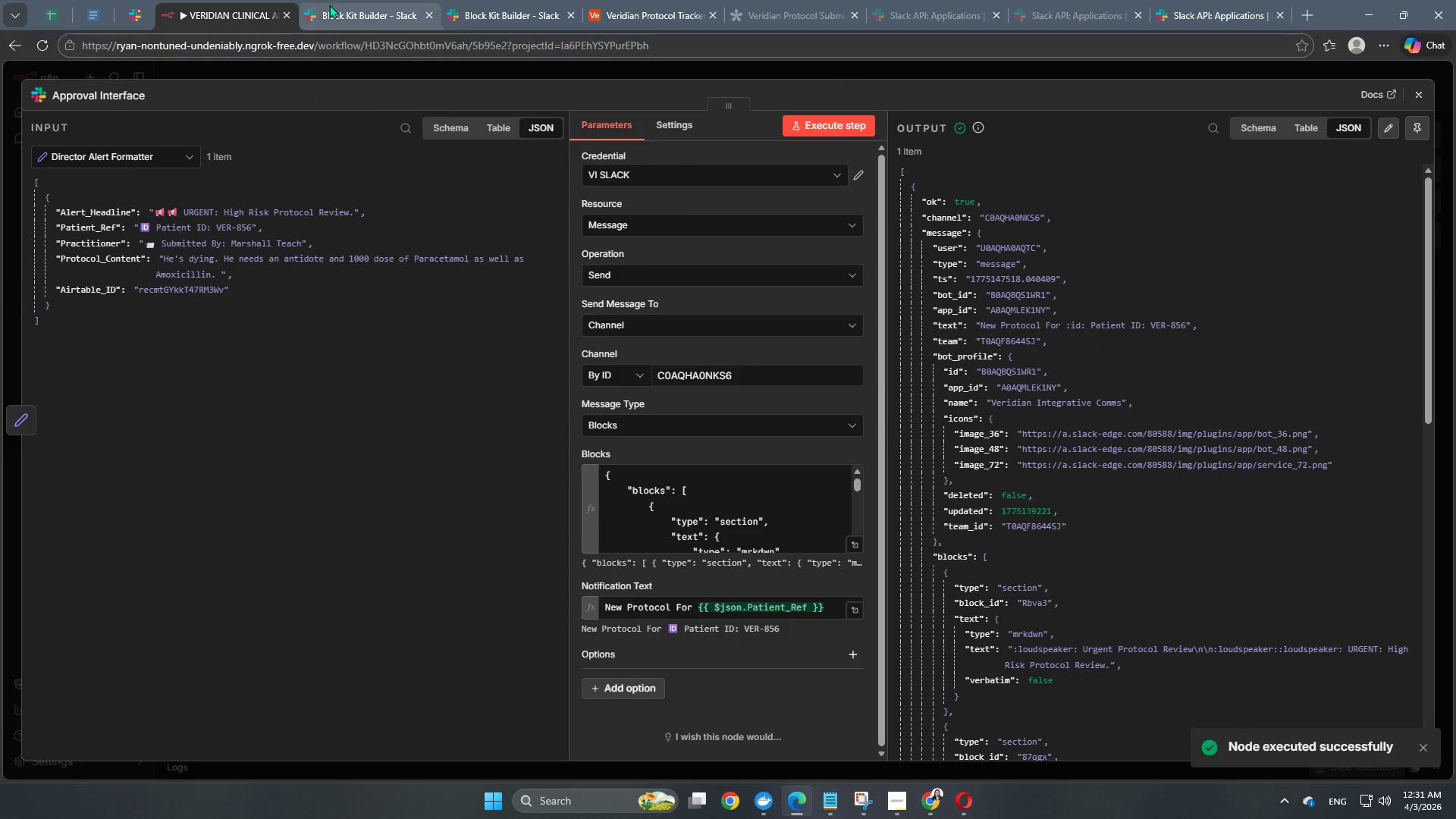 
left_click([136, 14])
 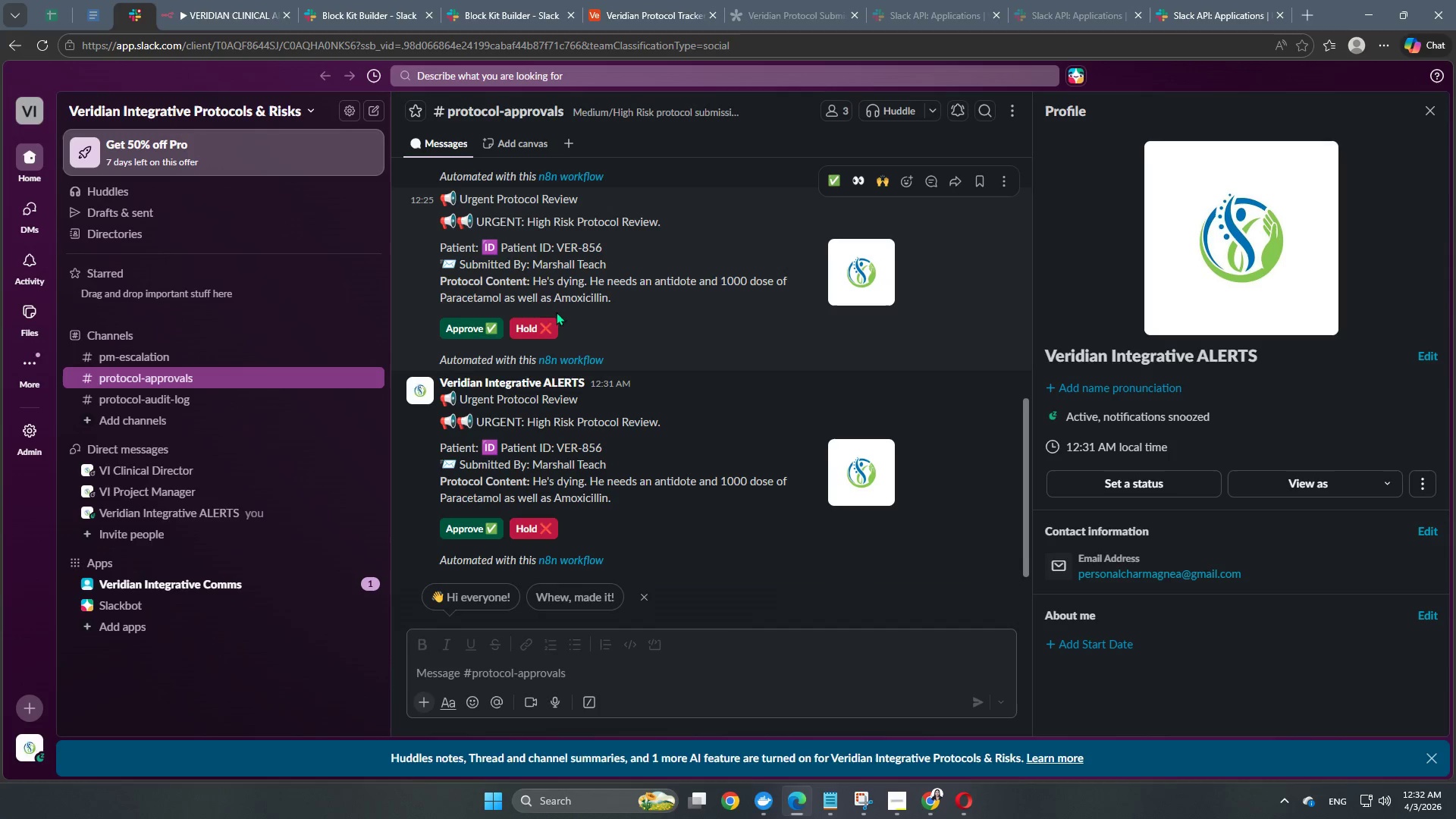 
scroll: coordinate [614, 525], scroll_direction: down, amount: 9.0
 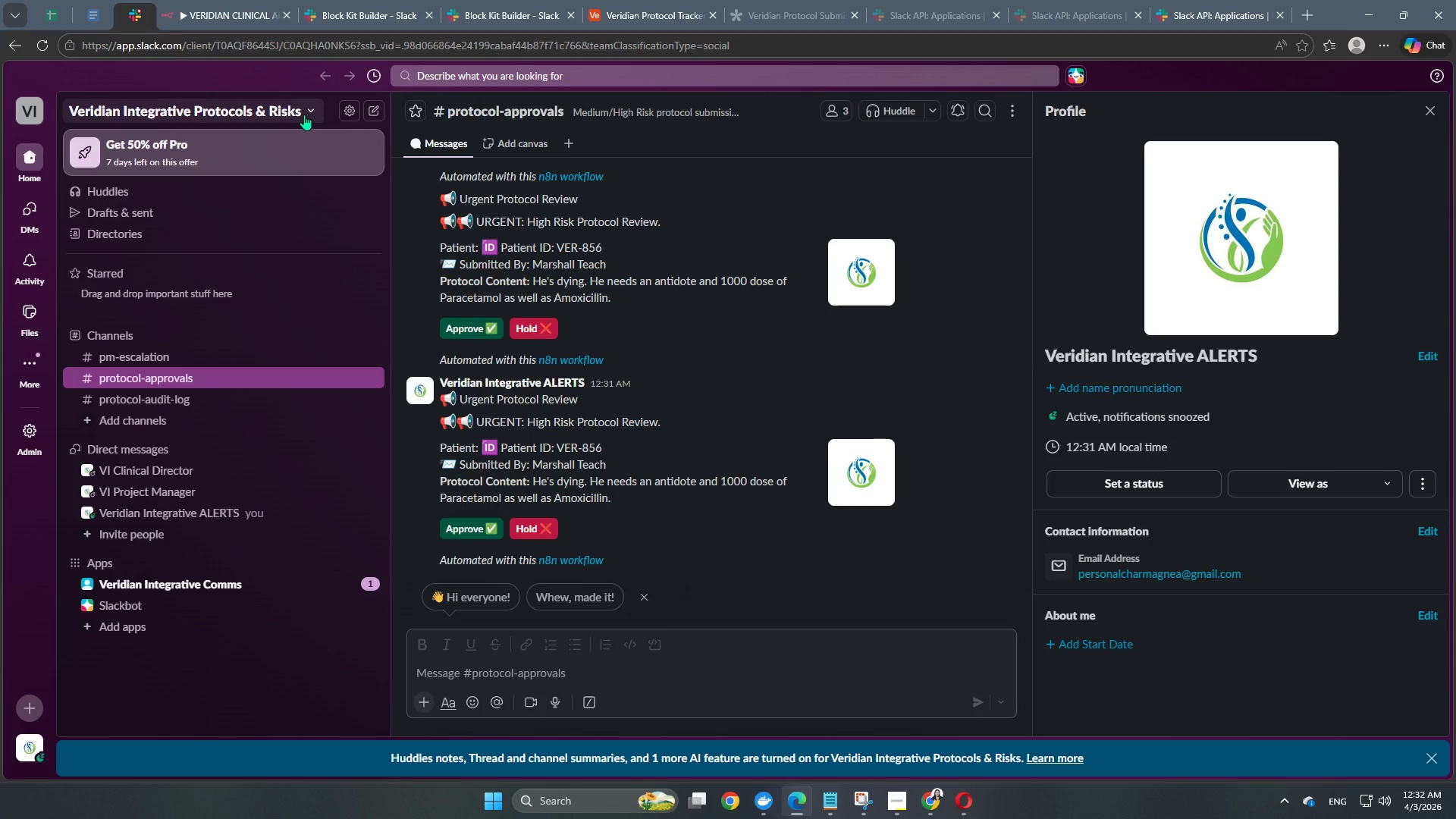 
wait(6.86)
 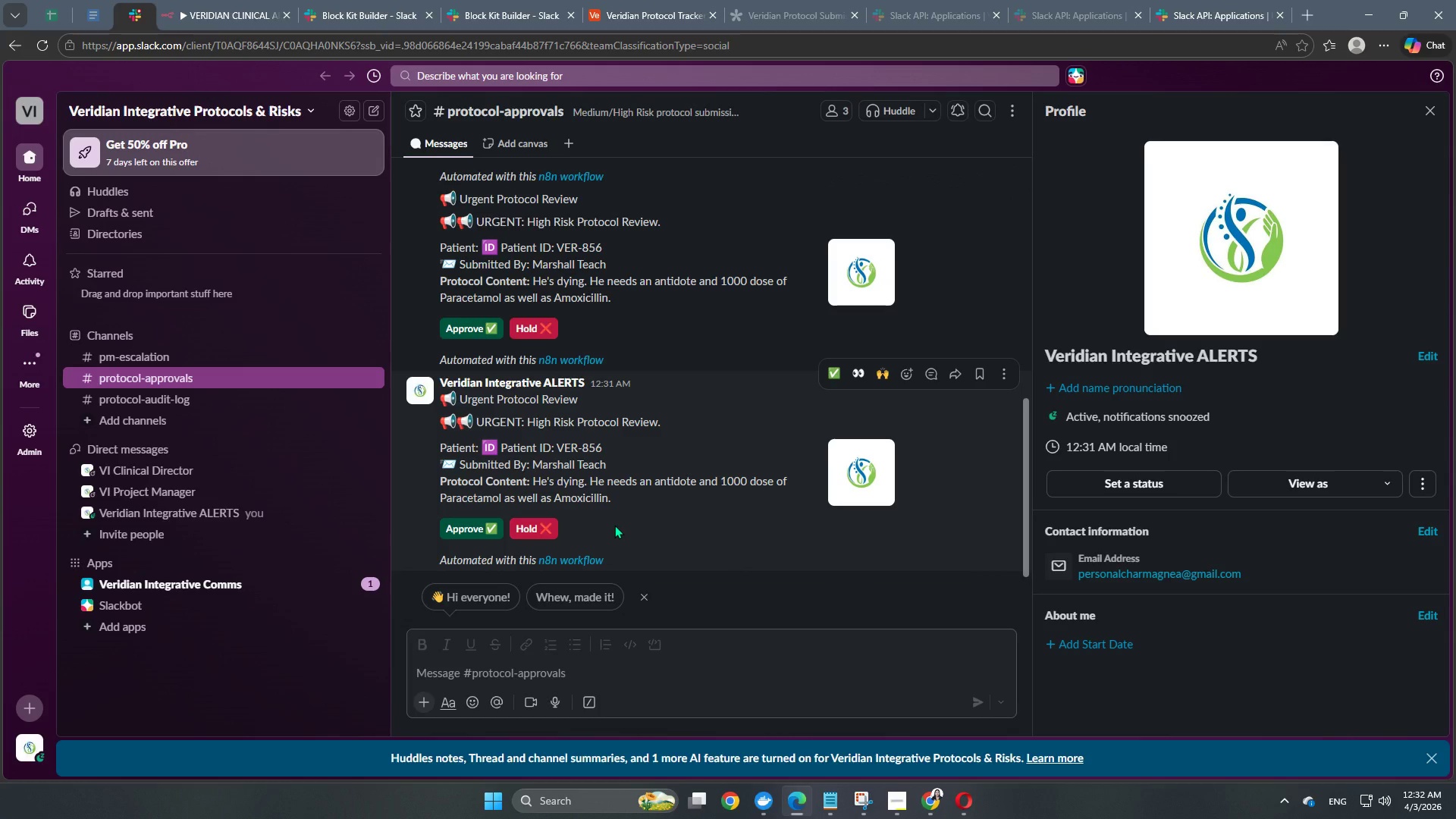 
left_click([234, 13])
 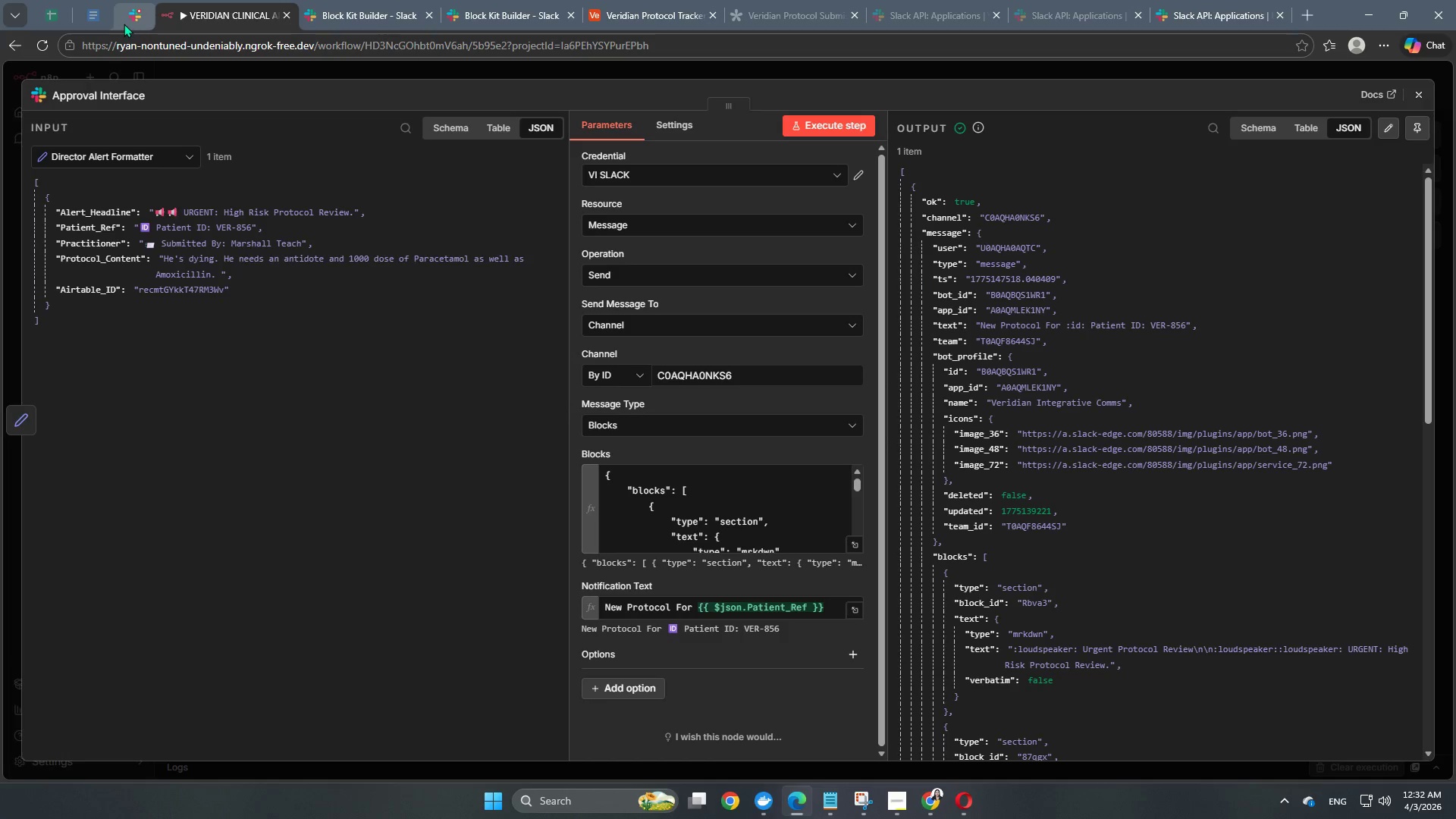 
left_click([128, 21])
 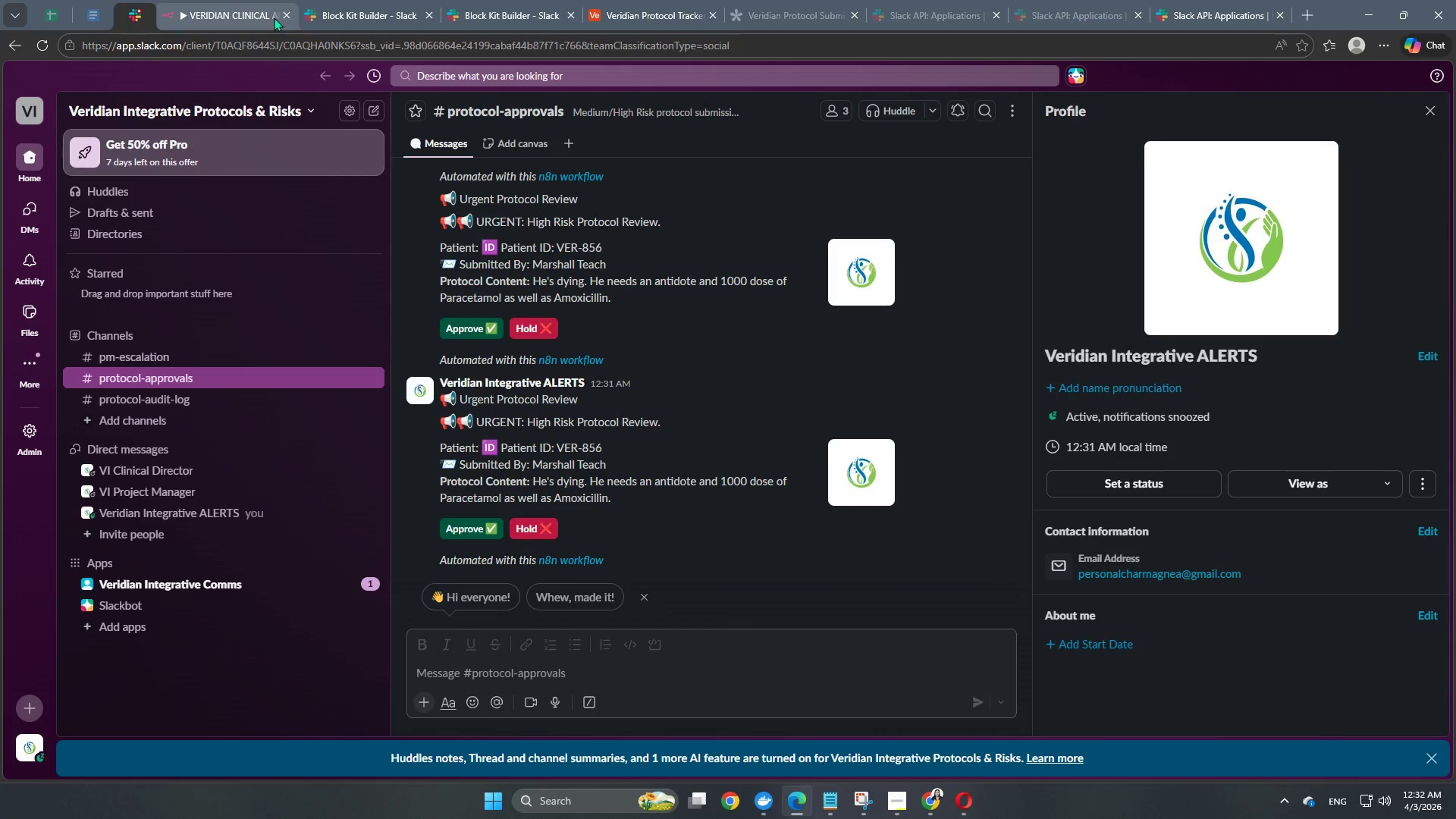 
left_click([274, 17])
 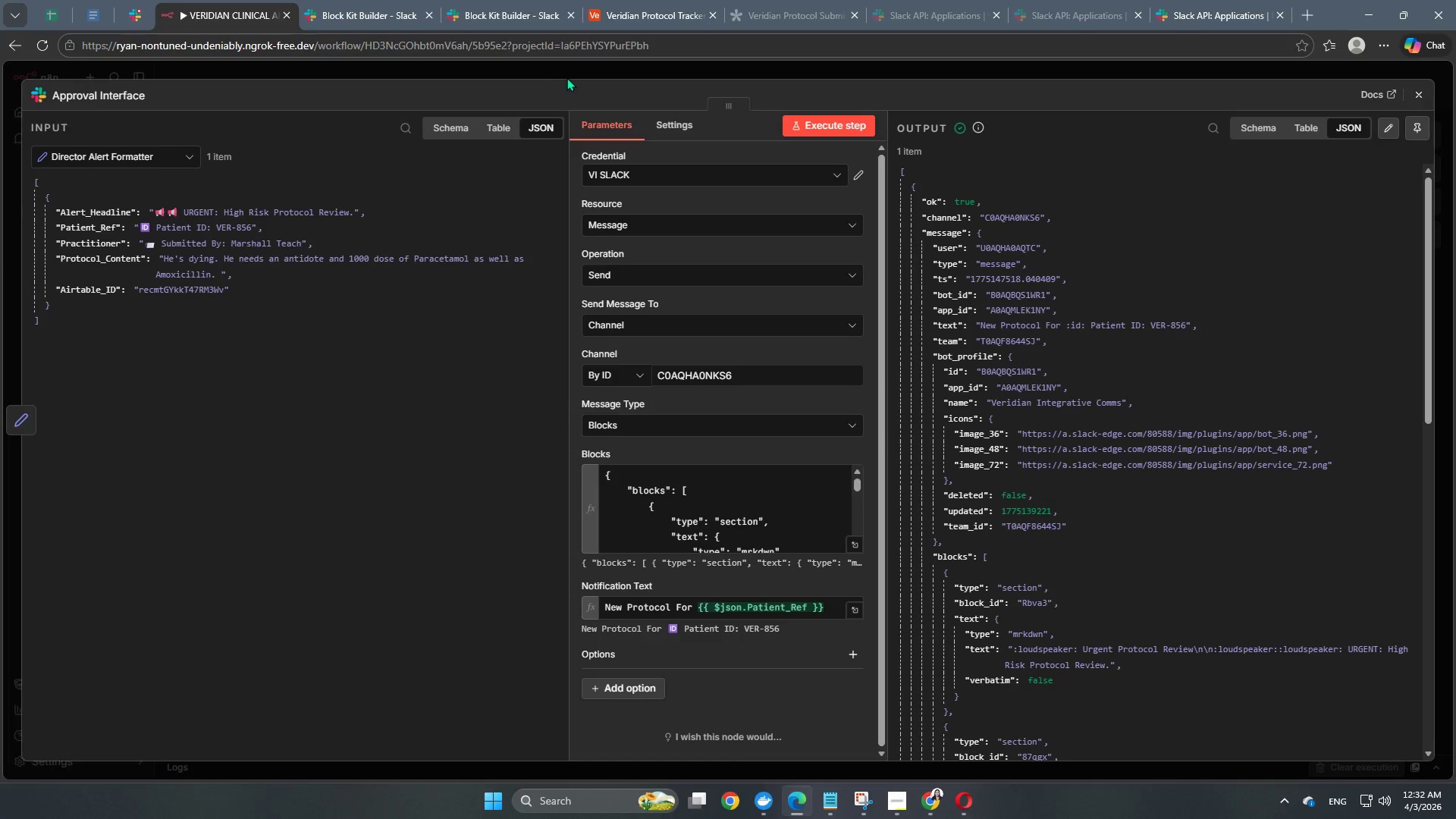 
left_click([566, 77])
 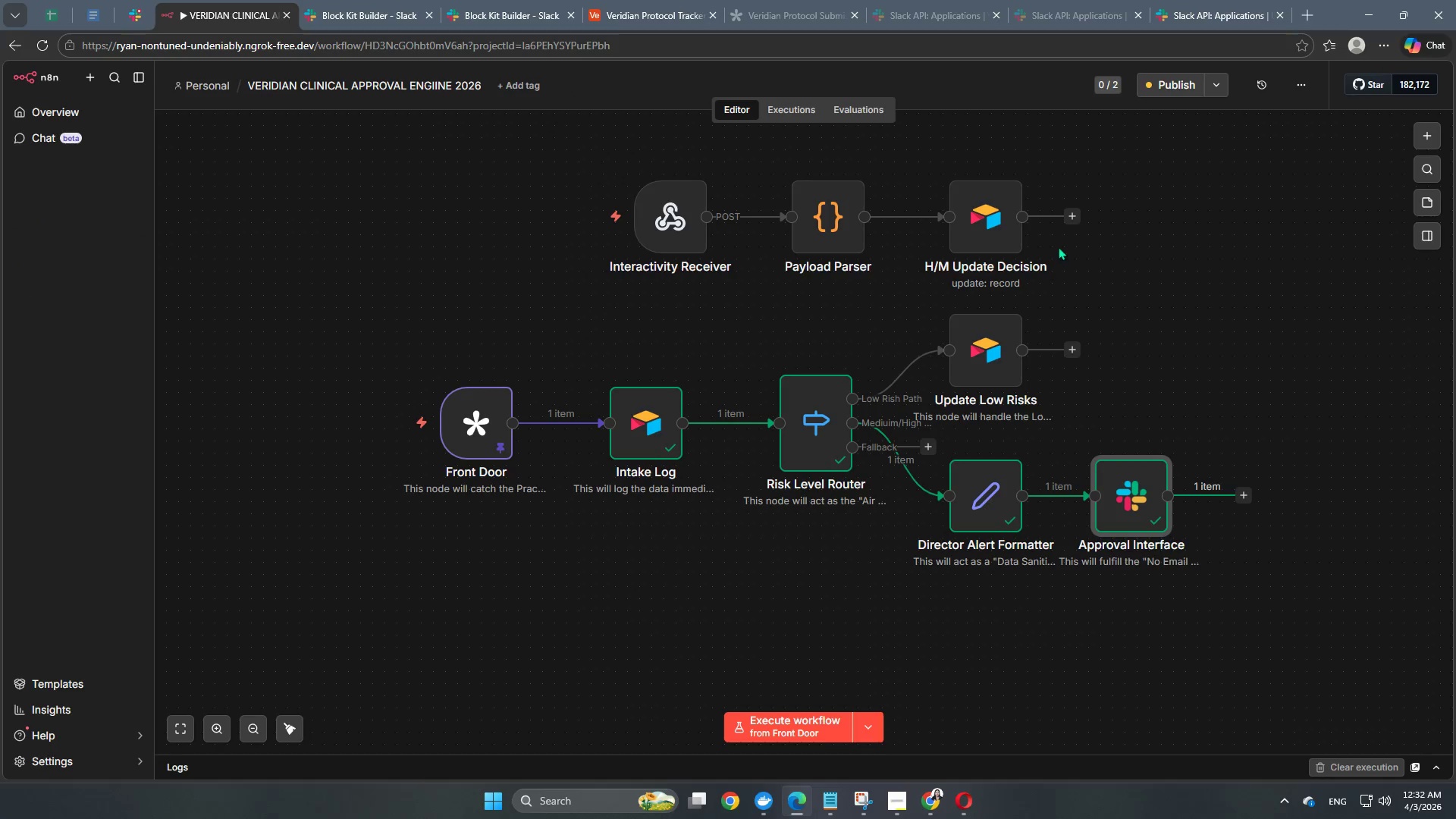 
double_click([1003, 245])
 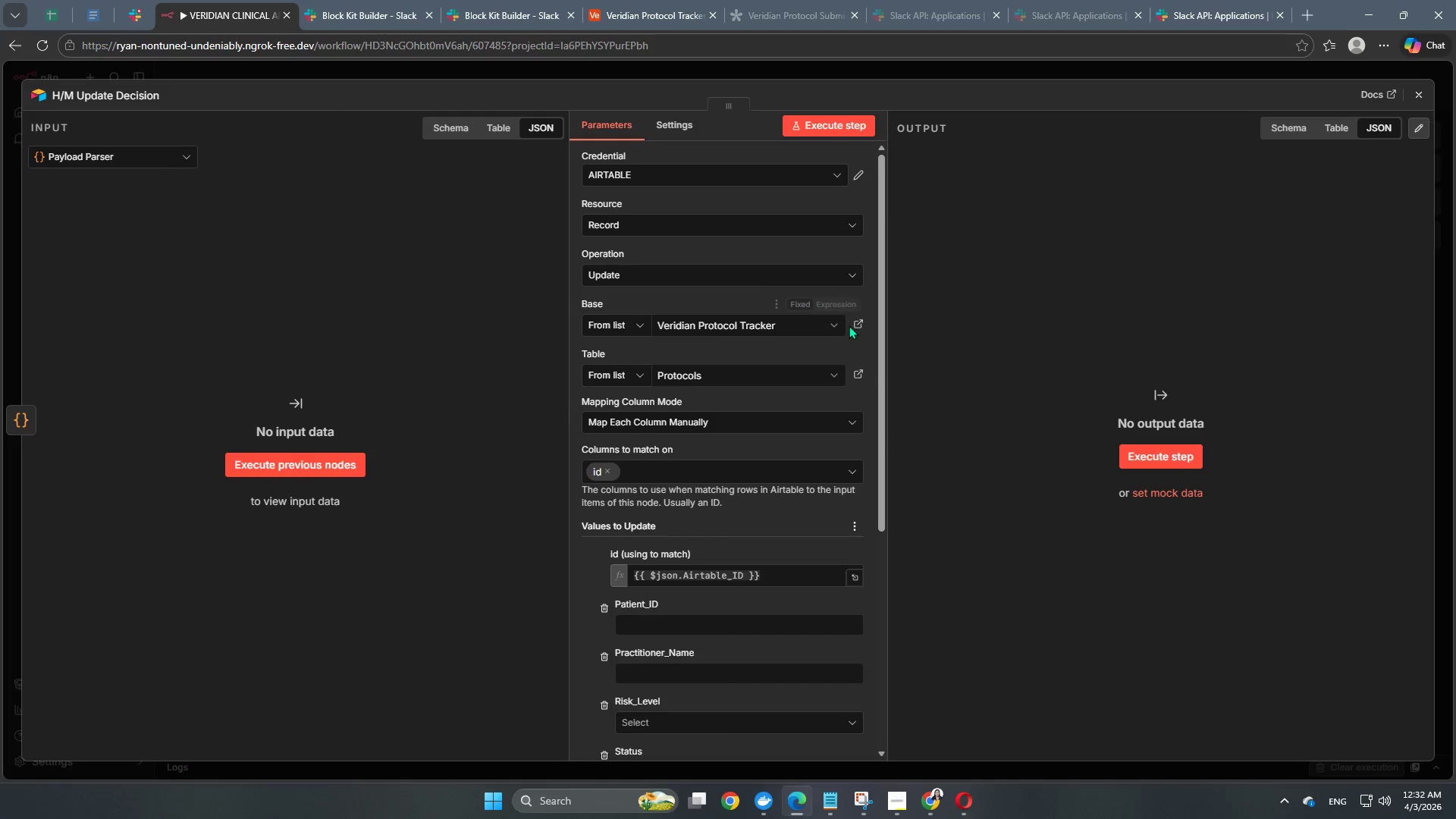 
scroll: coordinate [767, 625], scroll_direction: down, amount: 3.0
 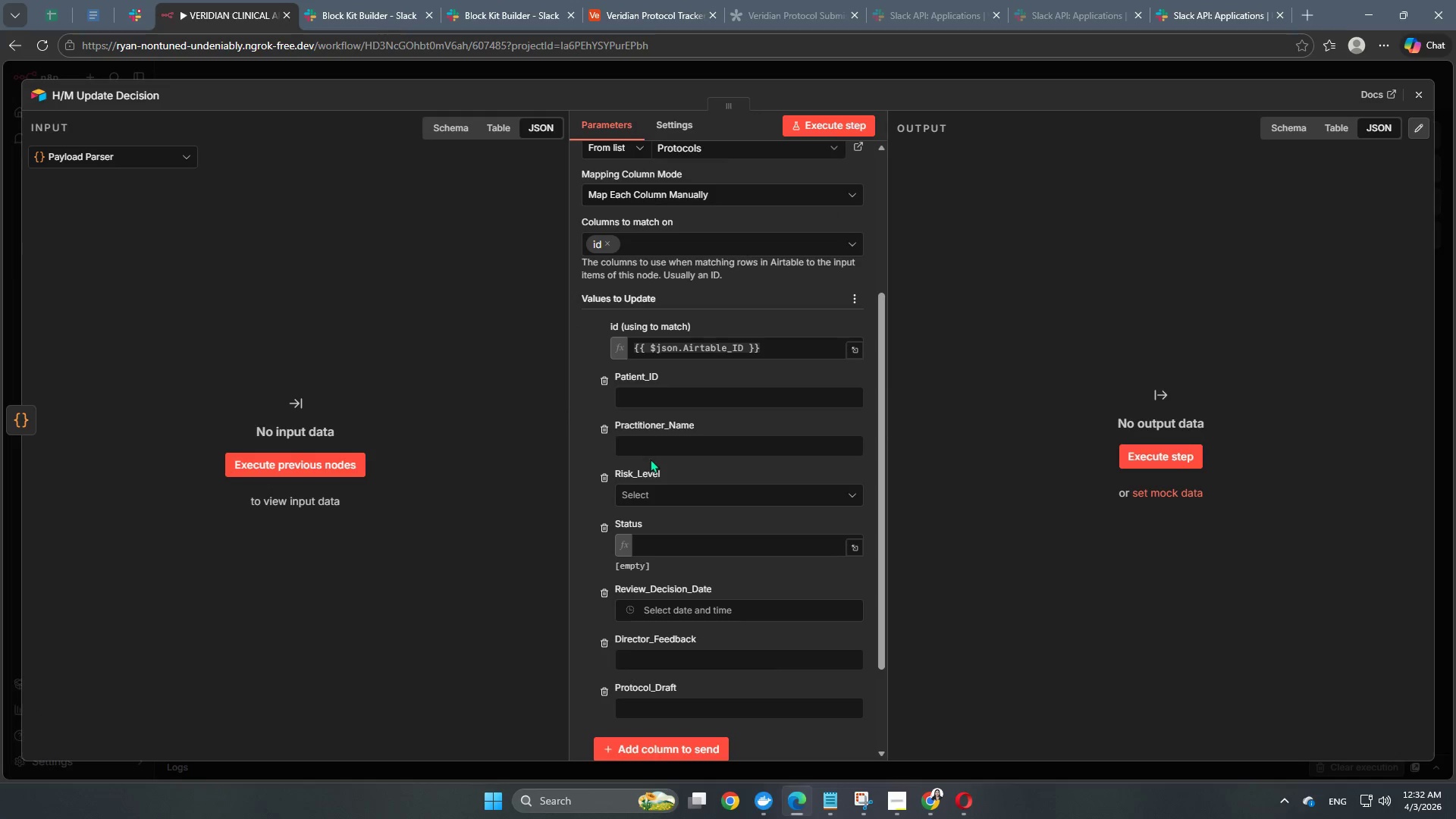 
wait(16.1)
 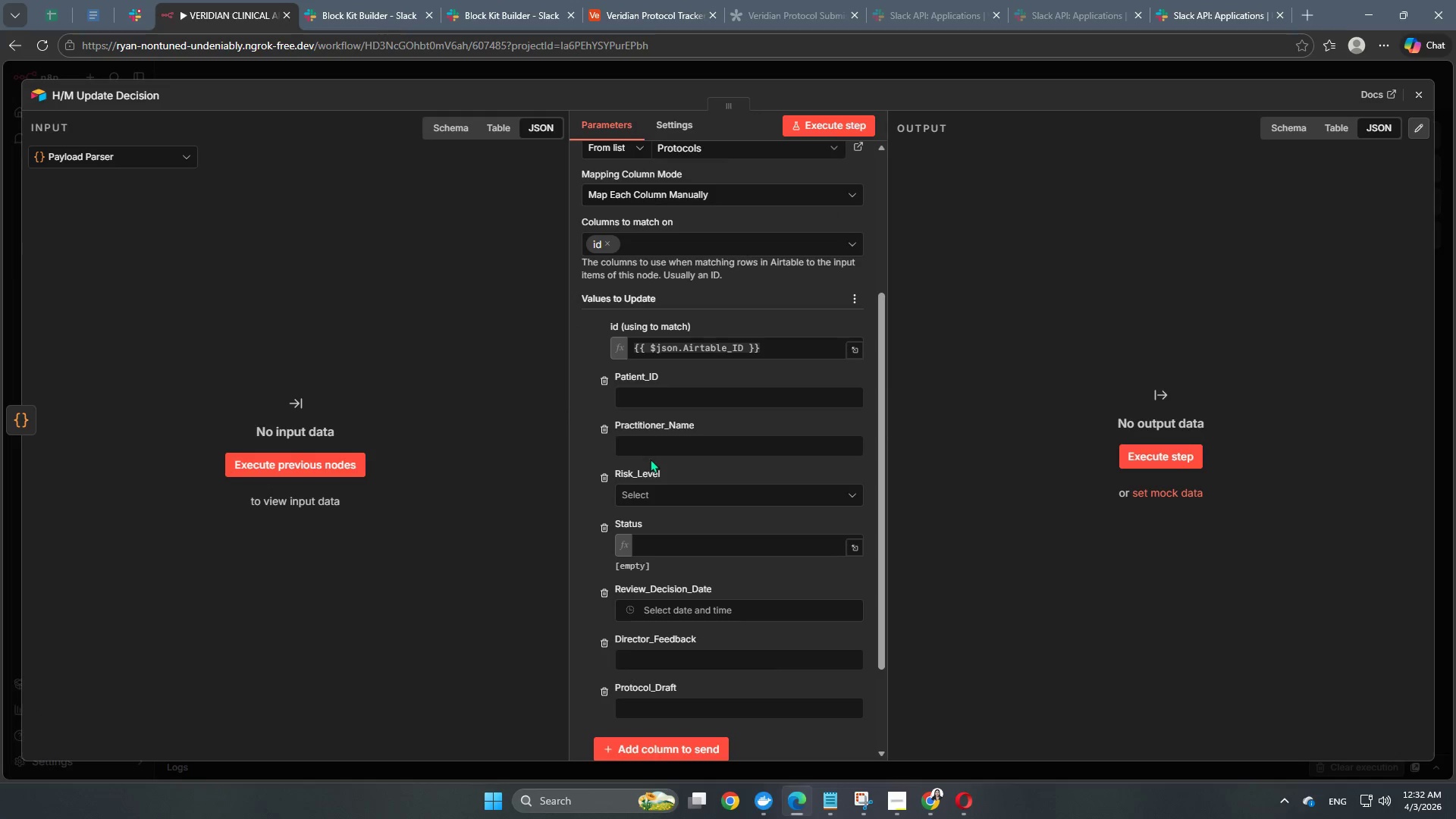 
left_click([780, 68])
 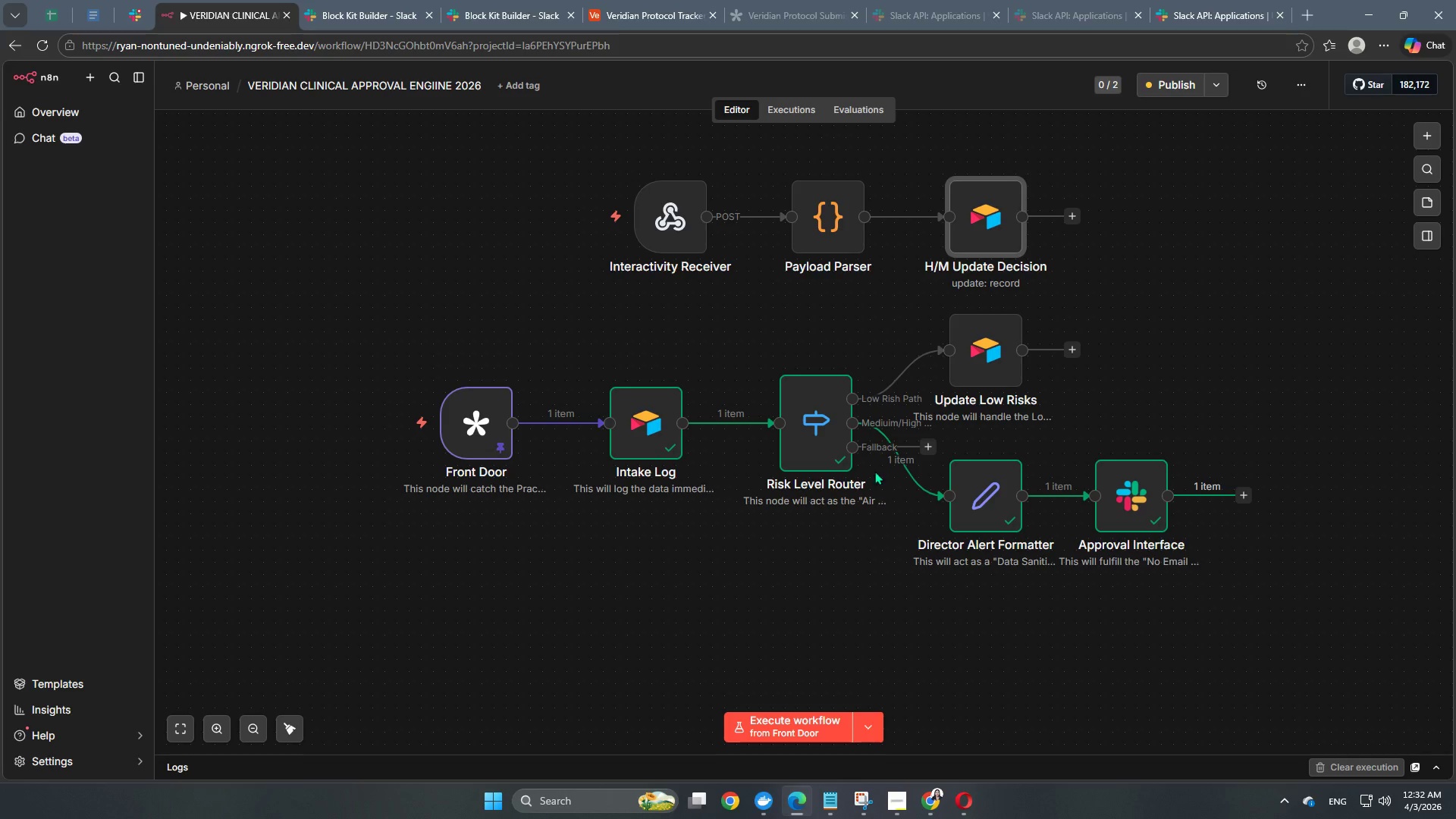 
double_click([988, 231])
 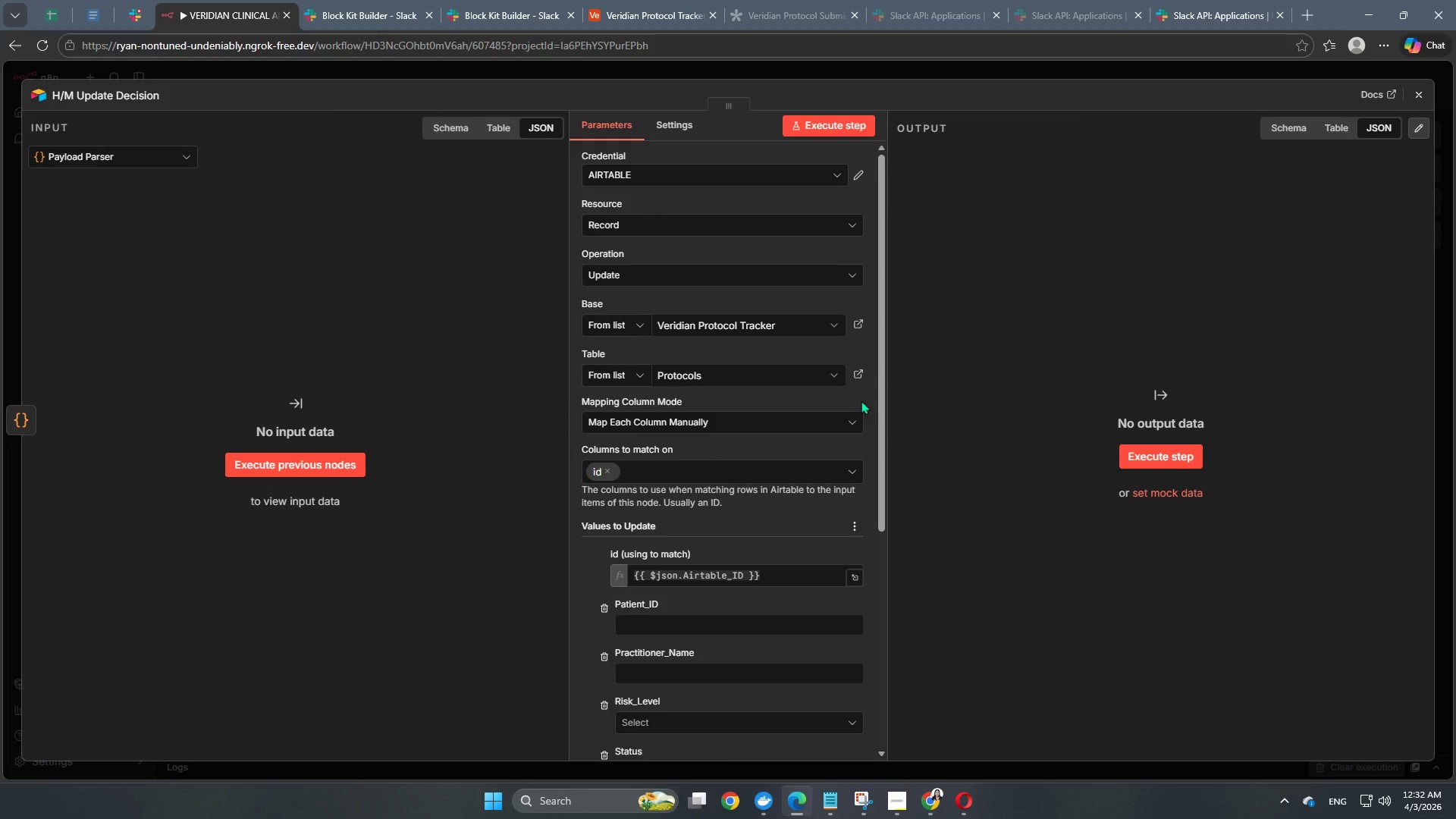 
wait(15.02)
 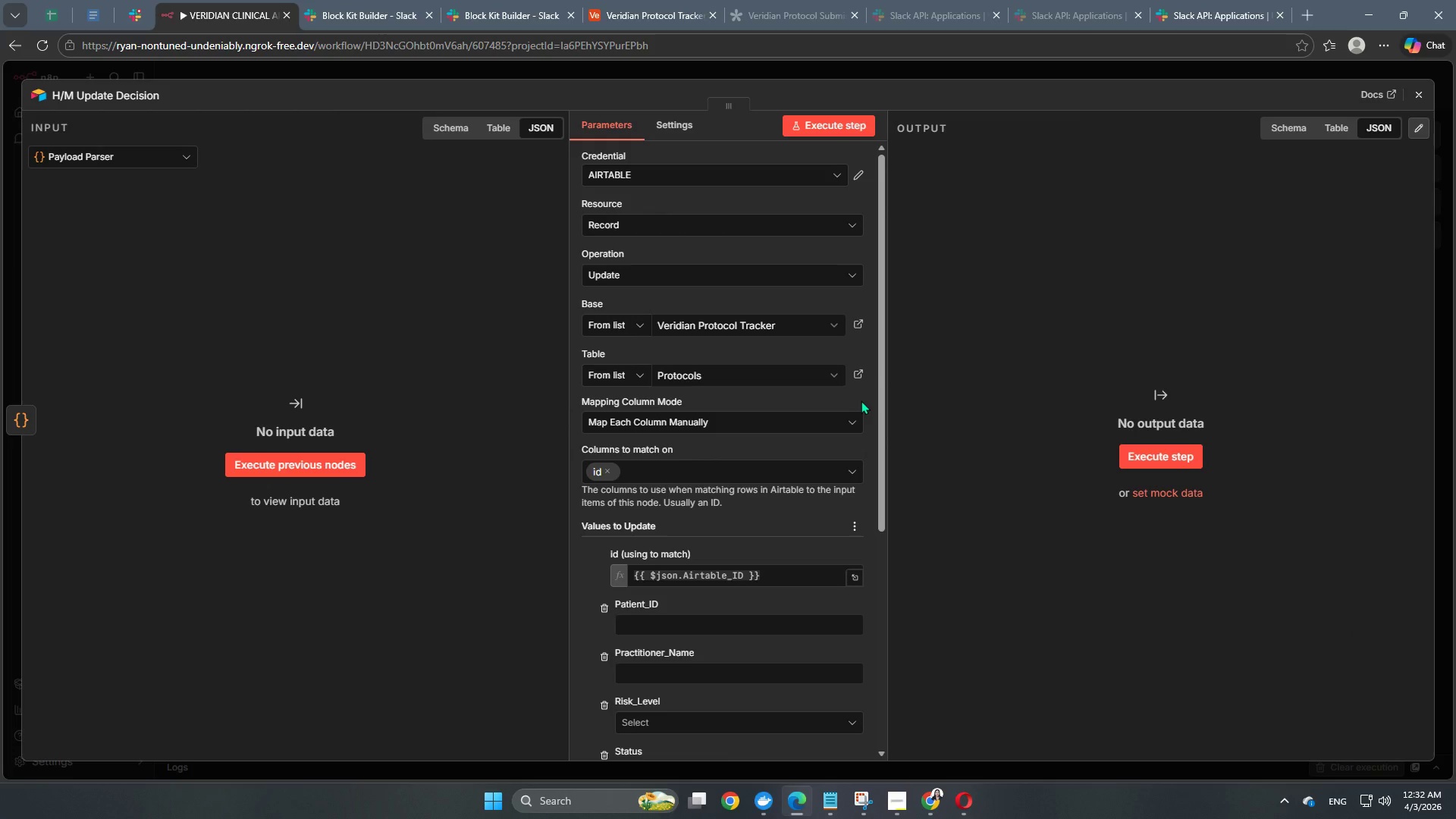 
scroll: coordinate [746, 526], scroll_direction: down, amount: 3.0
 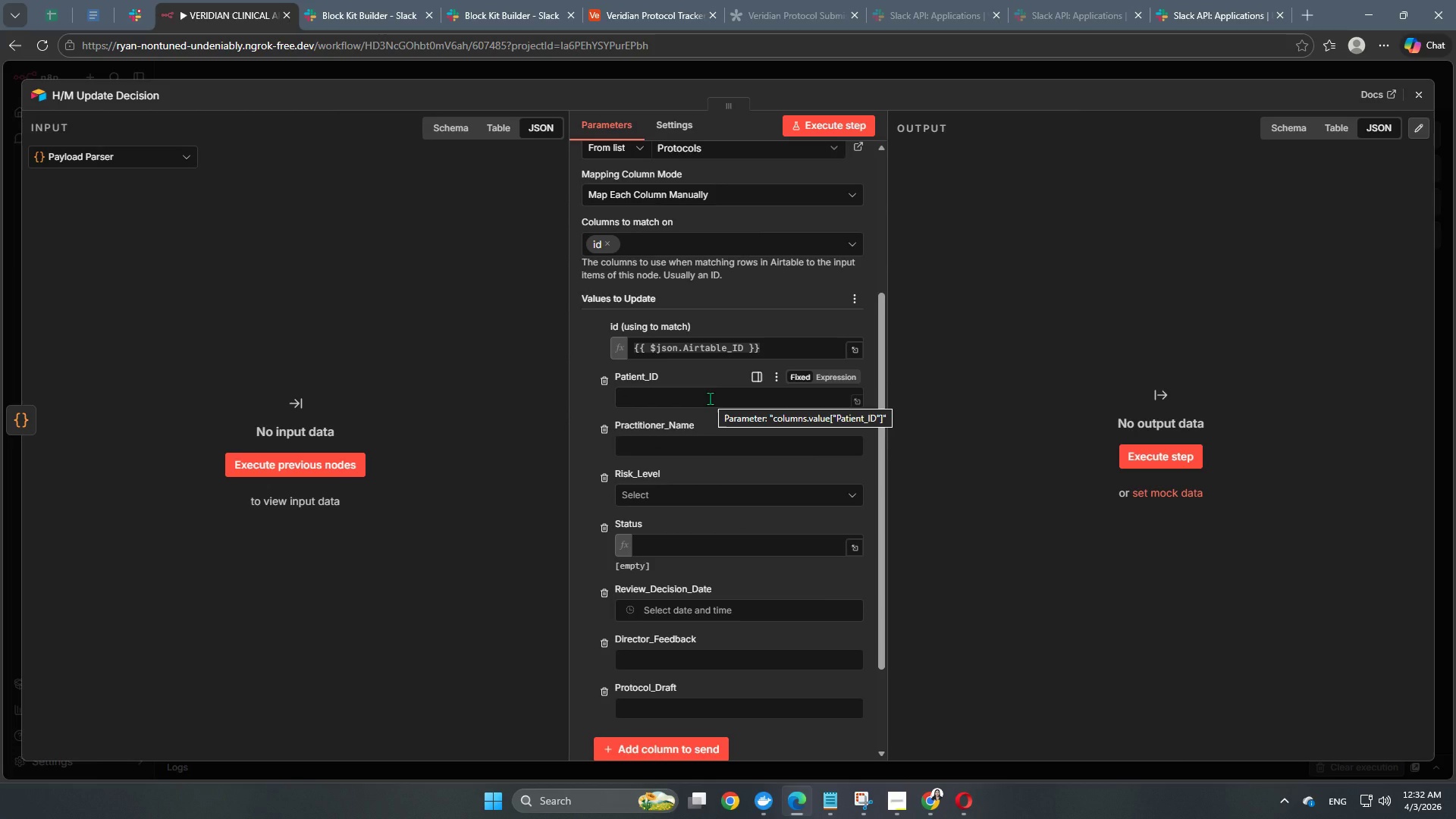 
wait(6.89)
 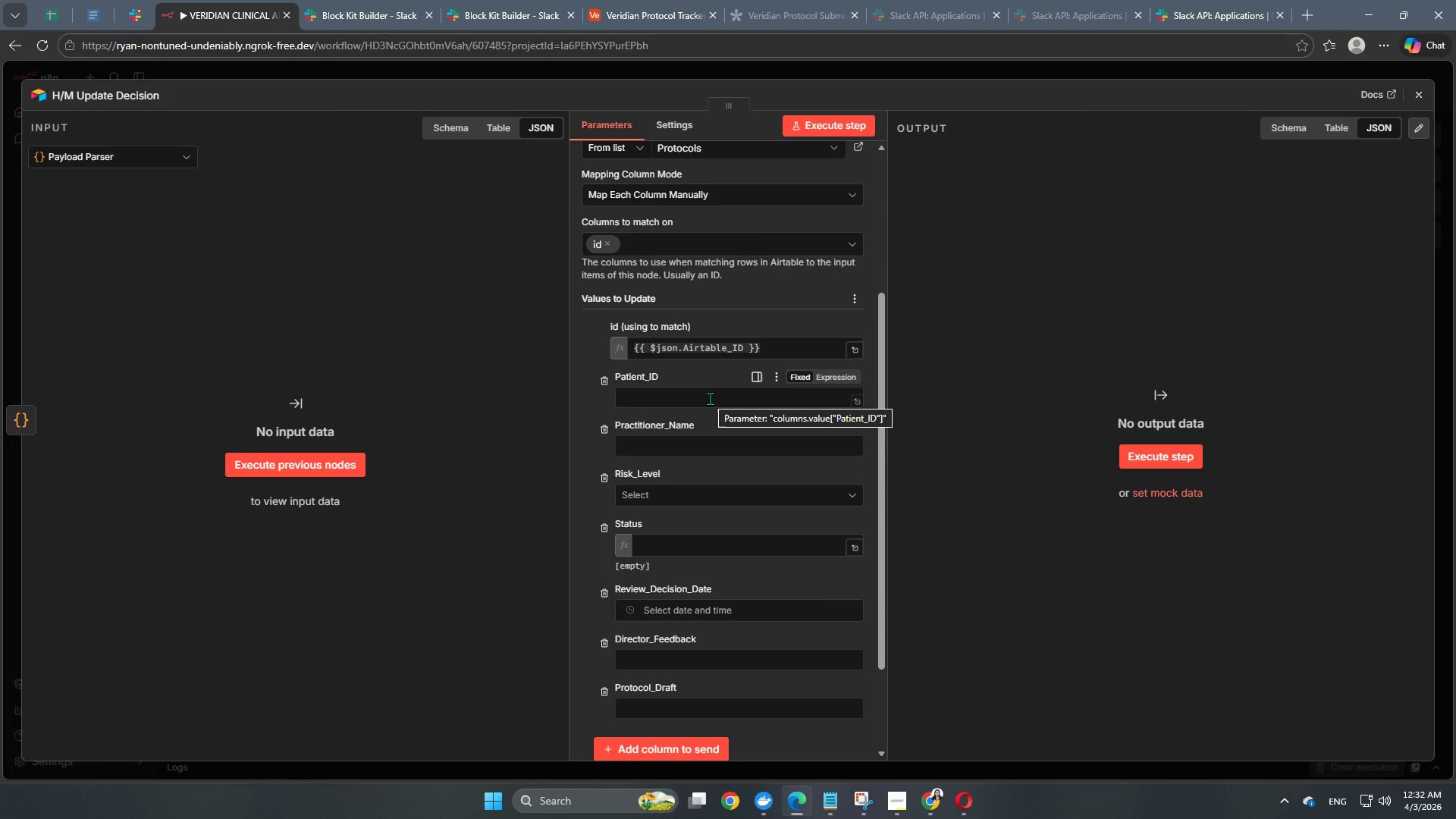 
scroll: coordinate [704, 464], scroll_direction: down, amount: 2.0
 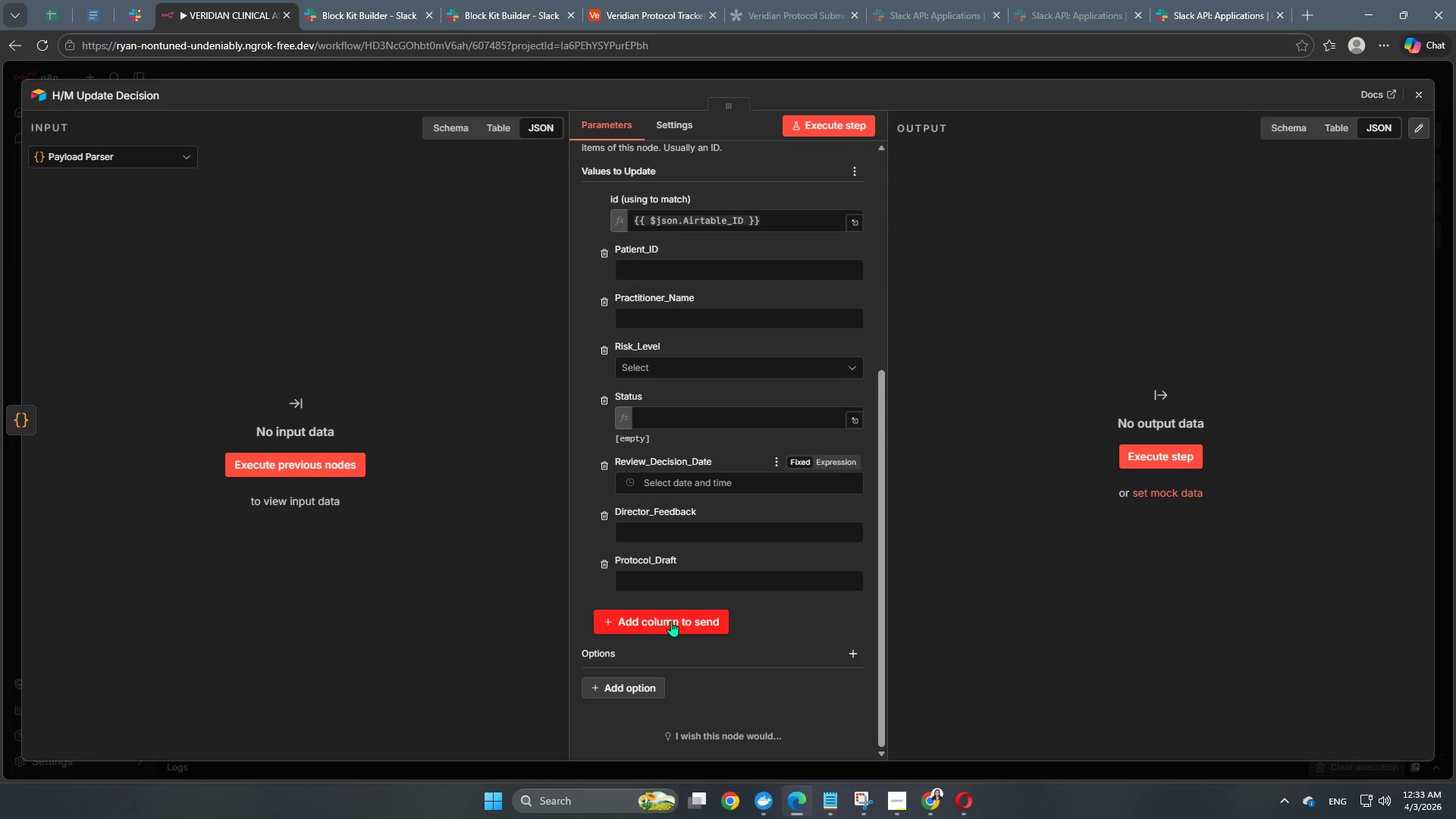 
left_click([699, 533])
 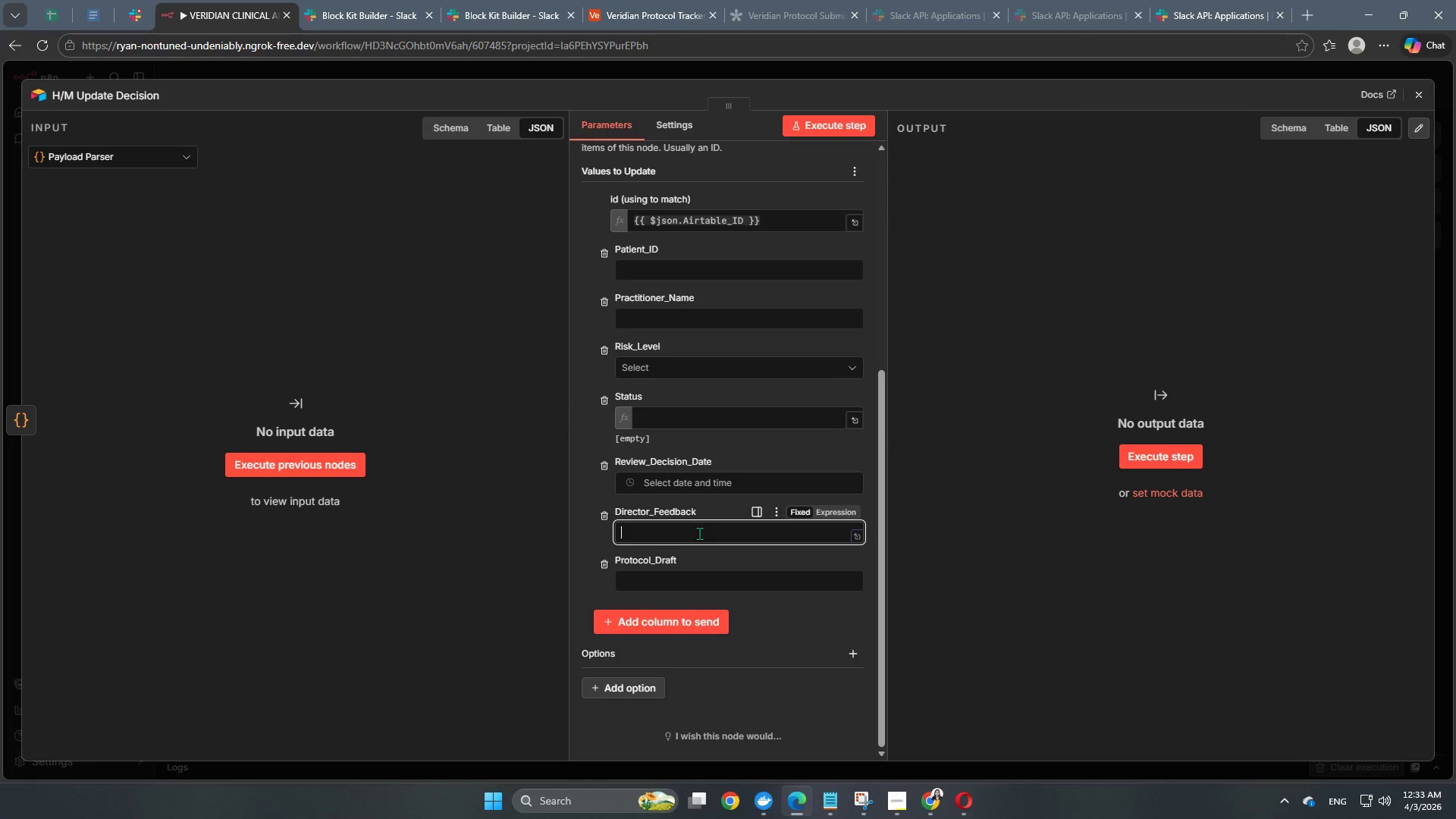 
wait(5.69)
 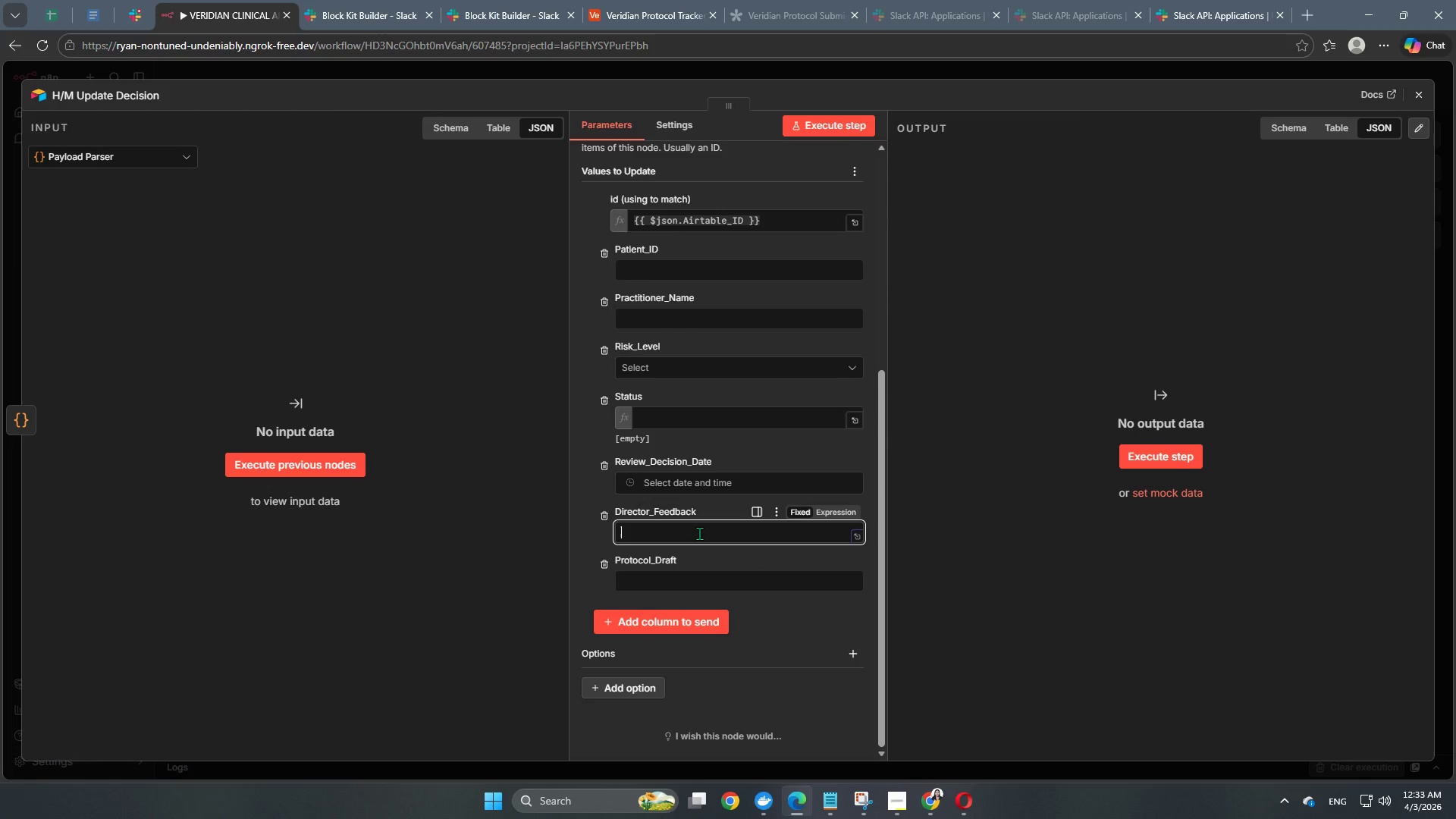 
left_click([838, 511])
 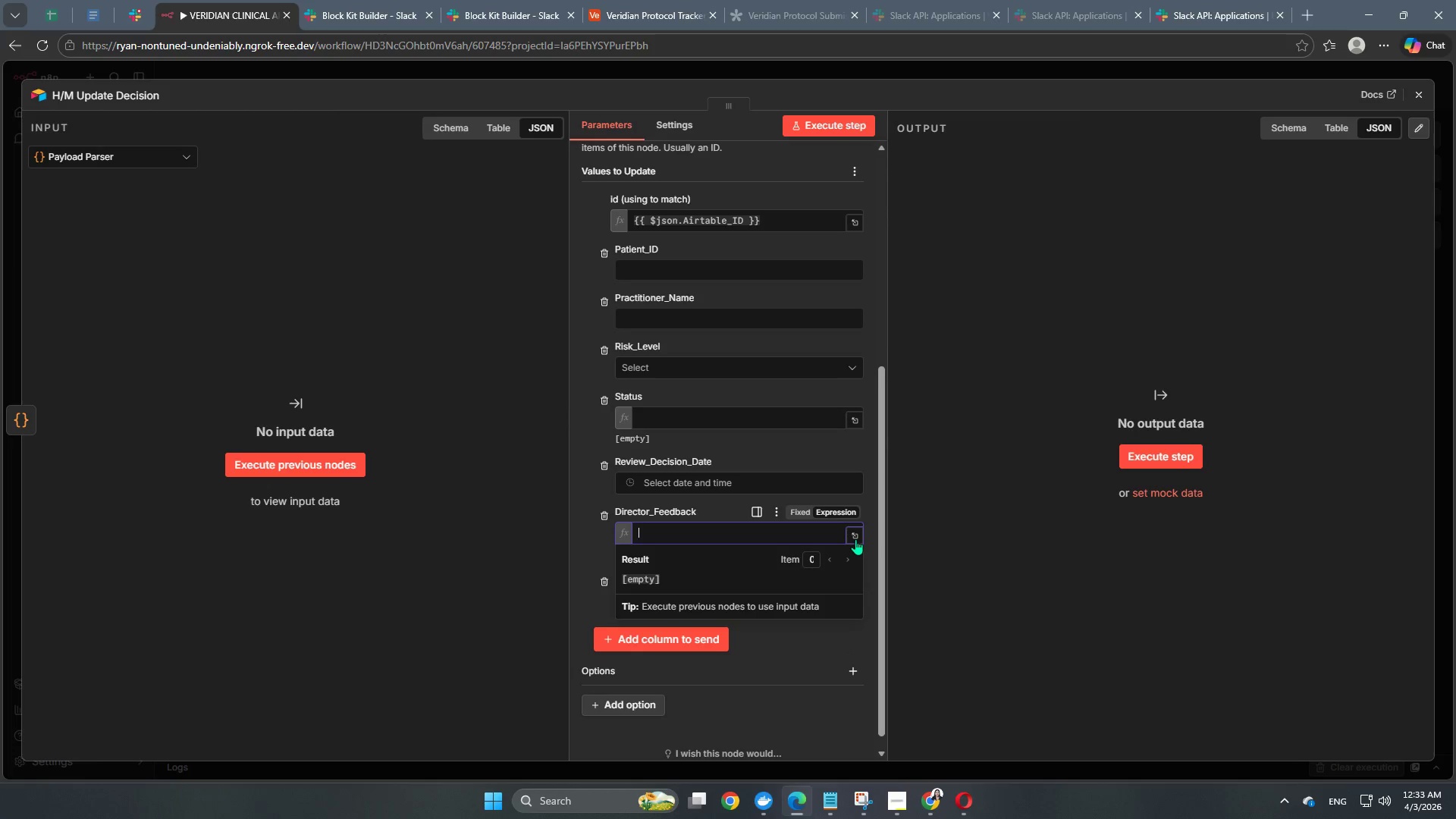 
left_click([855, 539])
 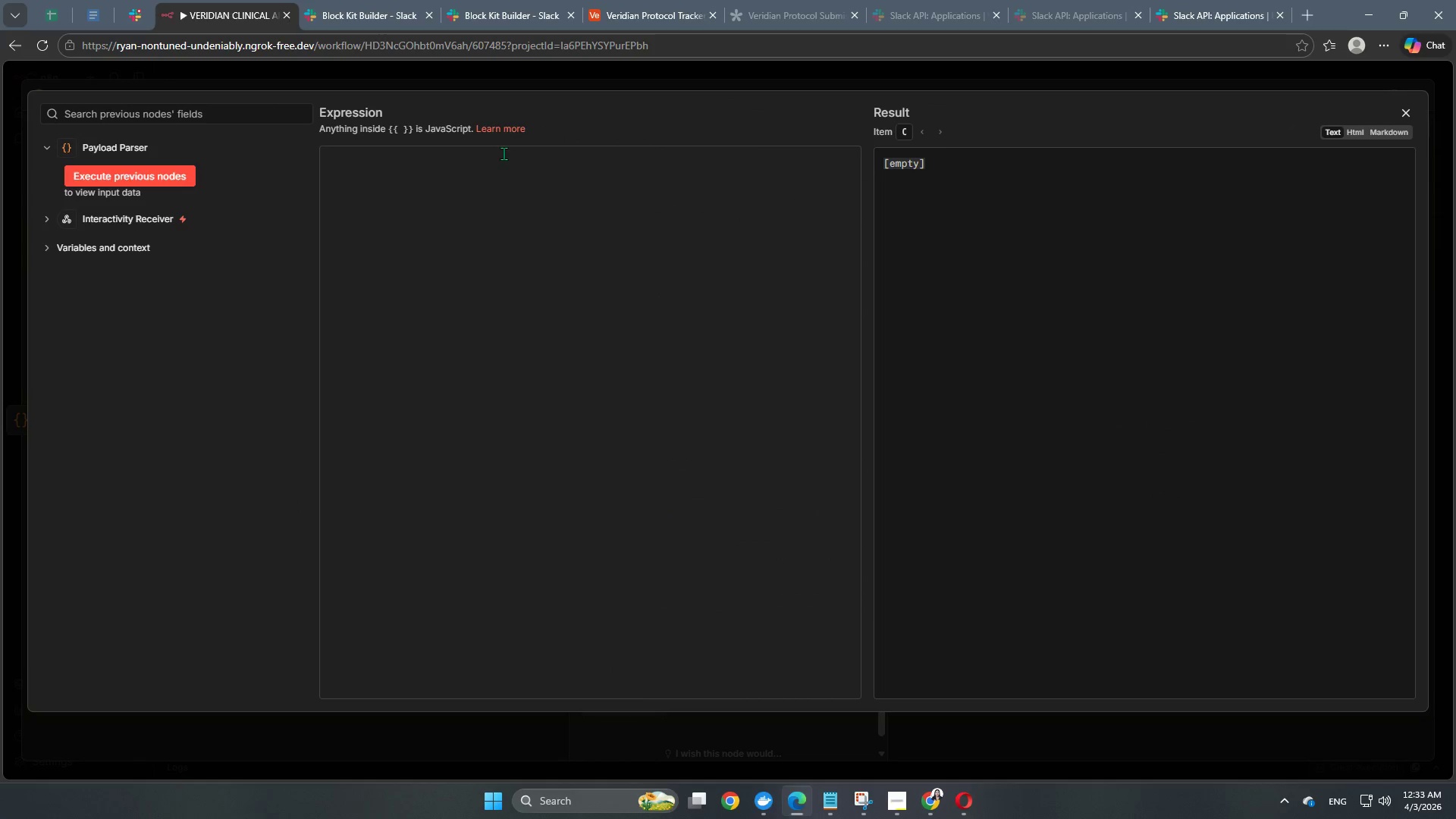 
double_click([504, 176])
 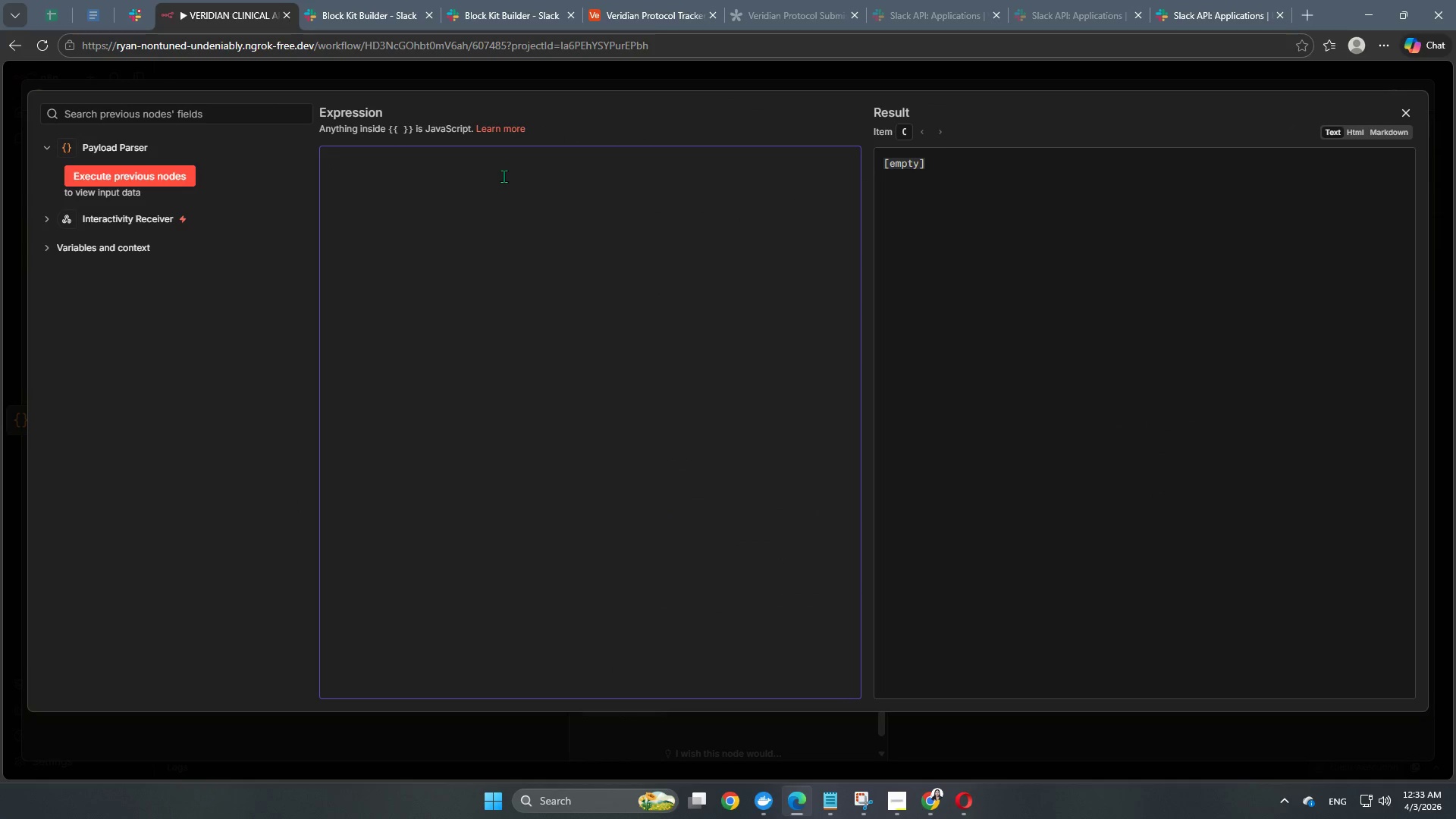 
type(Aproved)
key(Backspace)
key(Backspace)
key(Backspace)
key(Backspace)
key(Backspace)
type(proved by {{)
 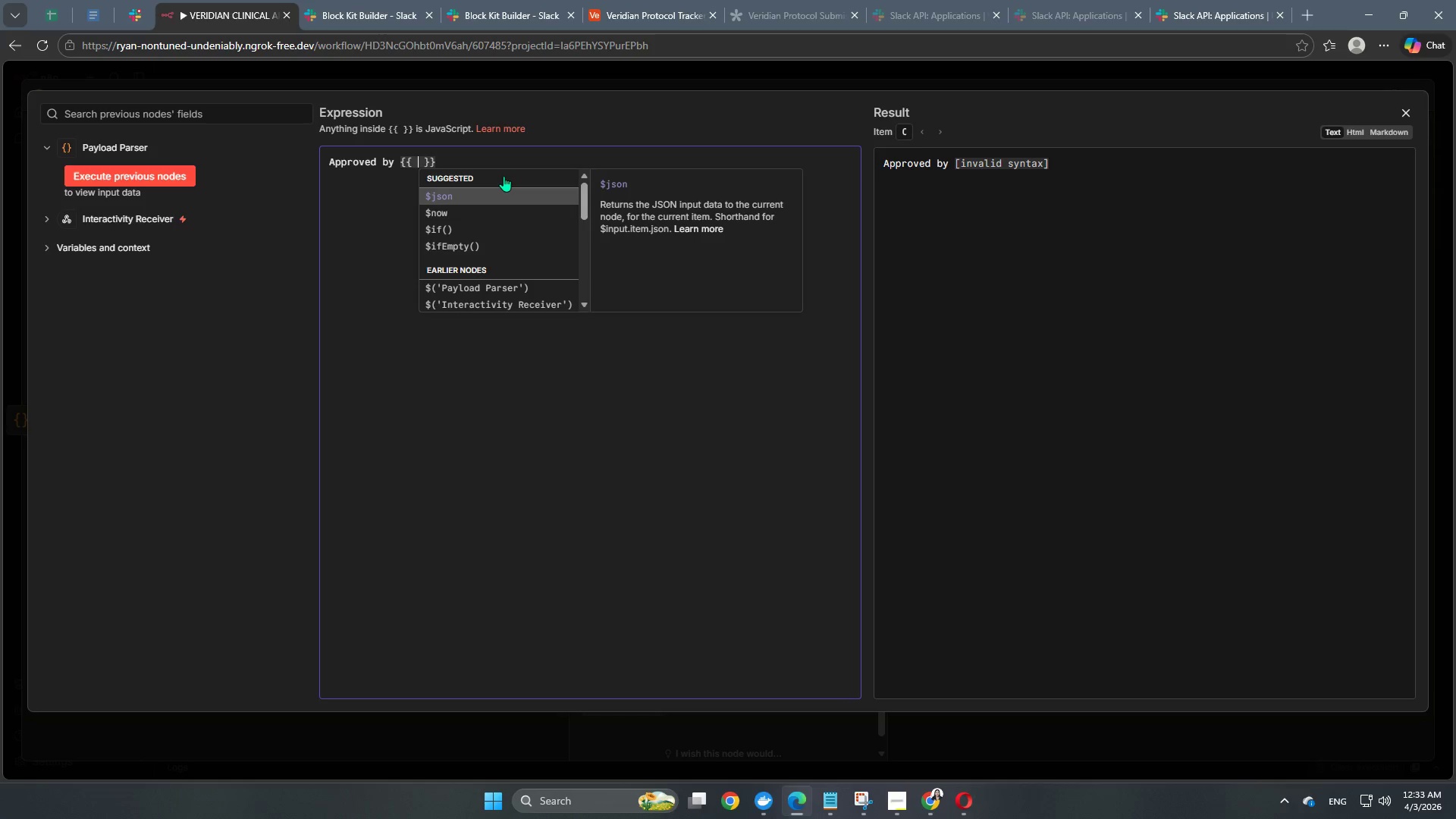 
hold_key(key=ShiftRight, duration=1.53)
 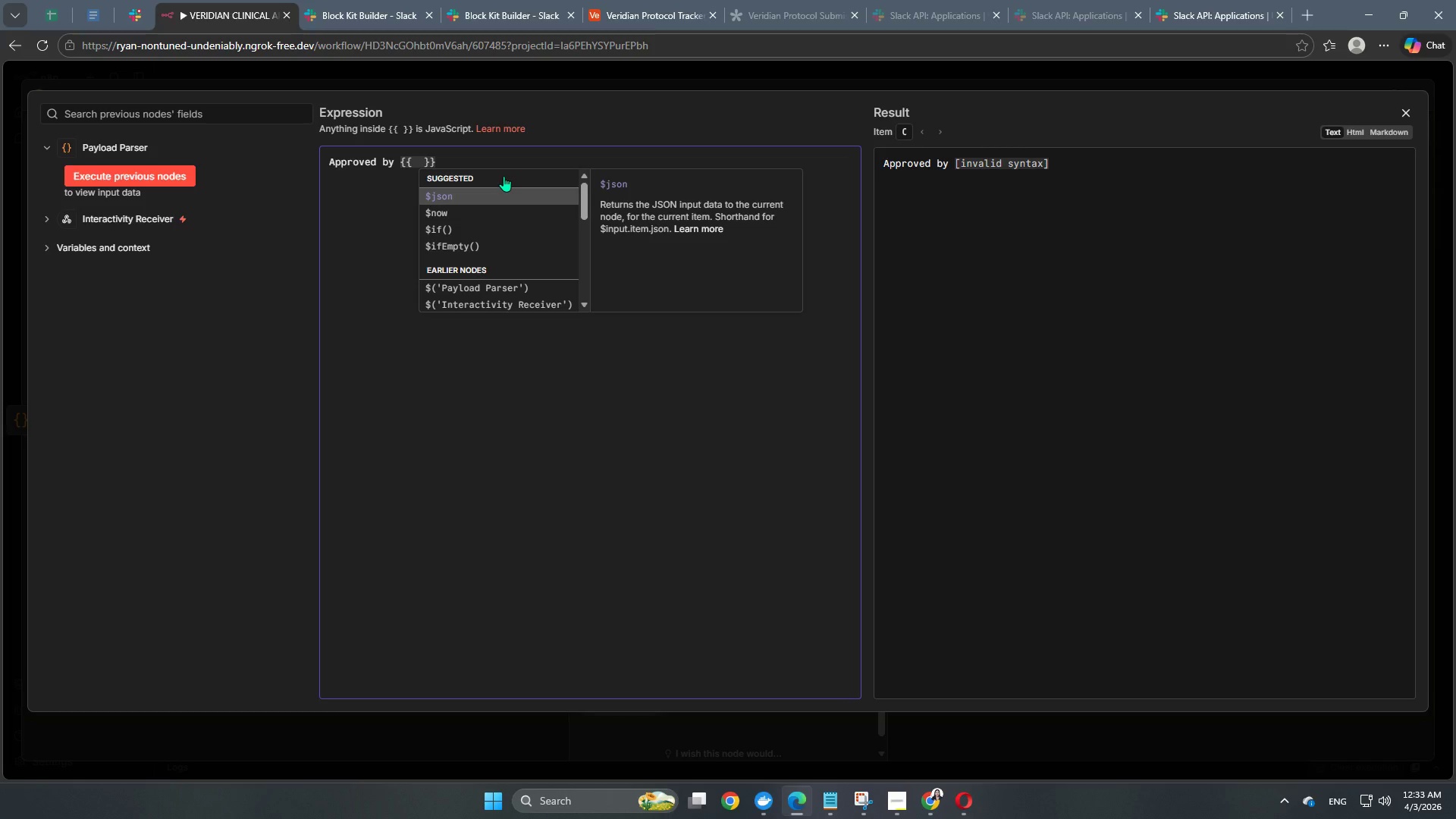 
hold_key(key=ShiftRight, duration=1.51)
 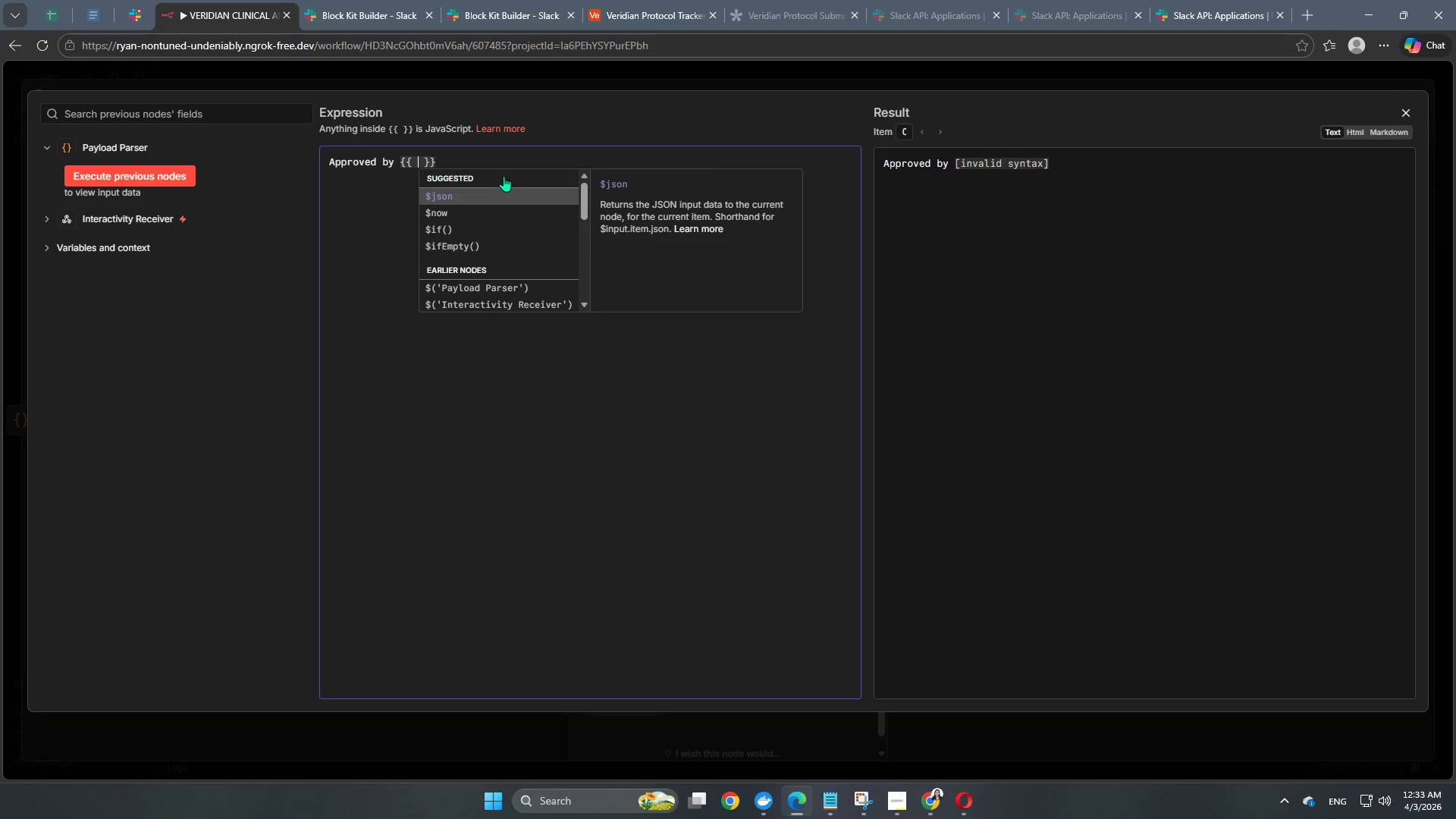 
key(Shift+4)
 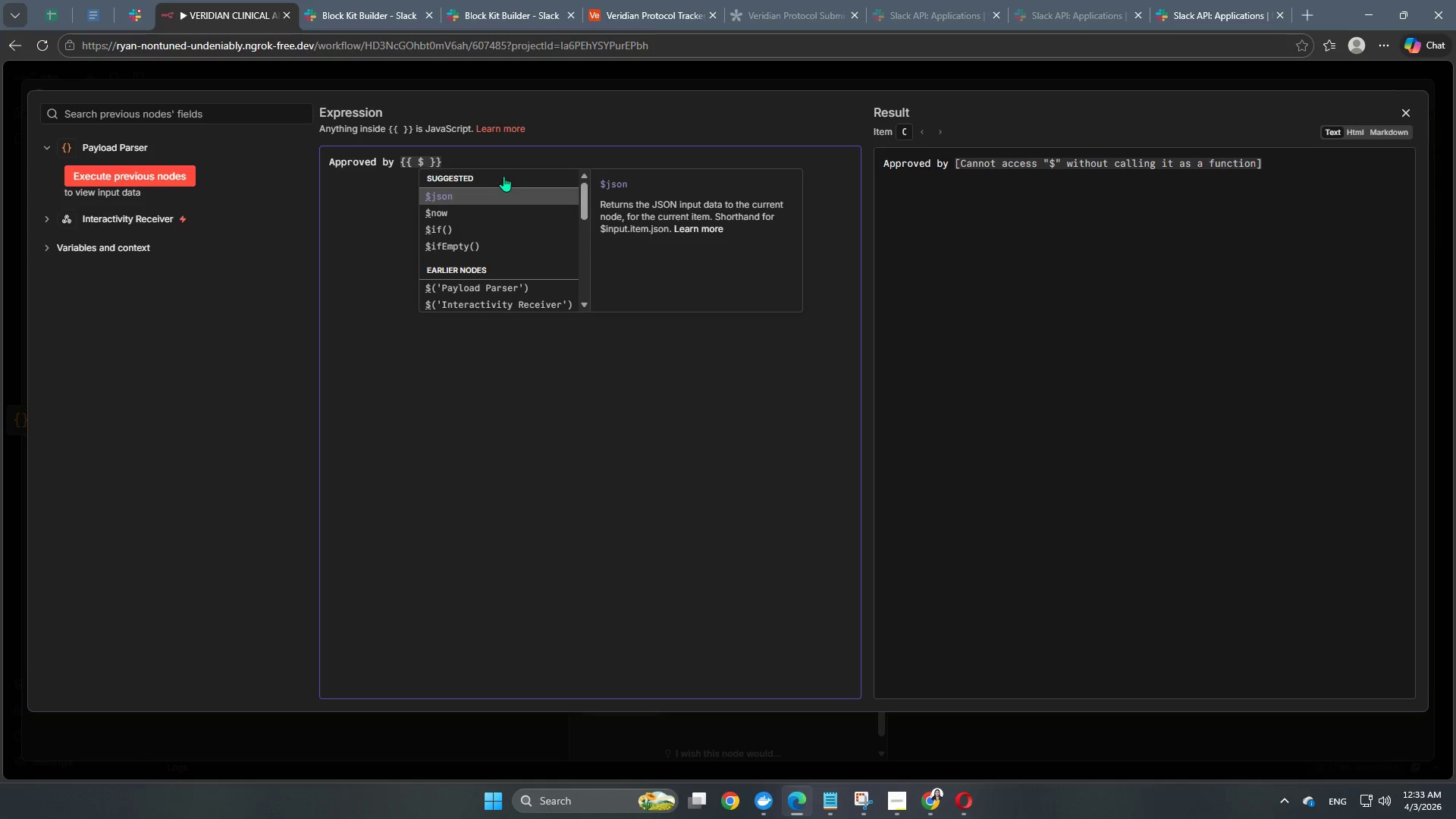 
key(Enter)
 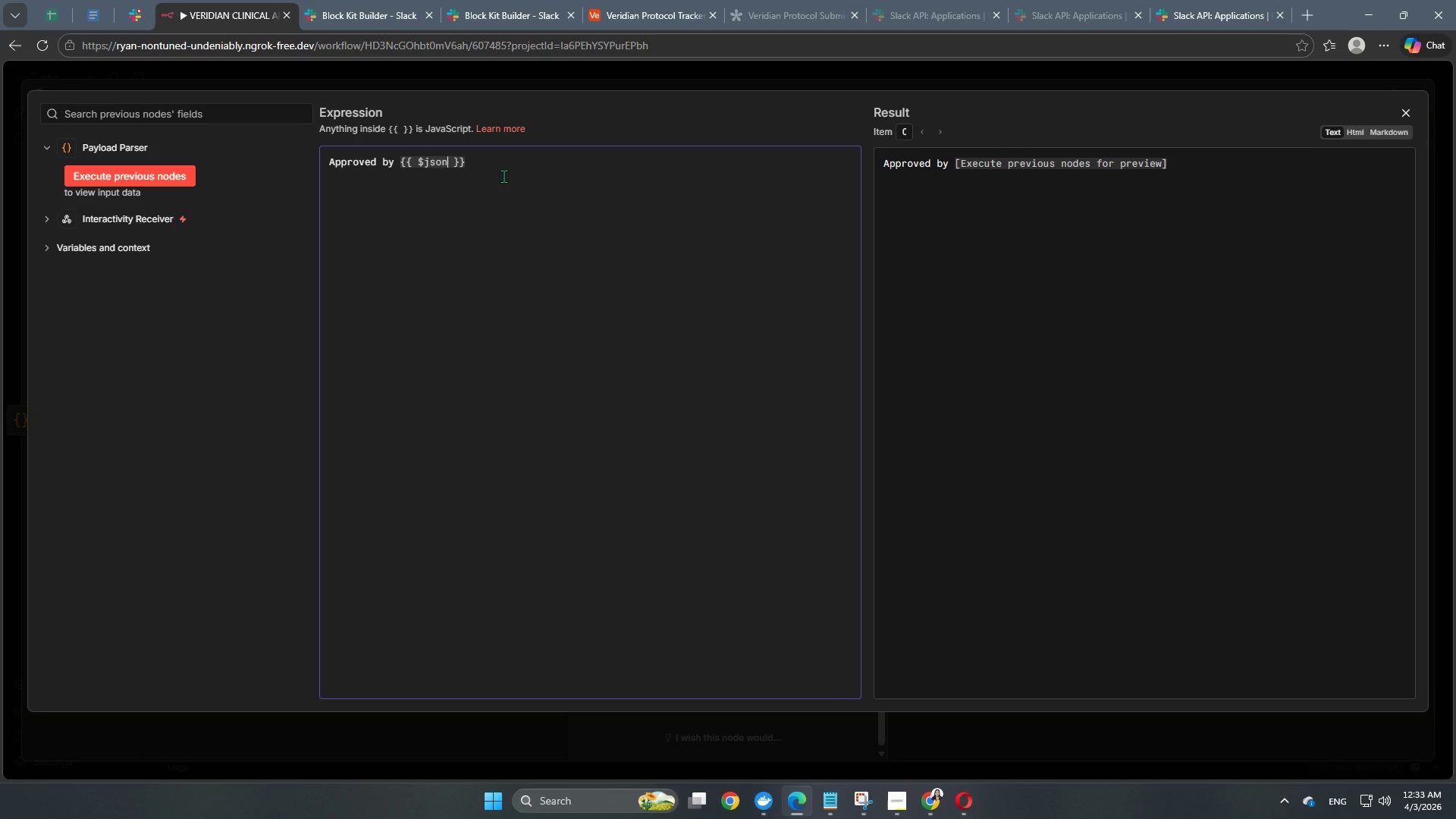 
key(Period)
 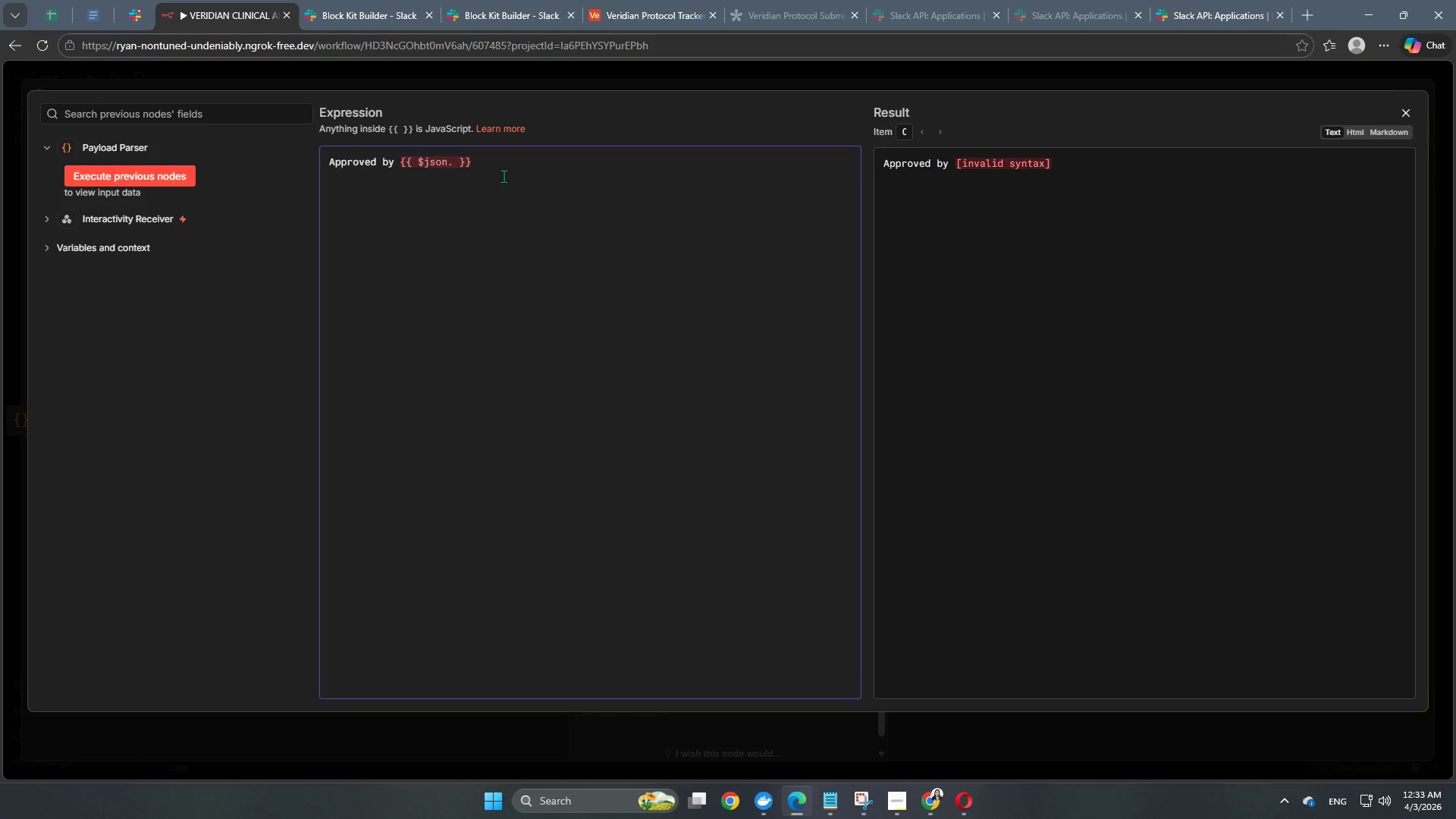 
type(Director_Name)
 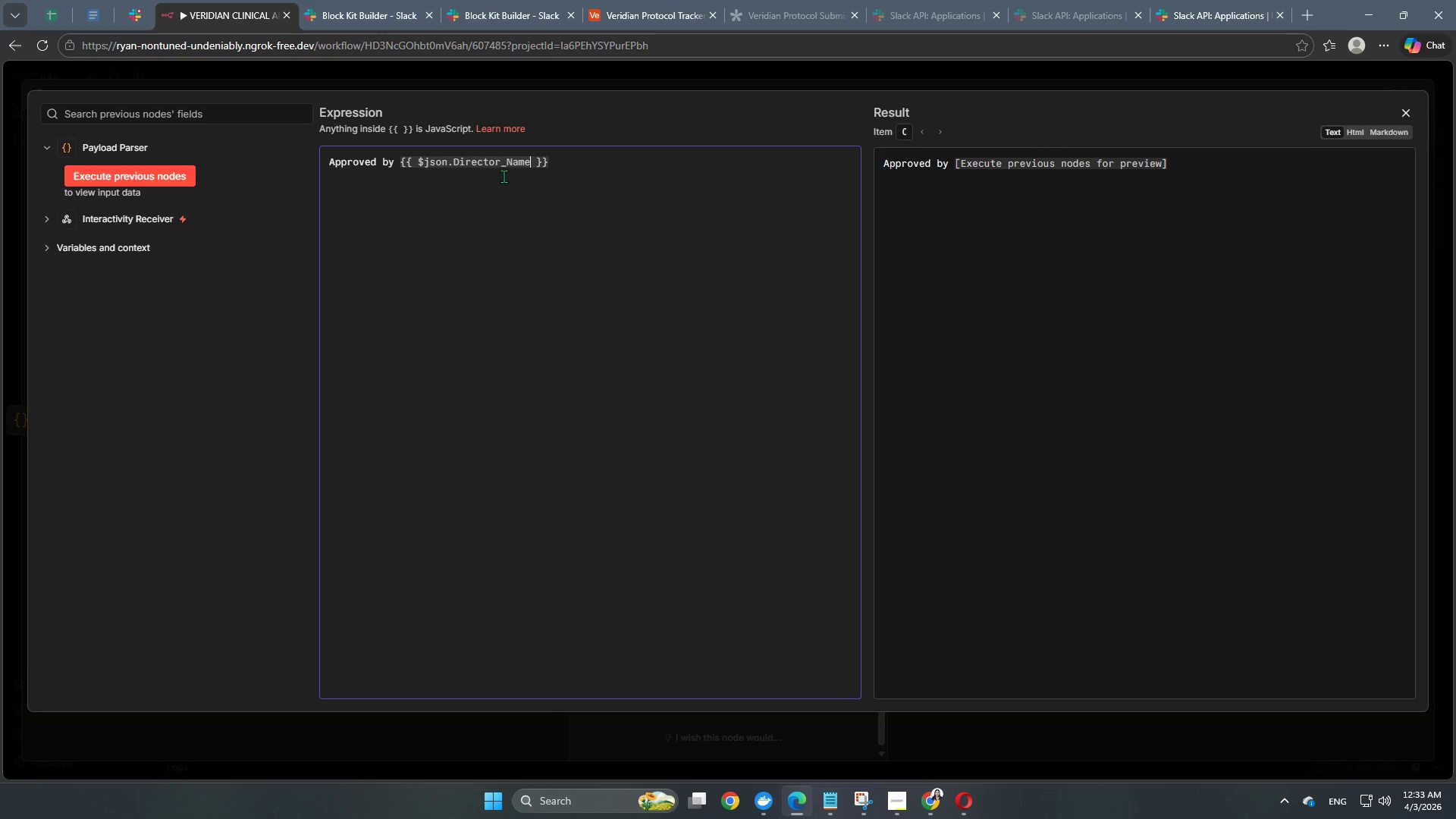 
left_click([623, 160])
 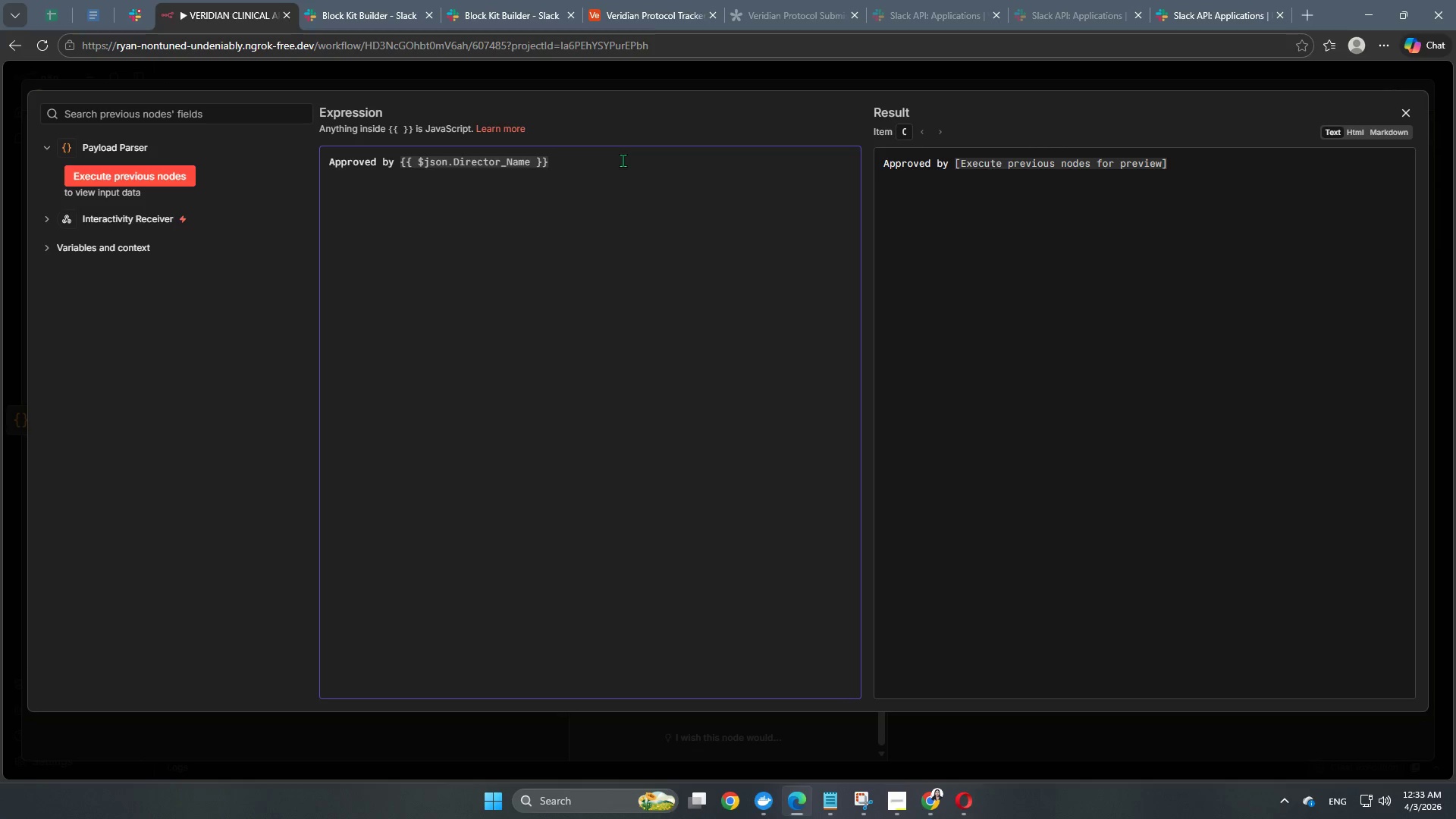 
type( at )
 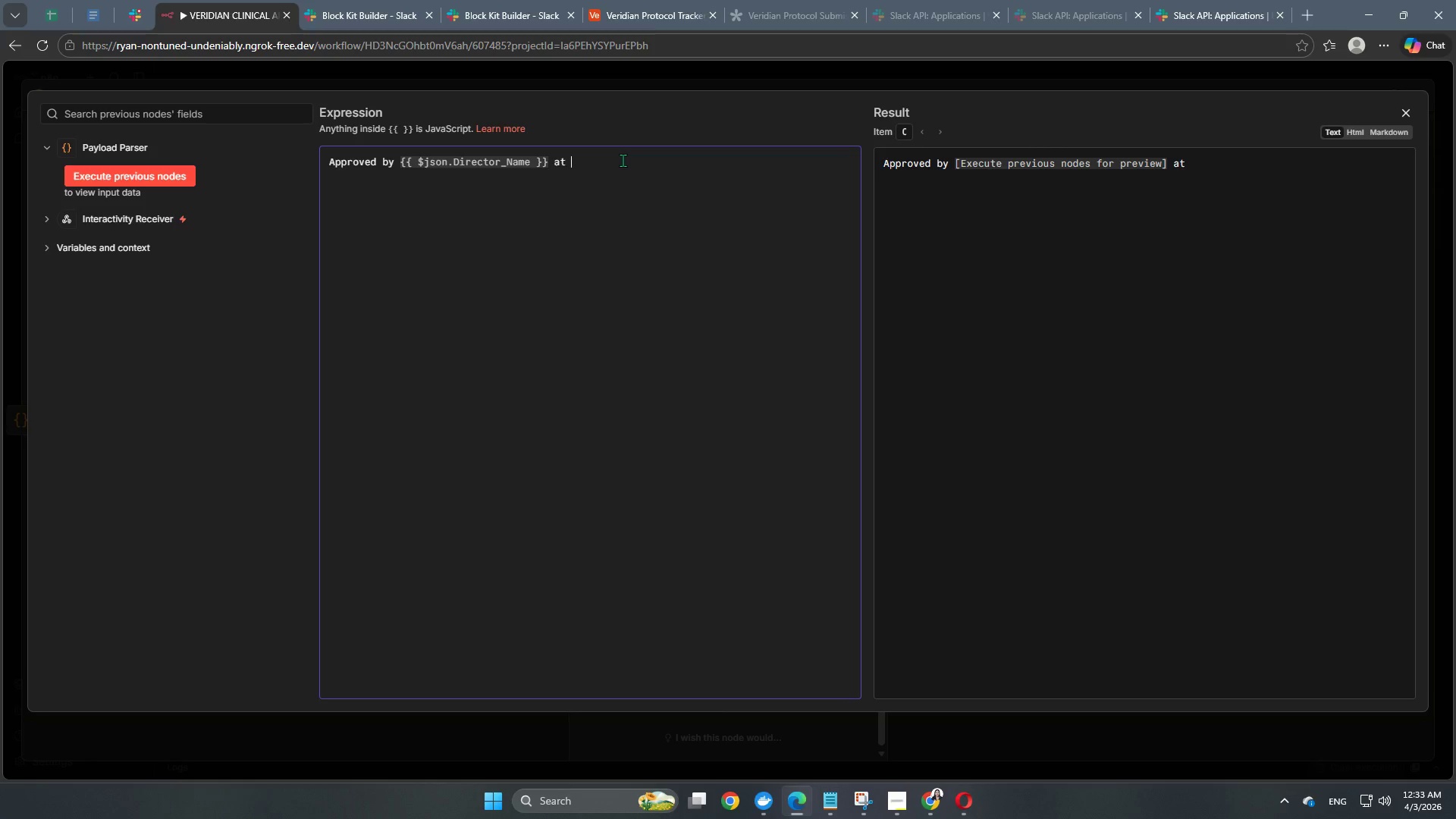 
wait(6.22)
 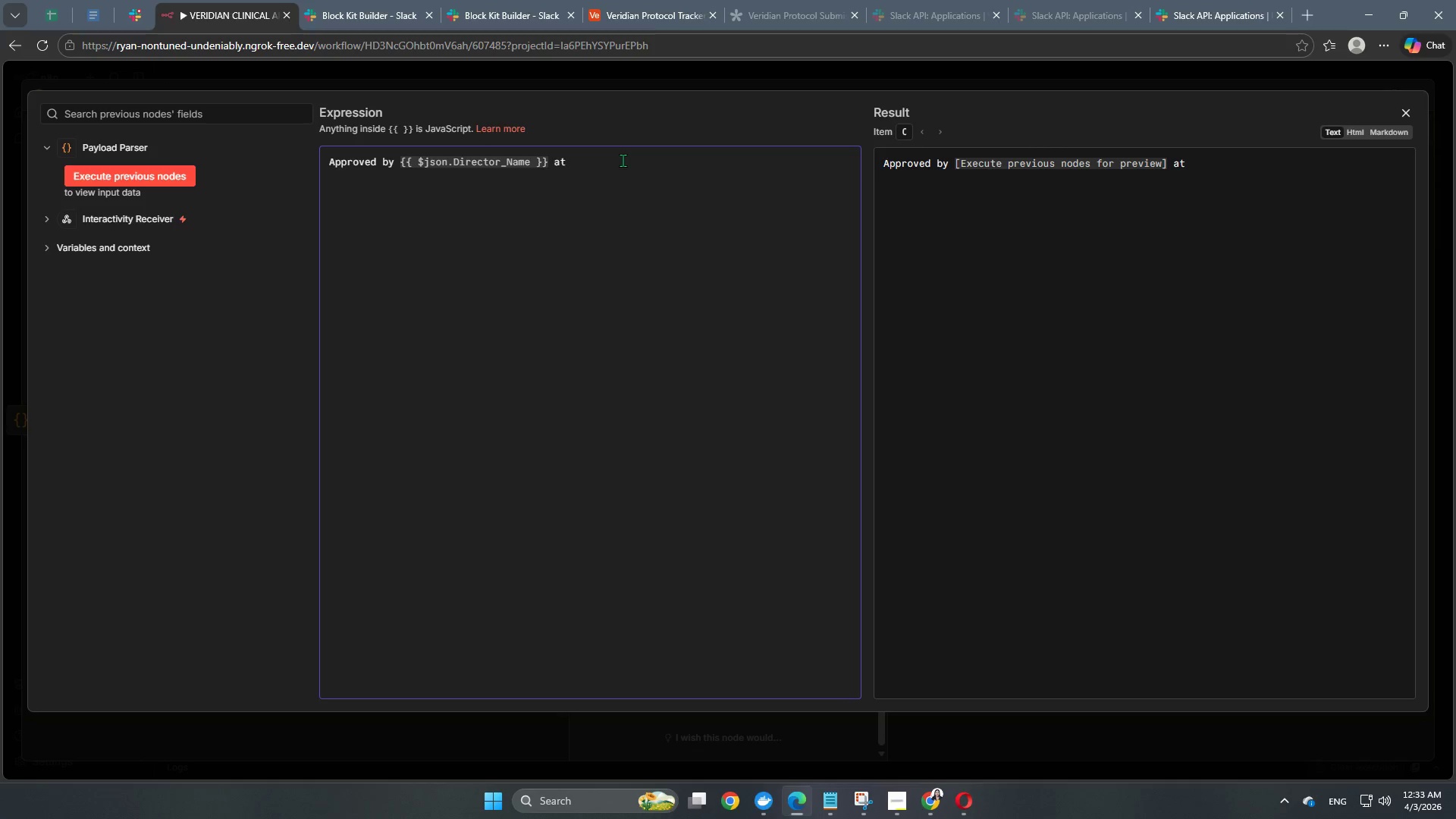 
key(Shift+BracketLeft)
 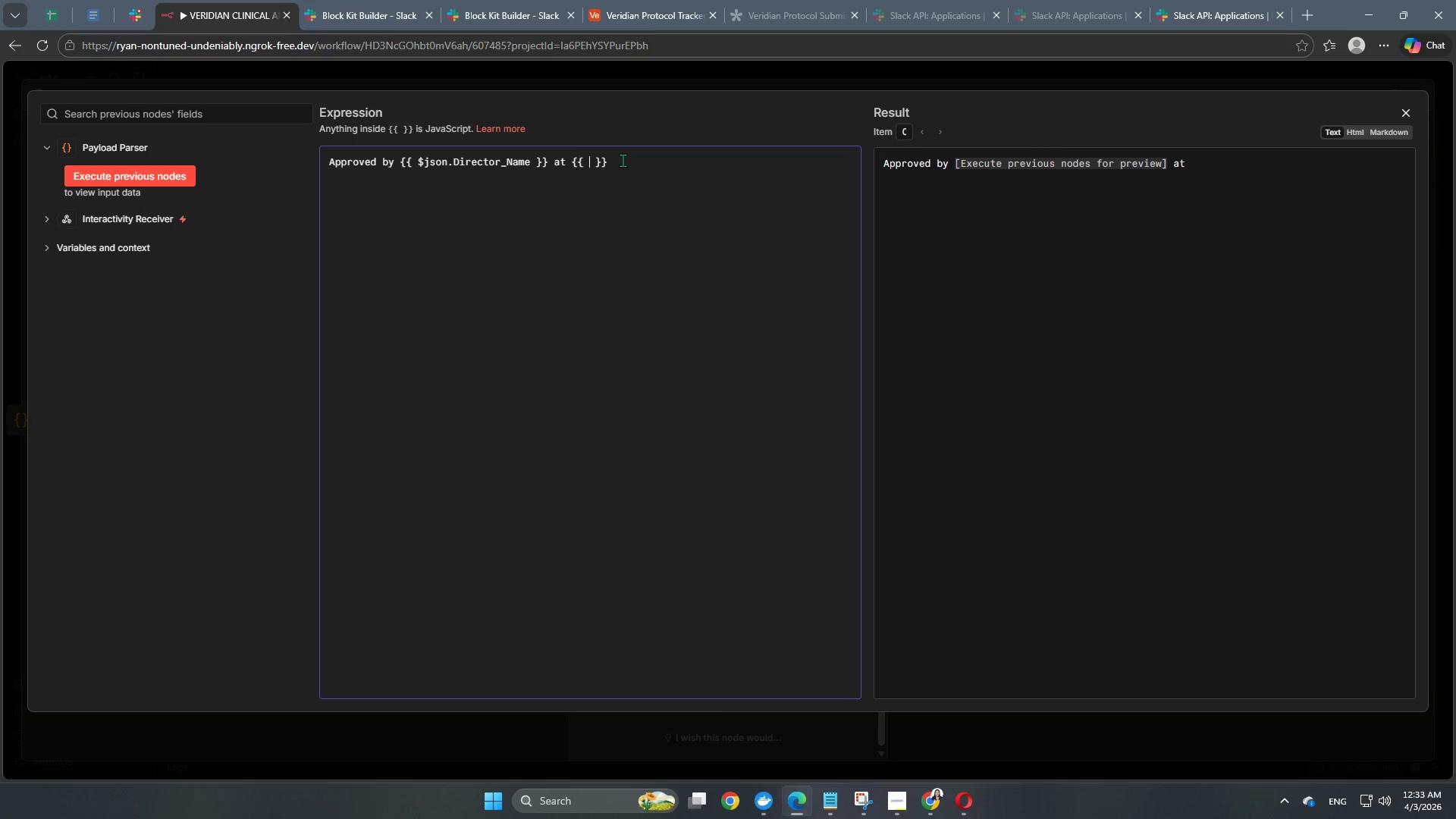 
key(Shift+BracketLeft)
 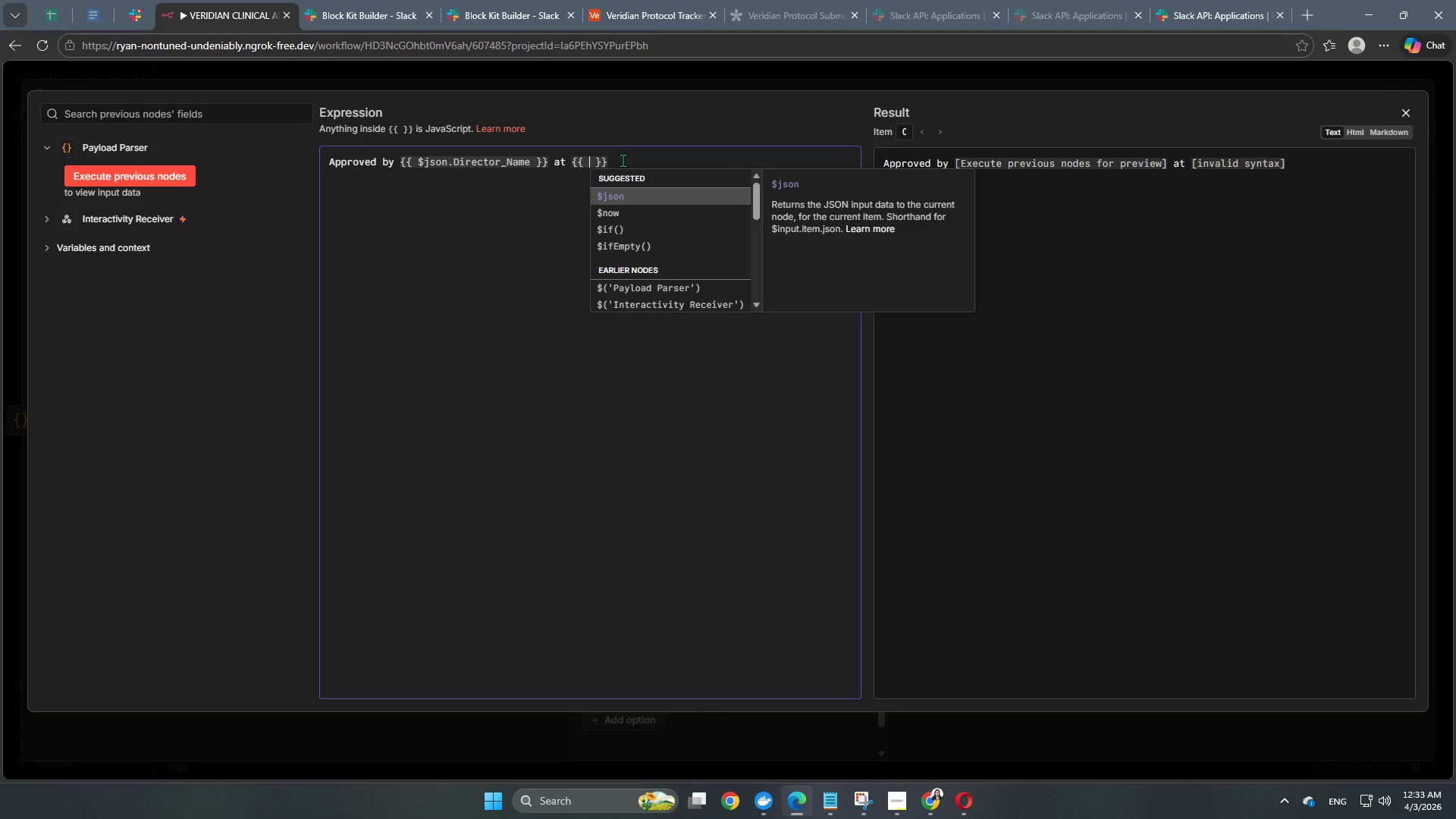 
key(Enter)
 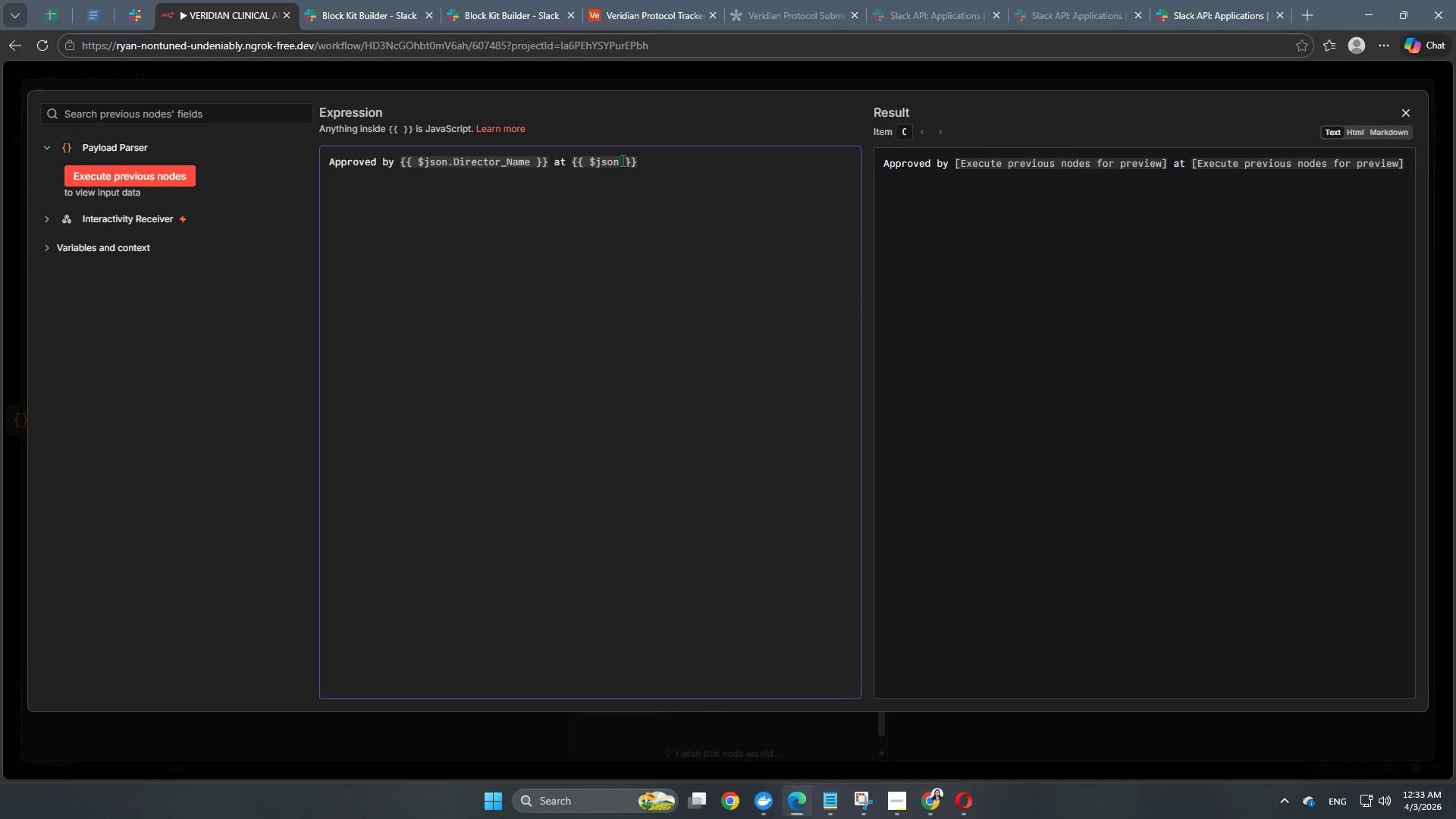 
type(.timestamp)
 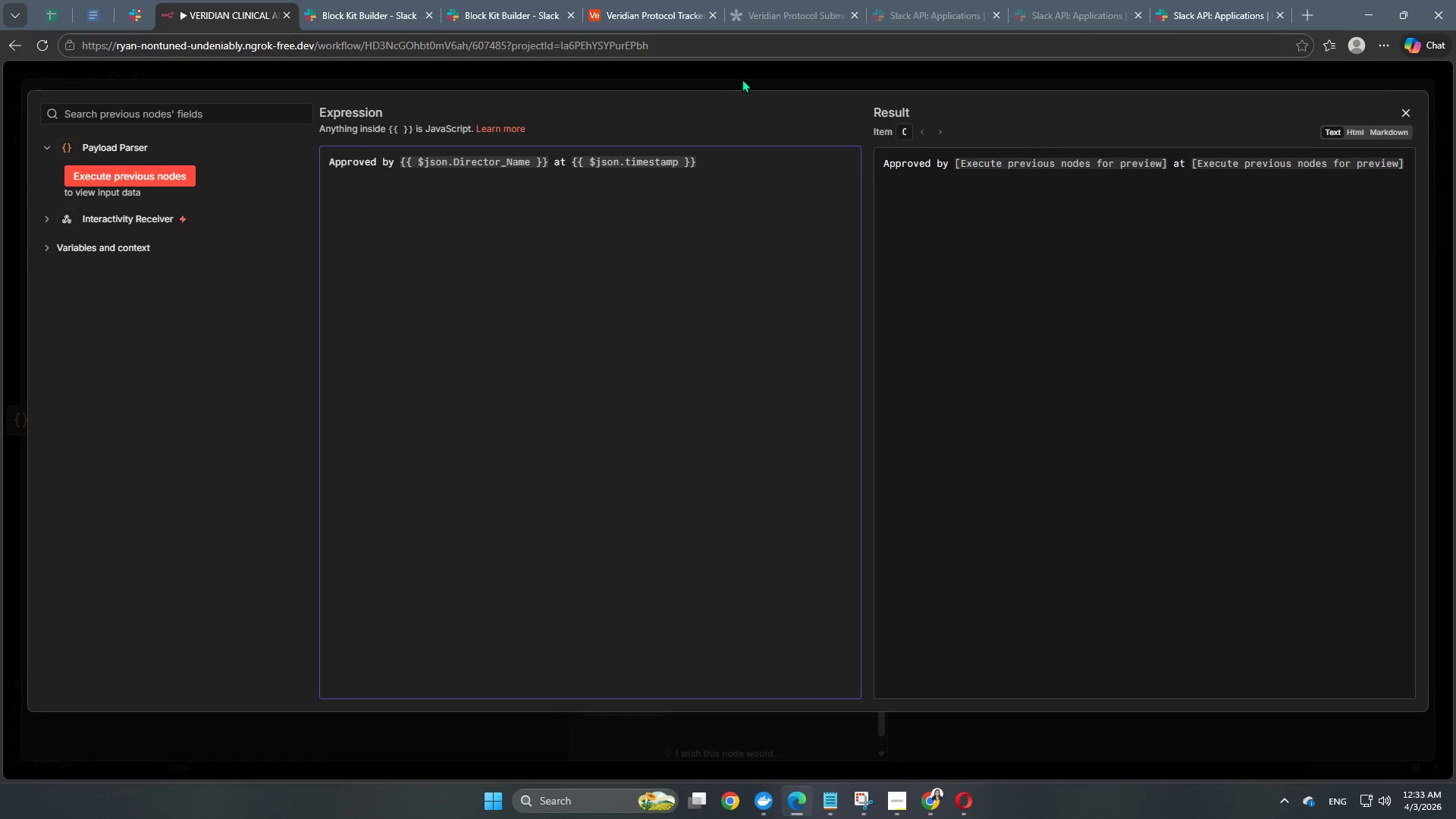 
left_click([736, 159])
 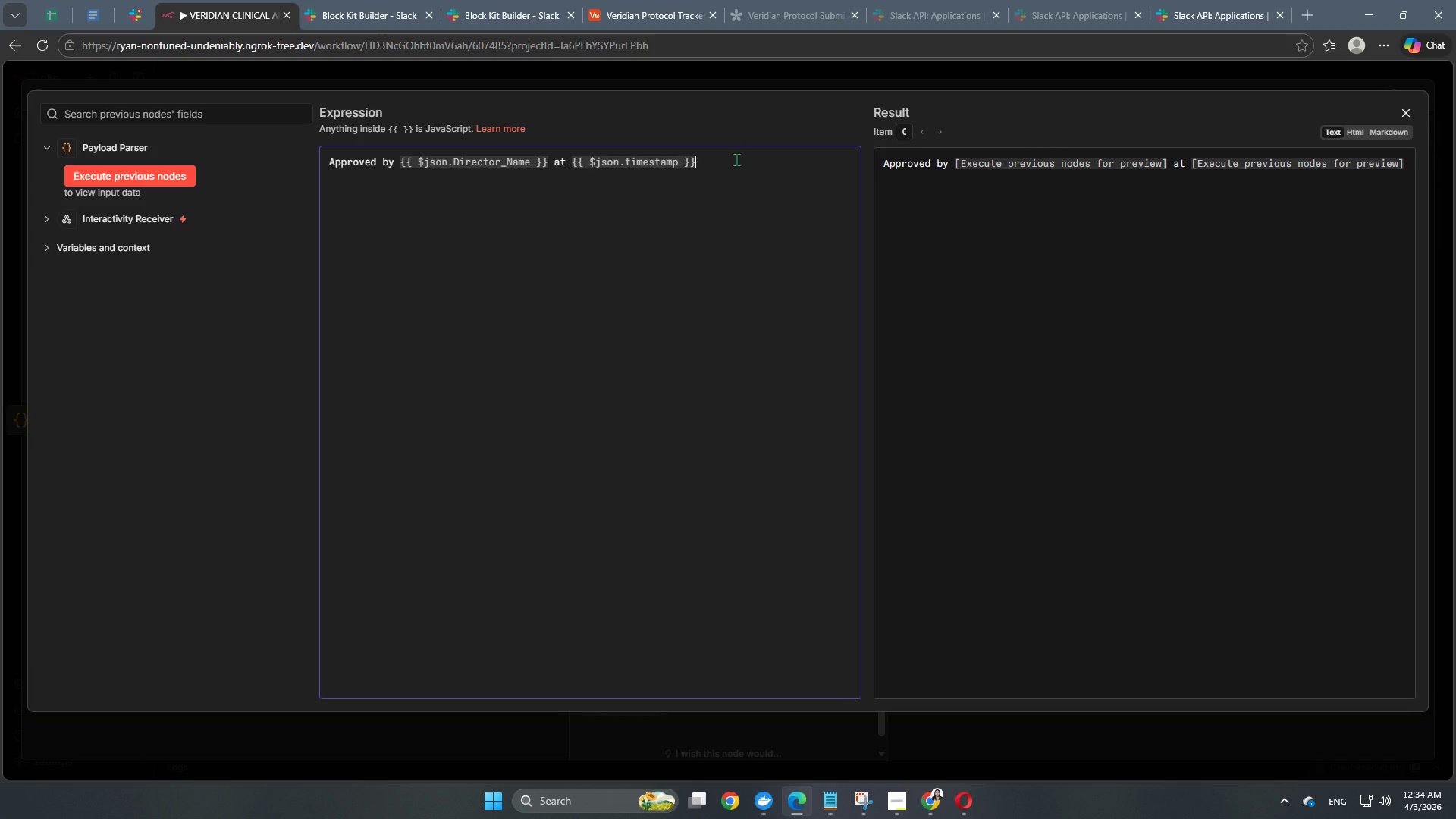 
key(Period)
 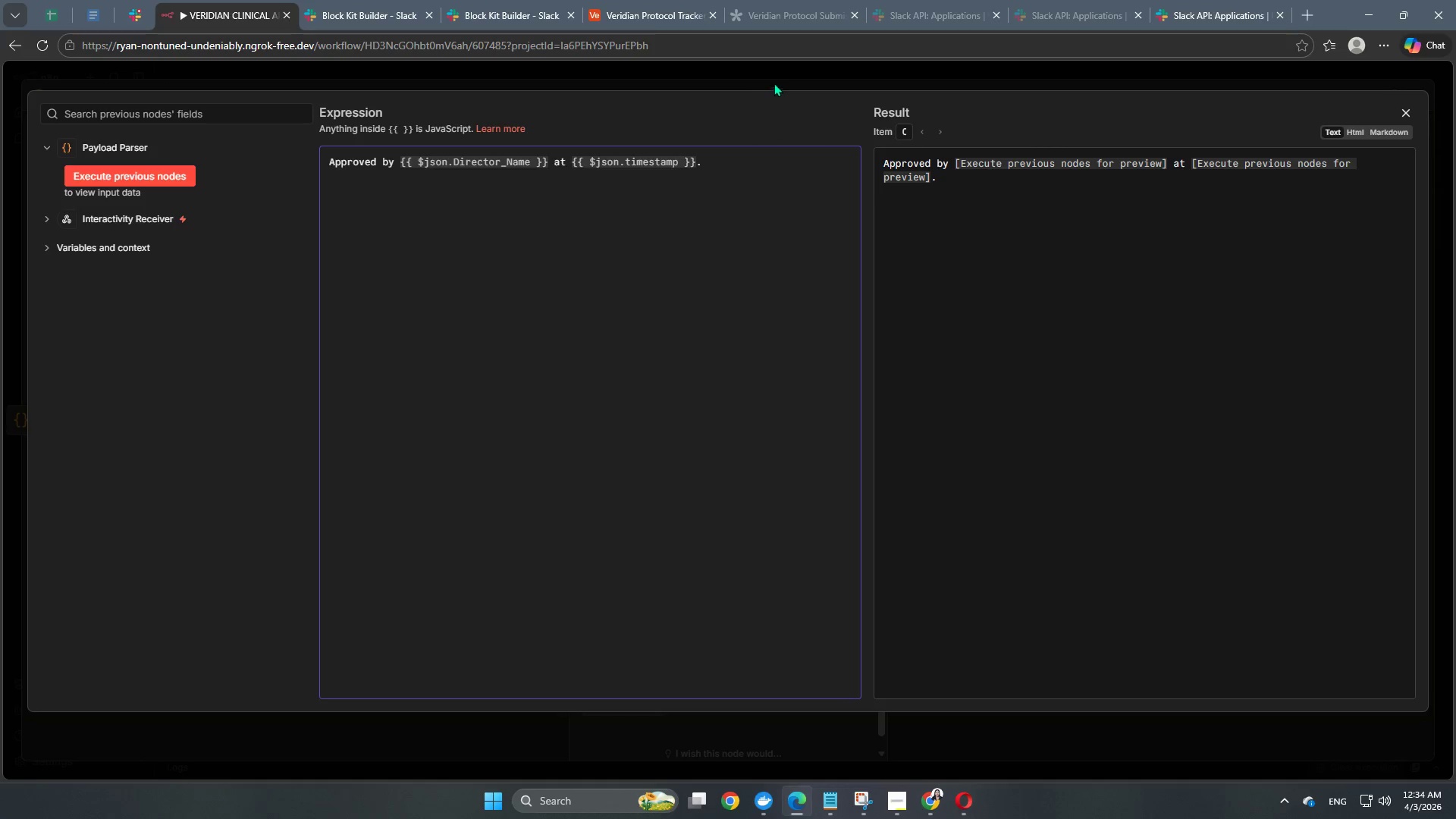 
left_click([785, 79])
 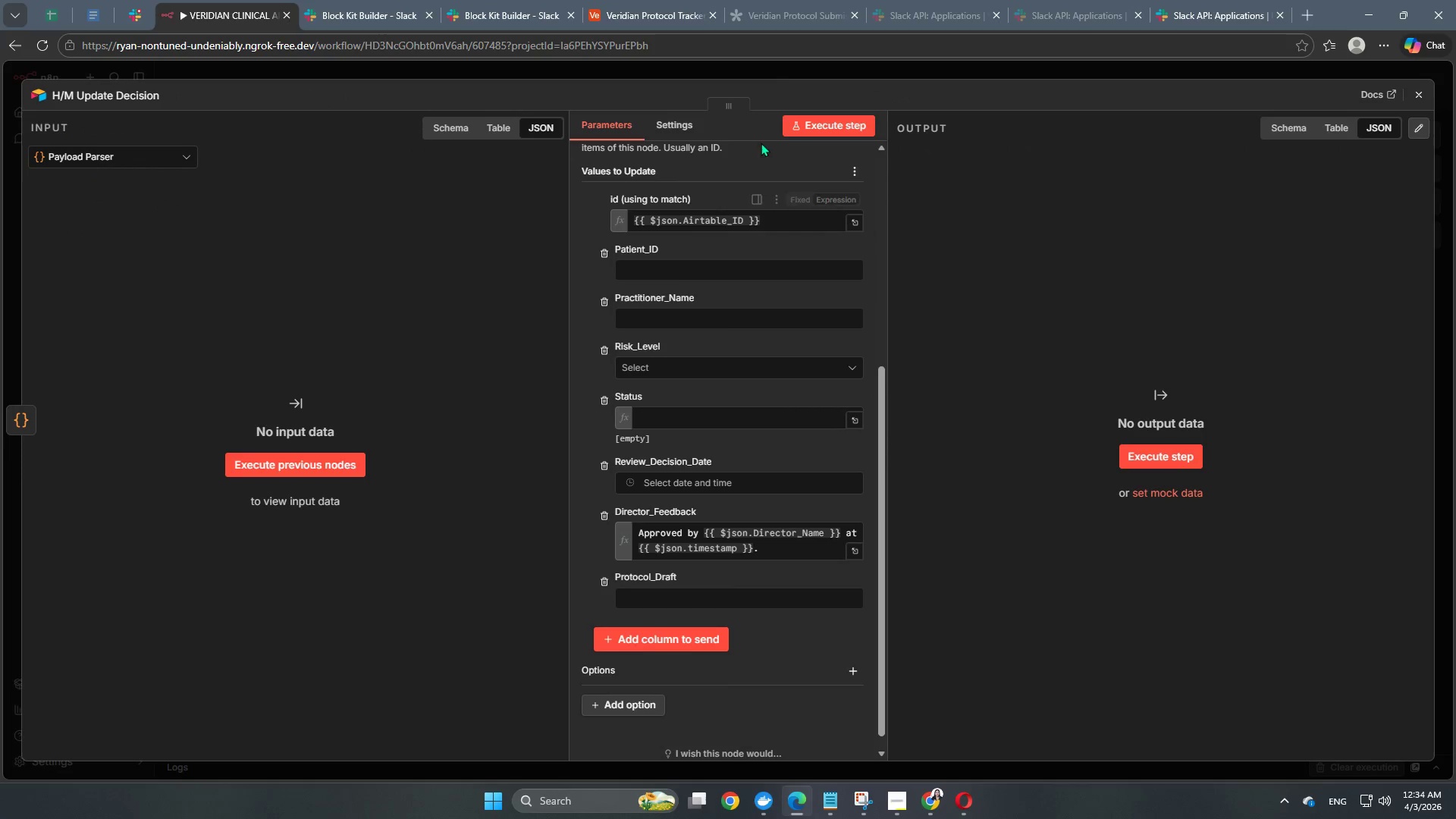 
left_click([689, 133])
 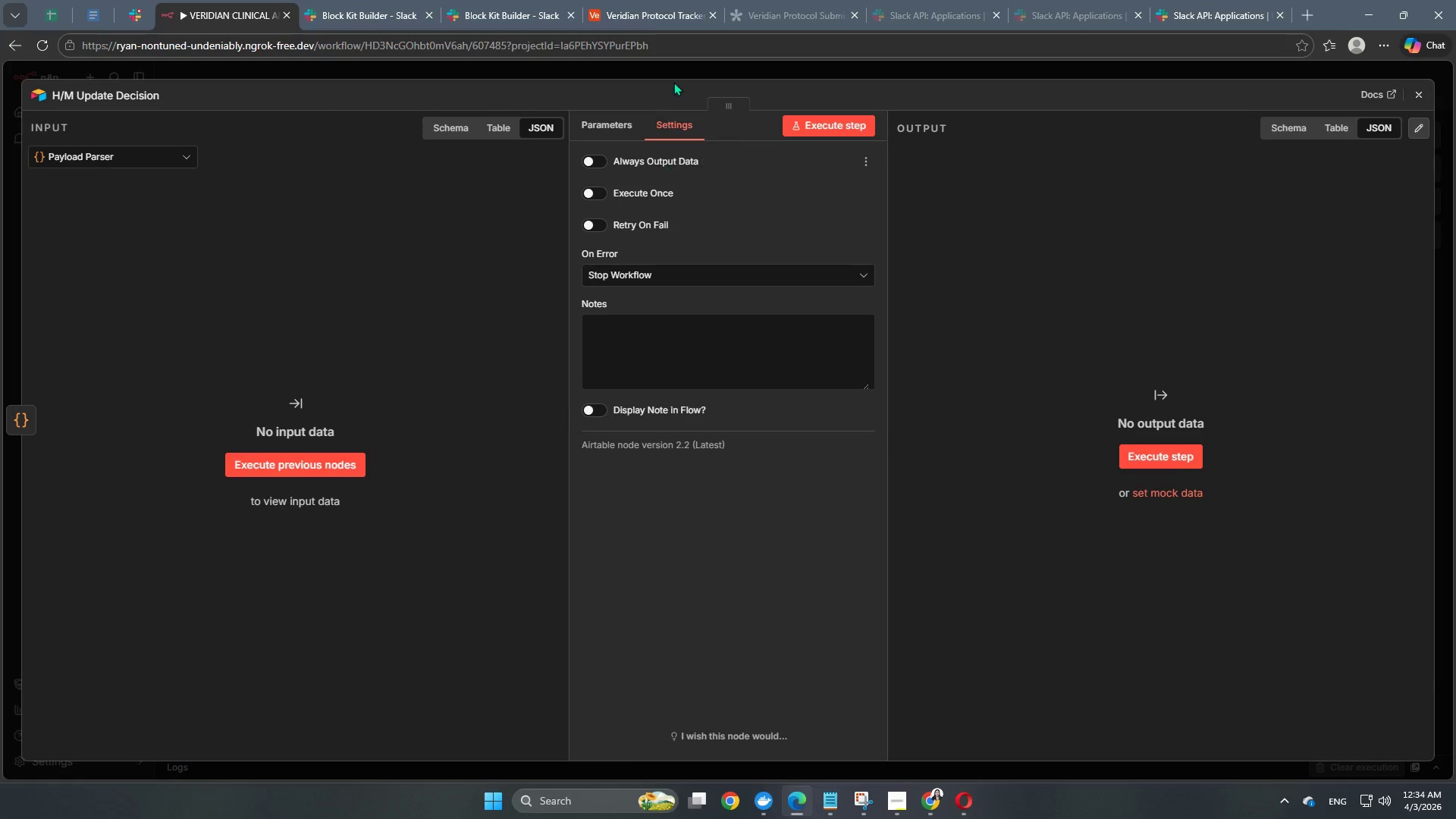 
left_click([676, 80])
 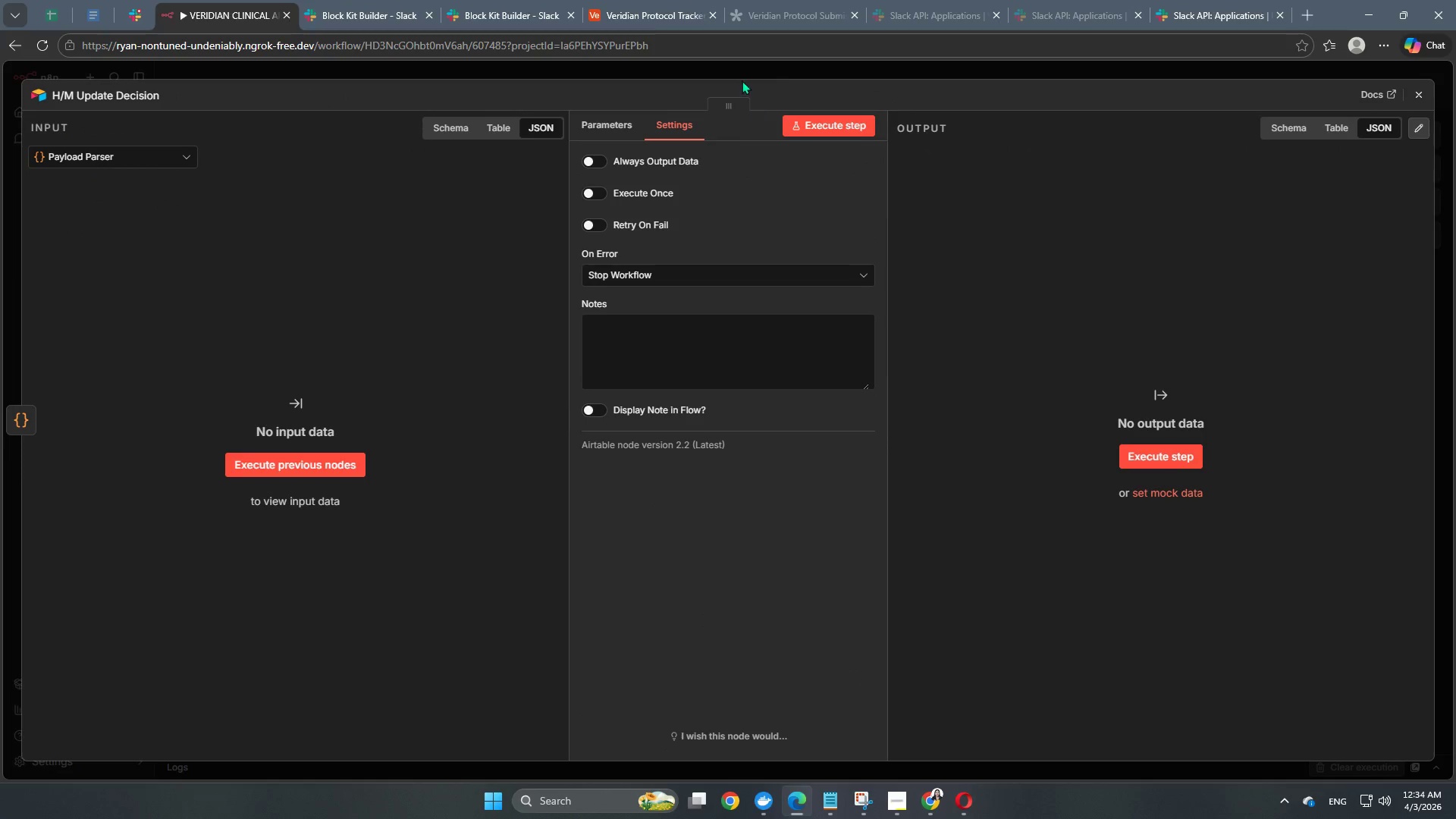 
left_click([743, 70])
 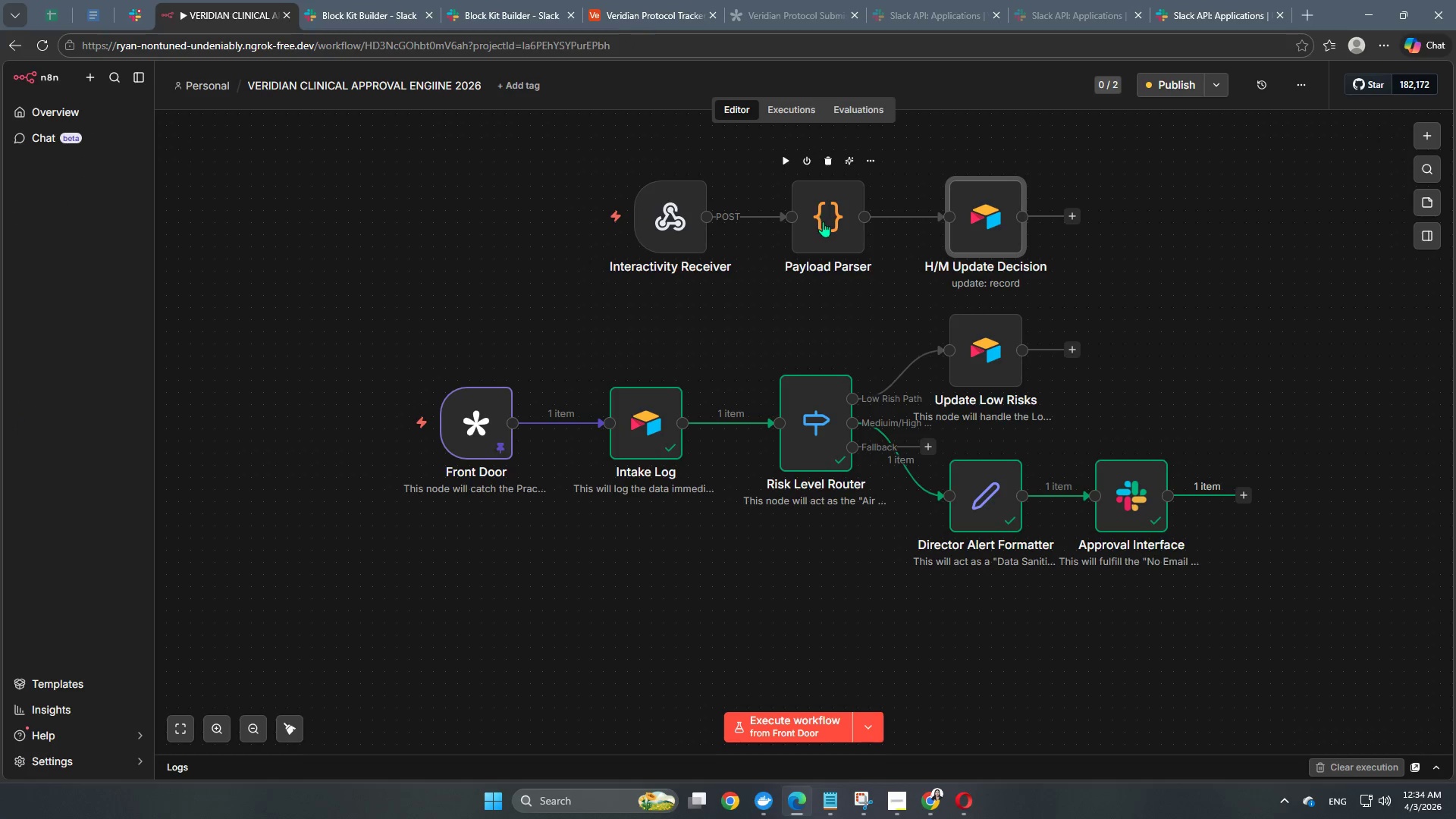 
double_click([823, 221])
 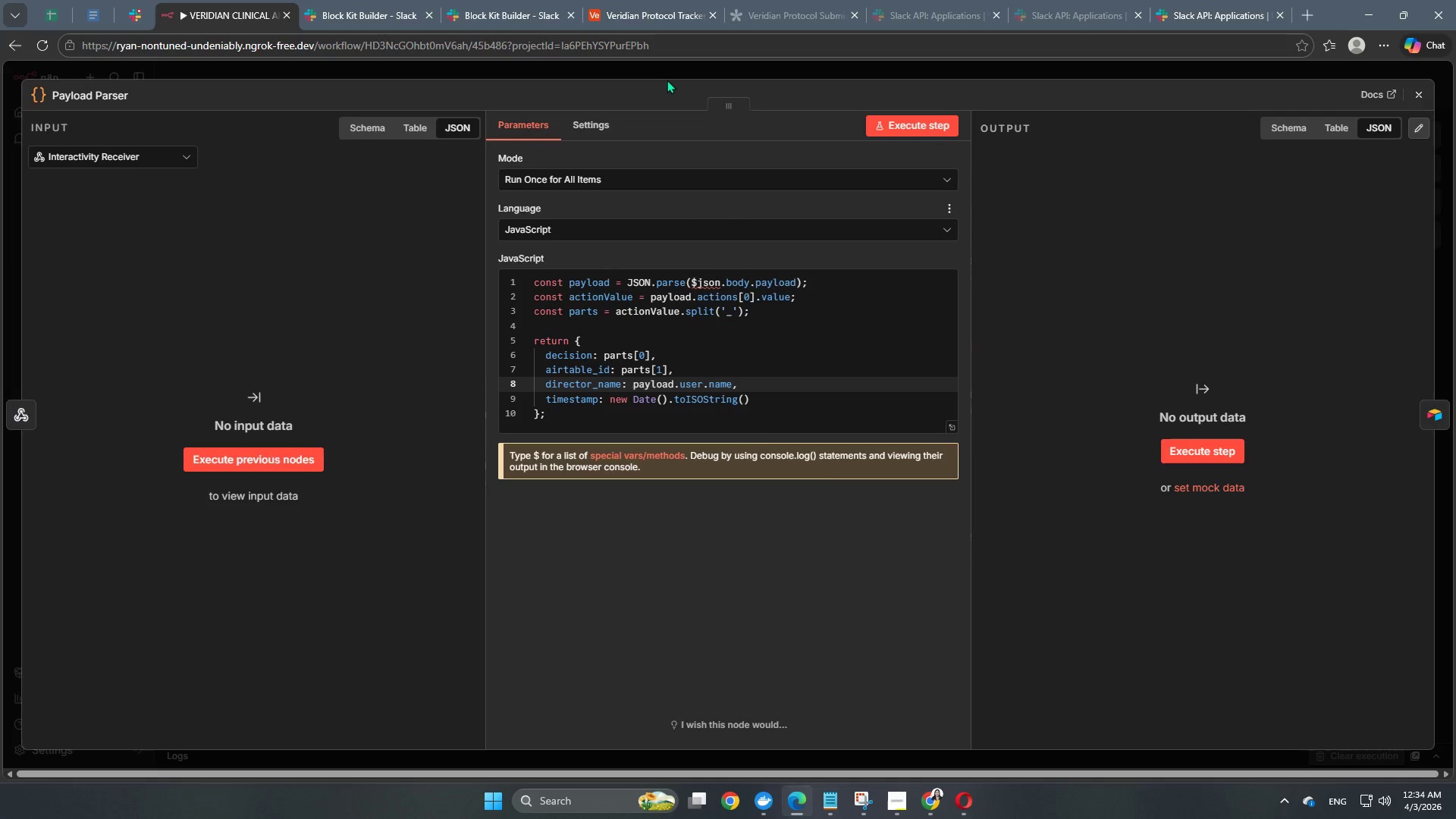 
left_click([679, 73])
 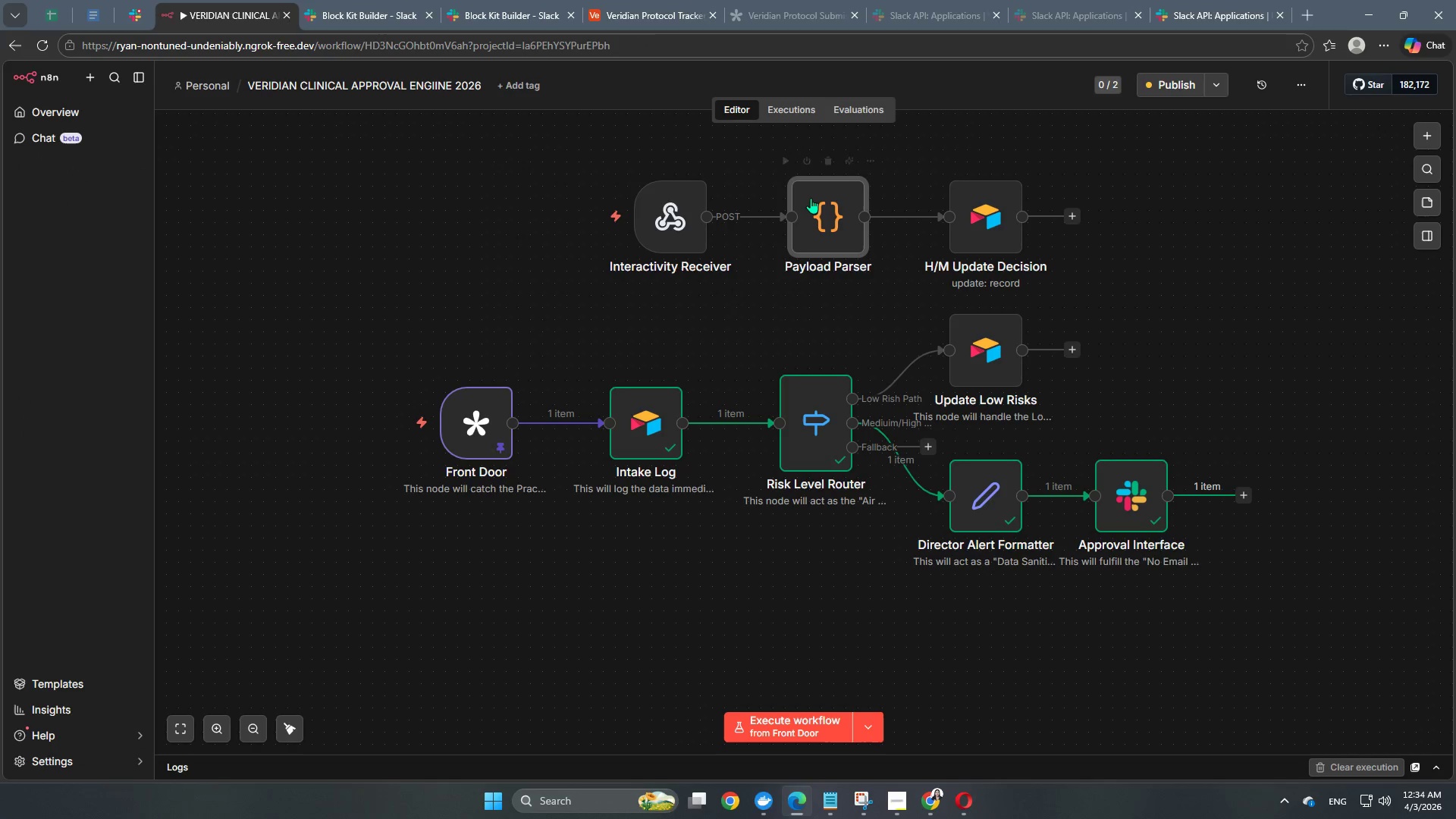 
double_click([811, 199])
 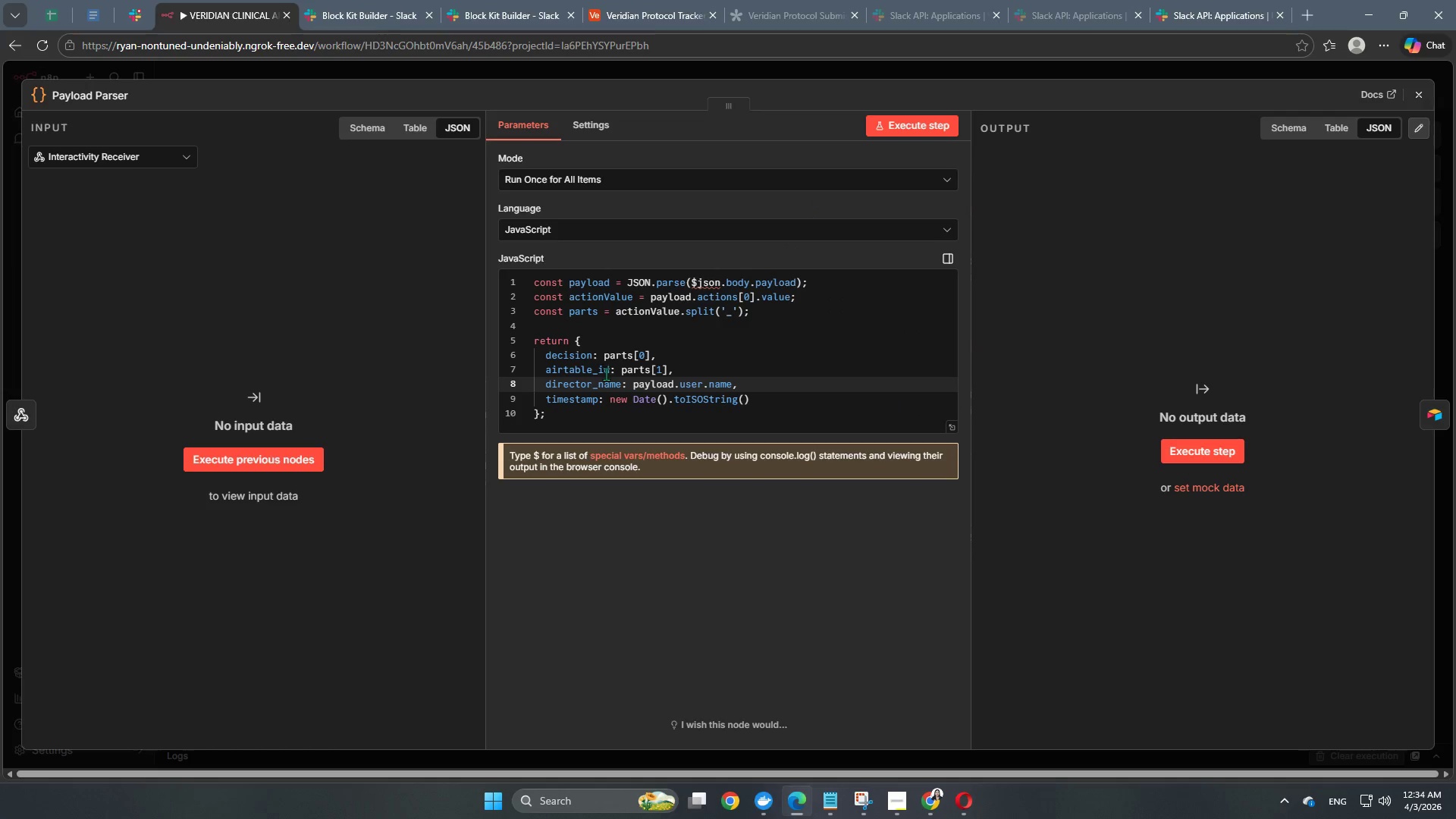 
left_click([714, 74])
 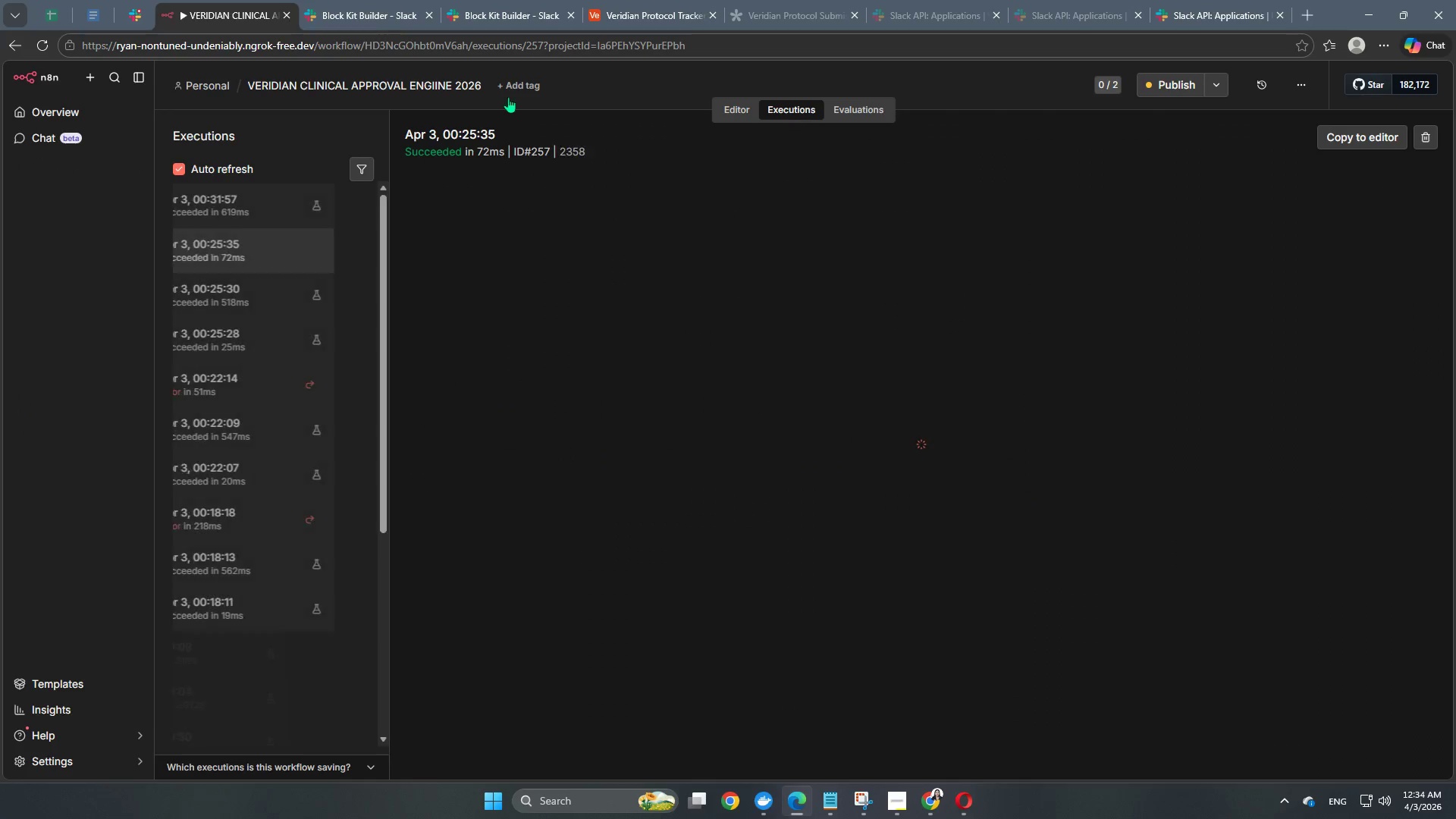 
left_click([259, 206])
 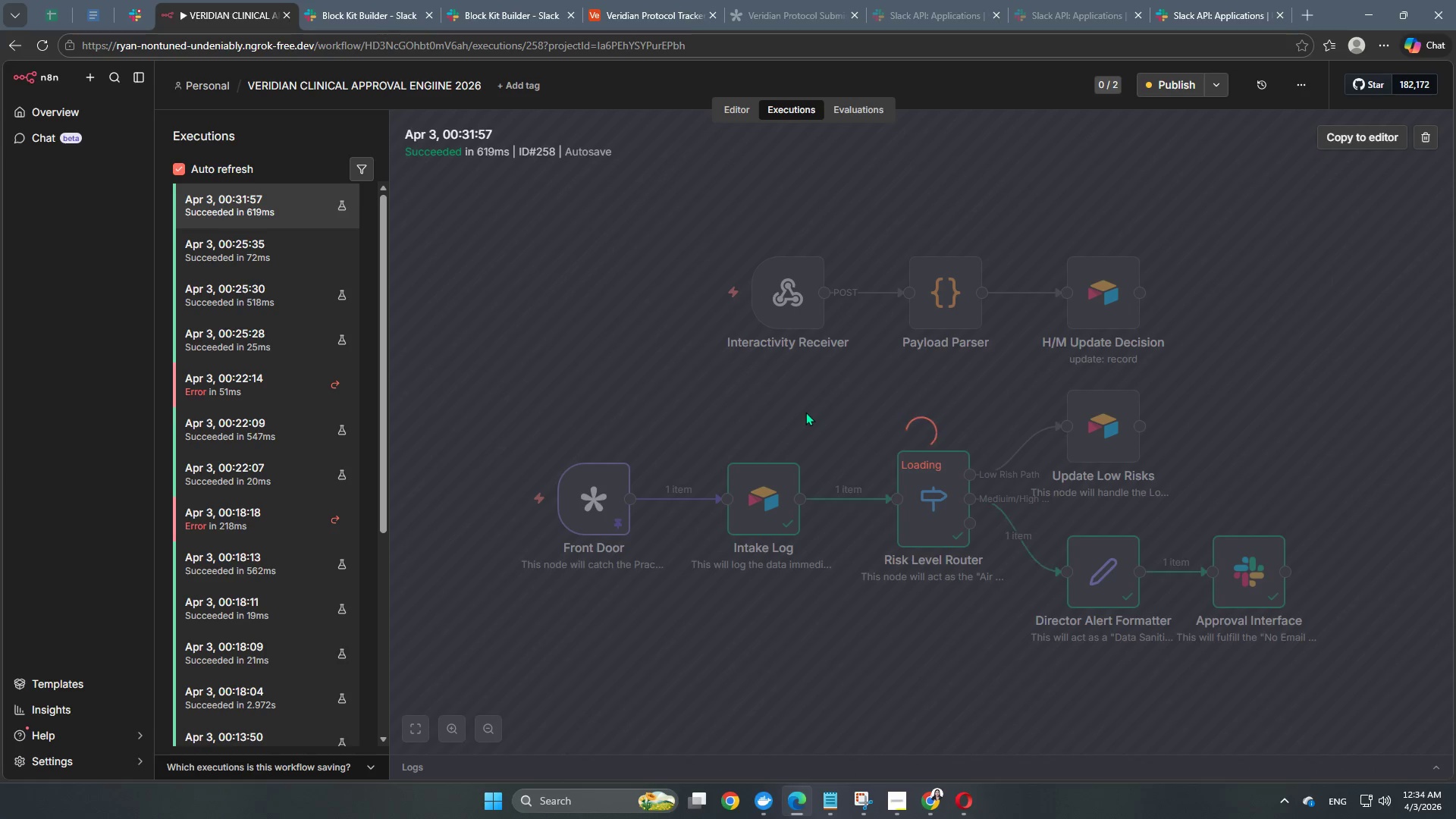 
wait(5.25)
 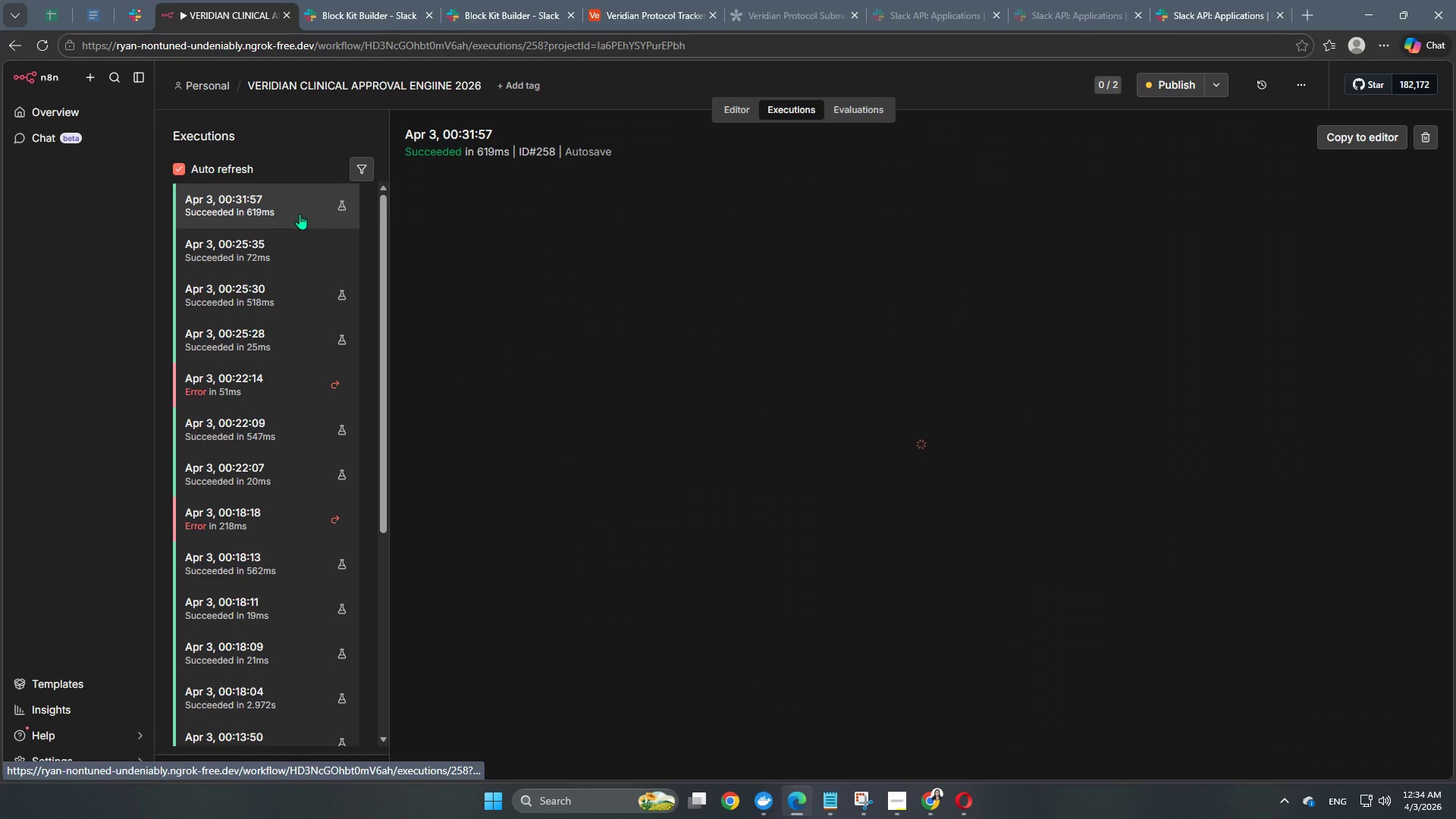 
double_click([1094, 318])
 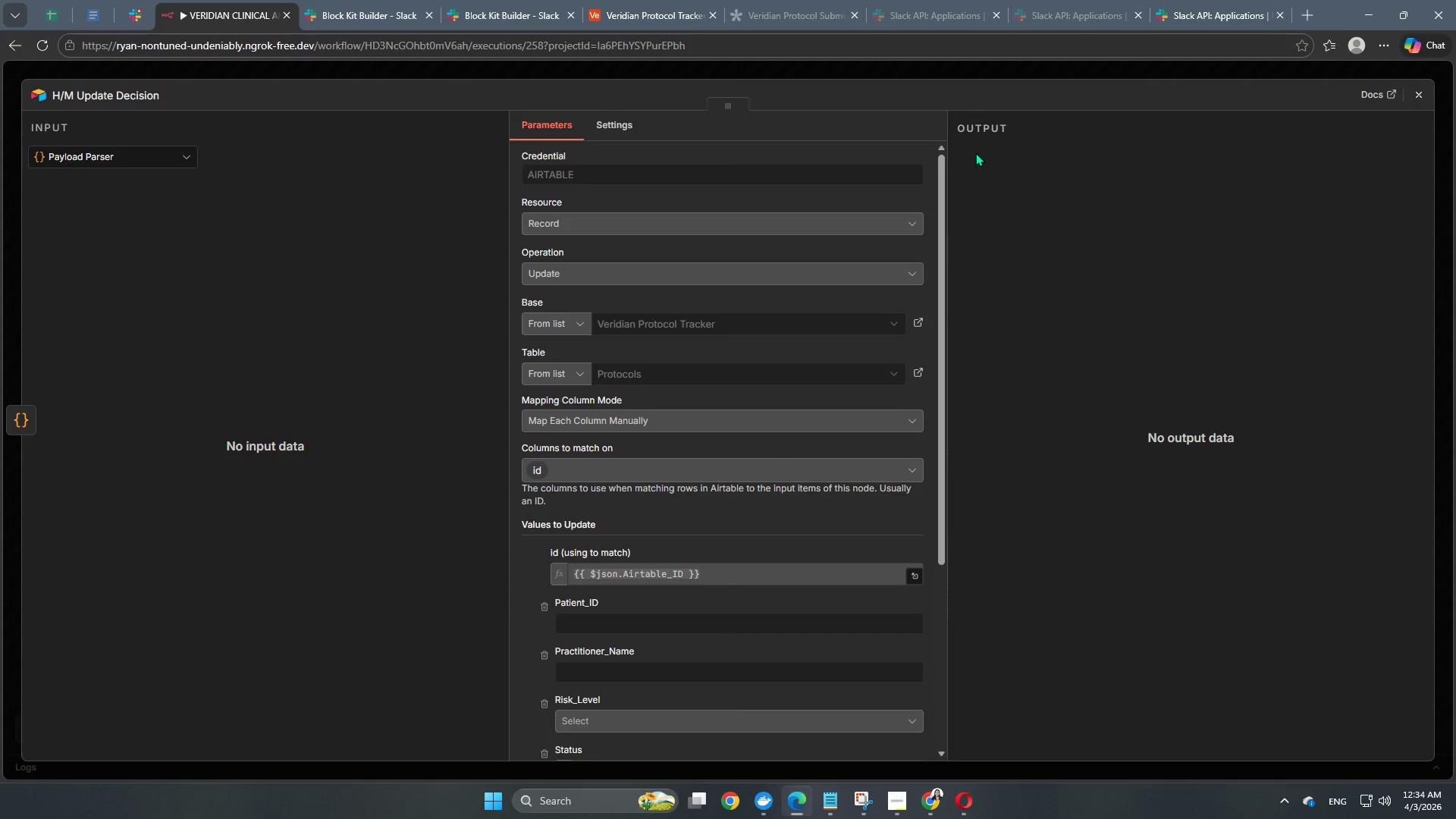 
left_click([966, 78])
 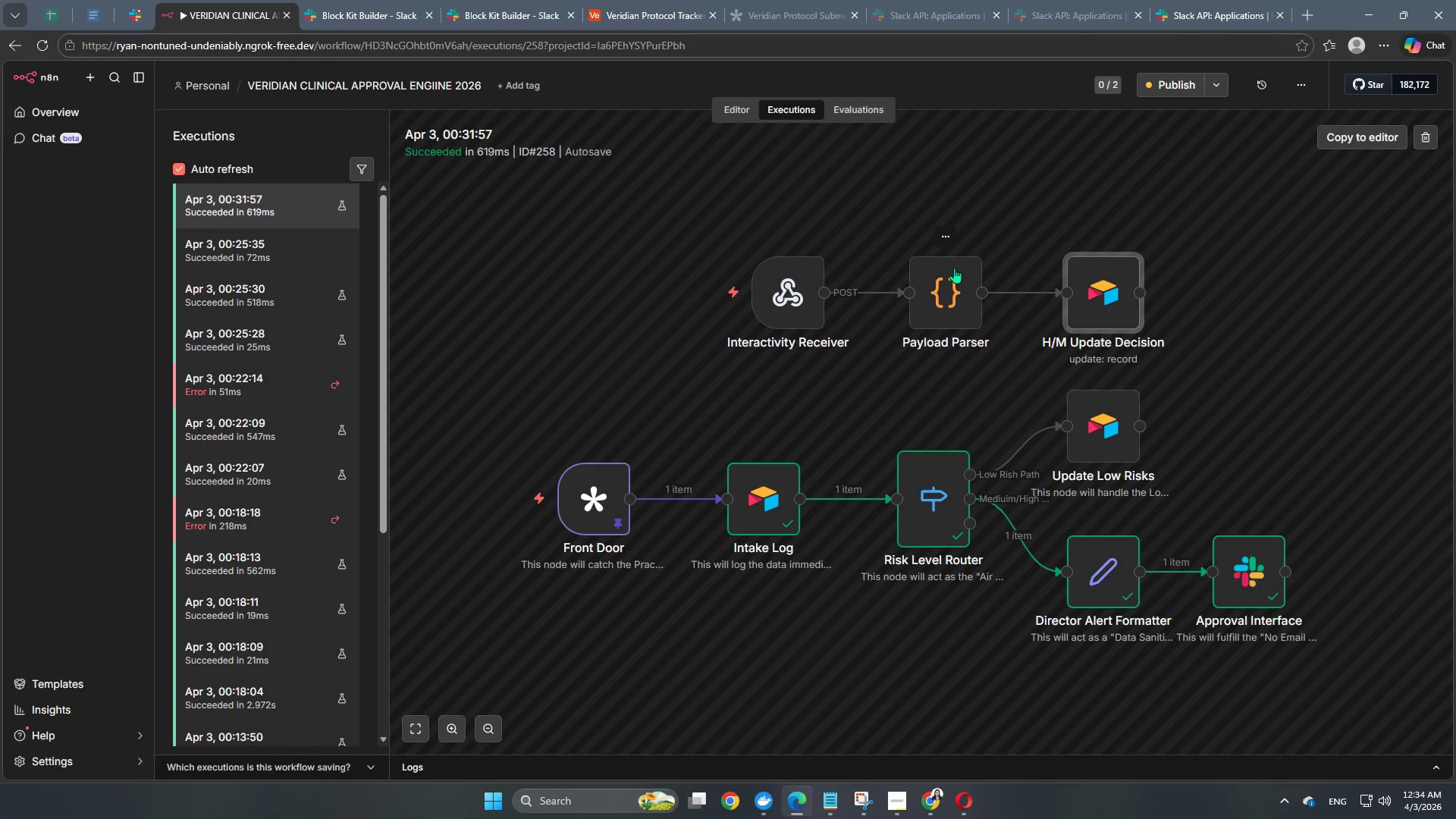 
double_click([955, 263])
 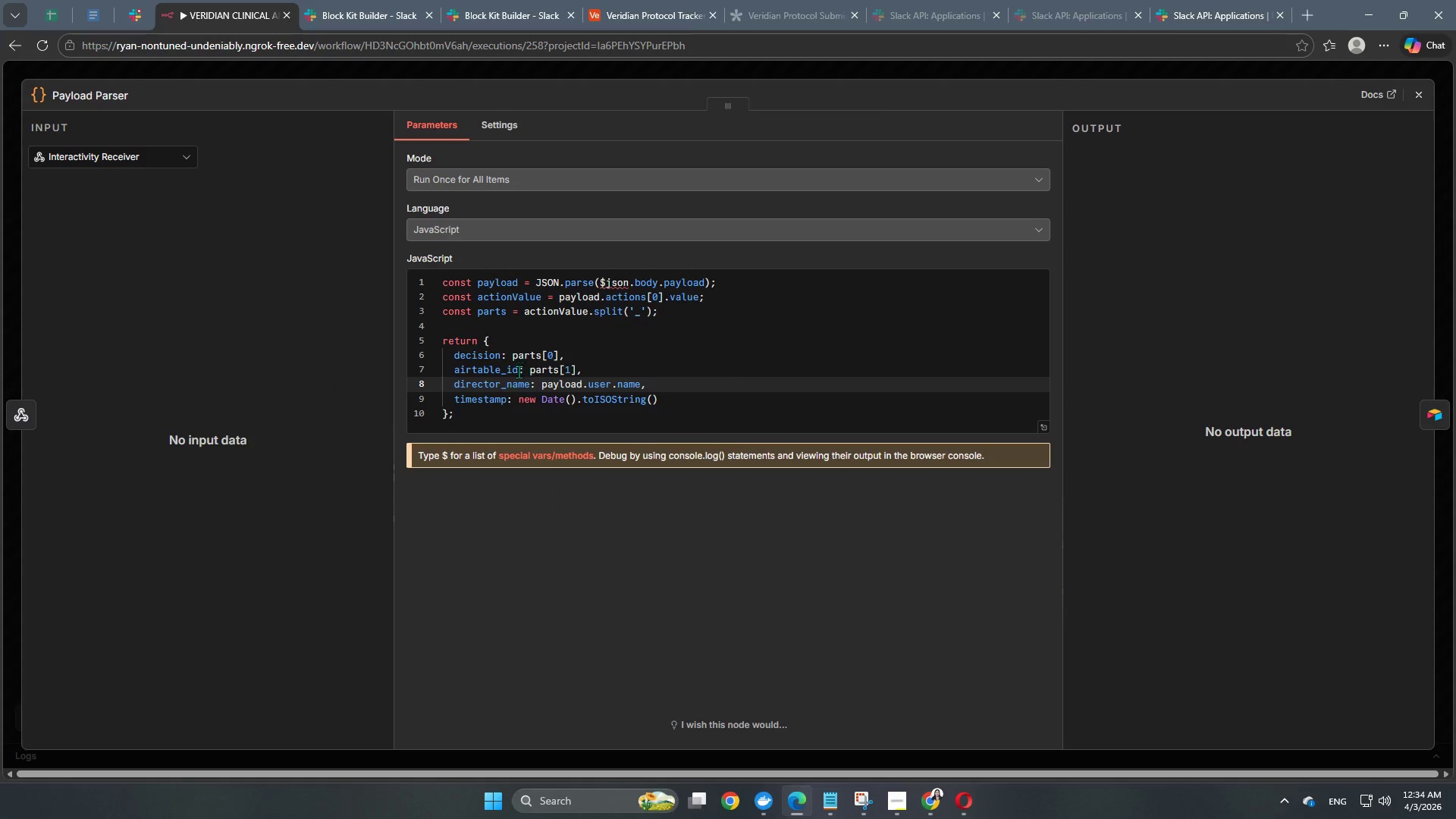 
left_click([610, 83])
 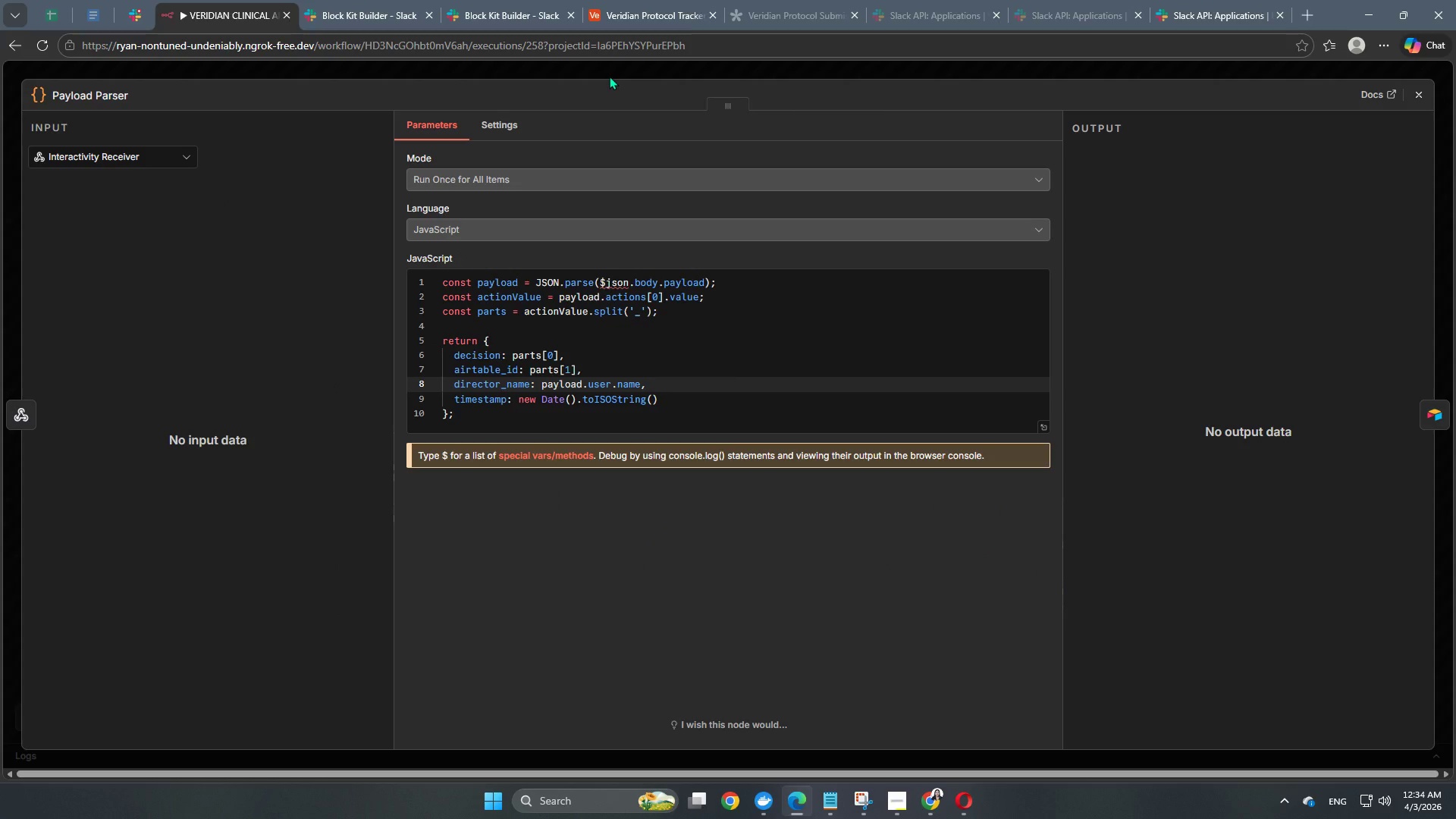 
left_click([609, 76])
 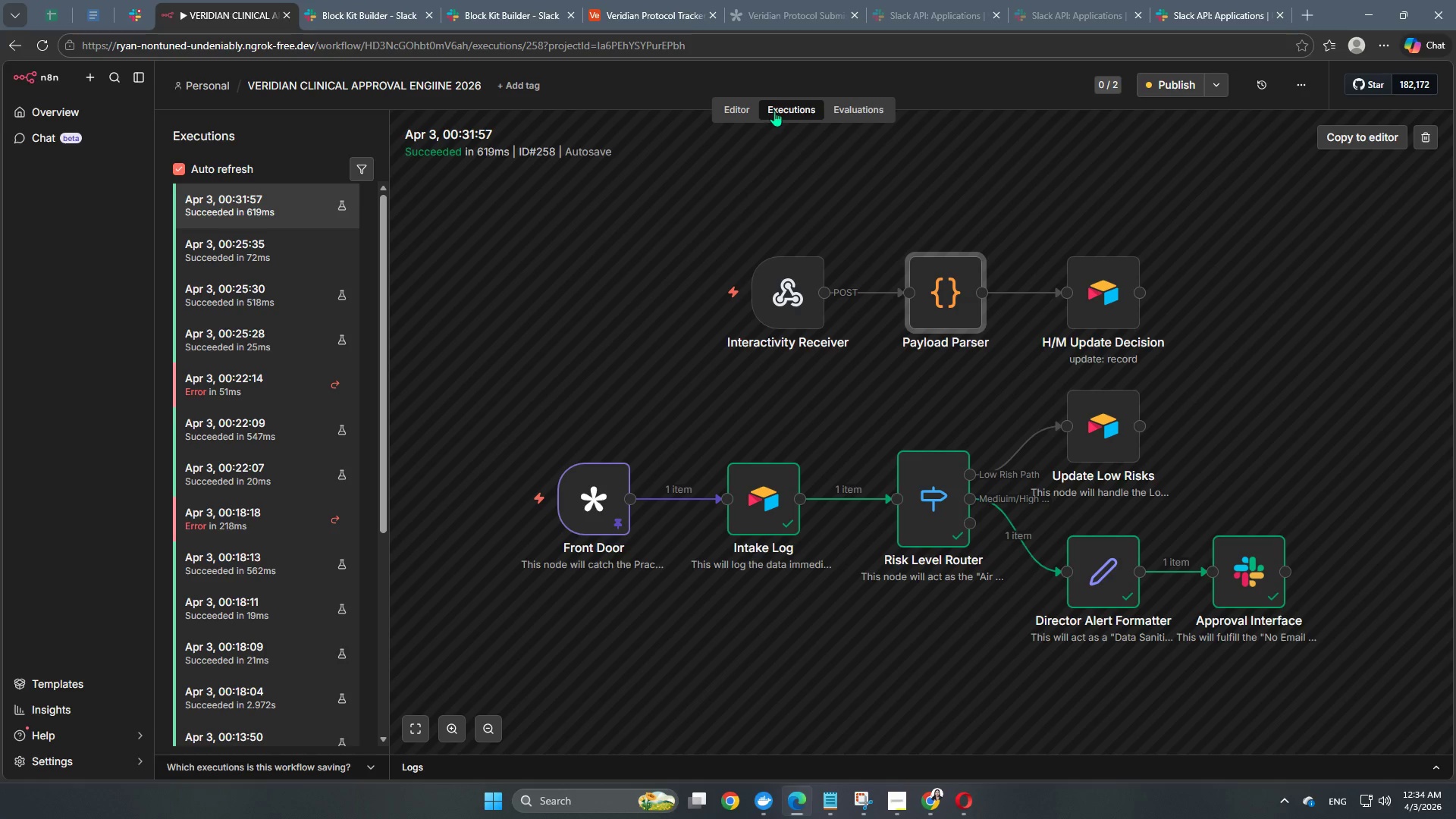 
left_click([730, 100])
 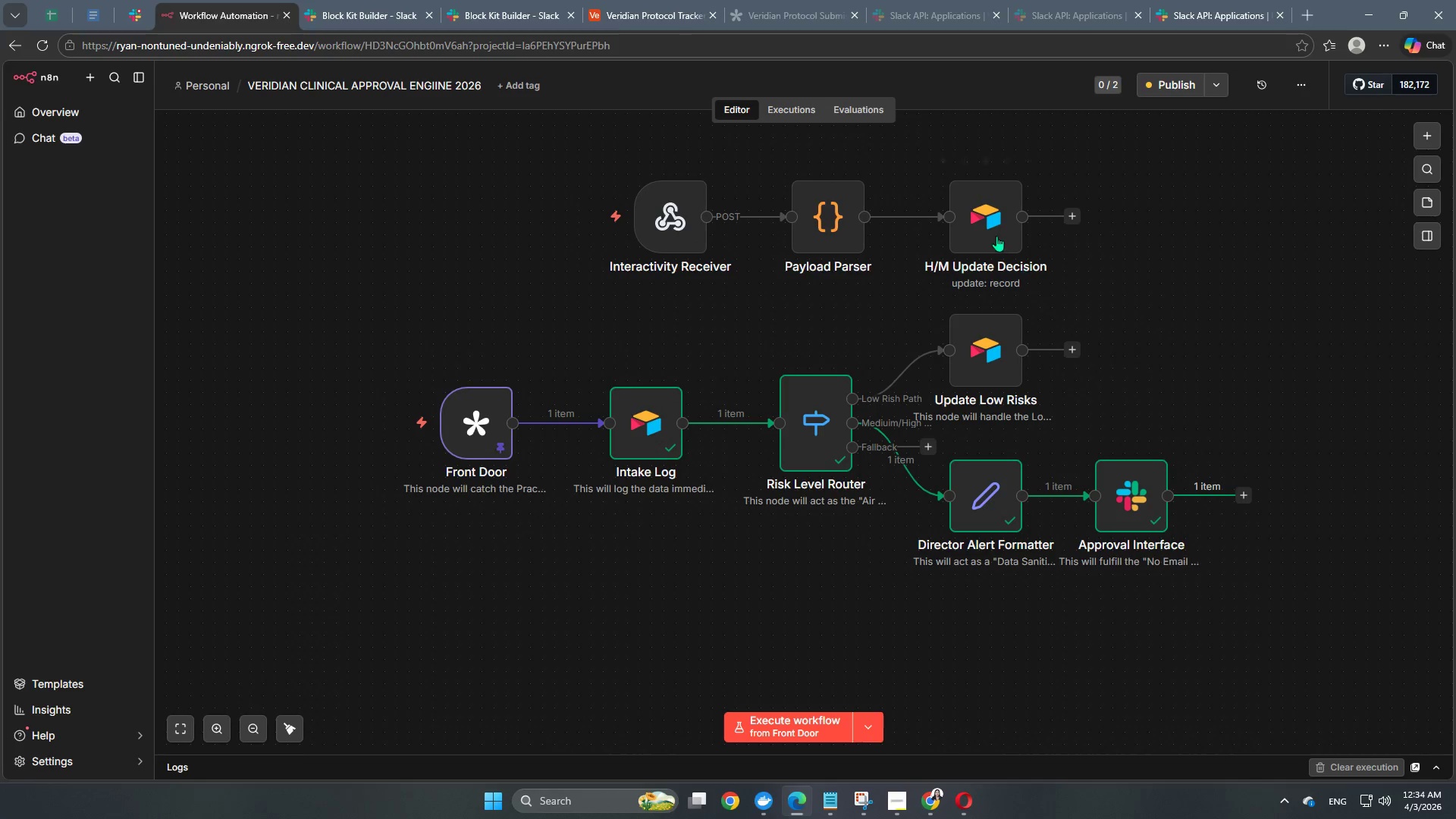 
double_click([980, 236])
 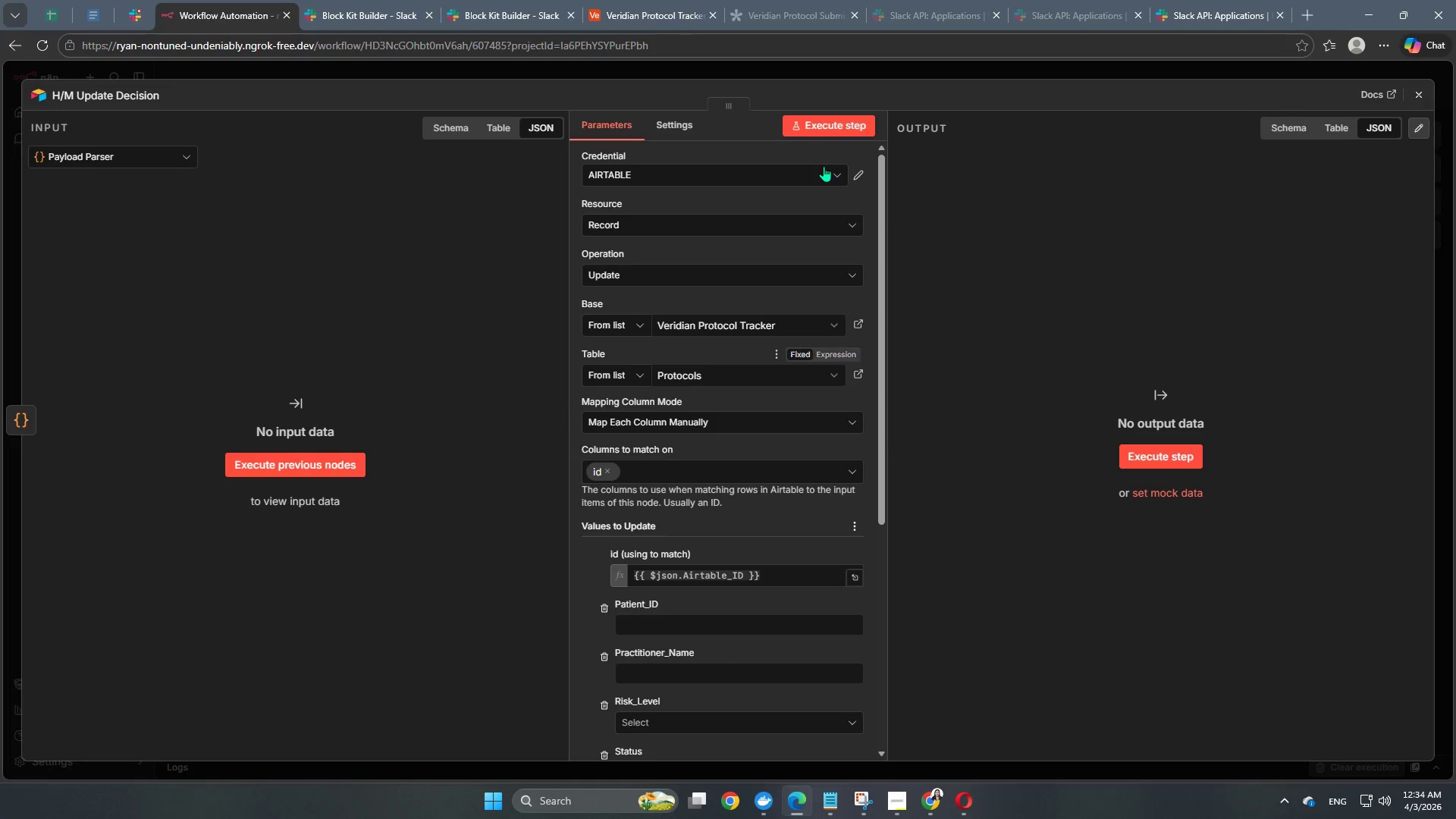 
scroll: coordinate [748, 554], scroll_direction: down, amount: 3.0
 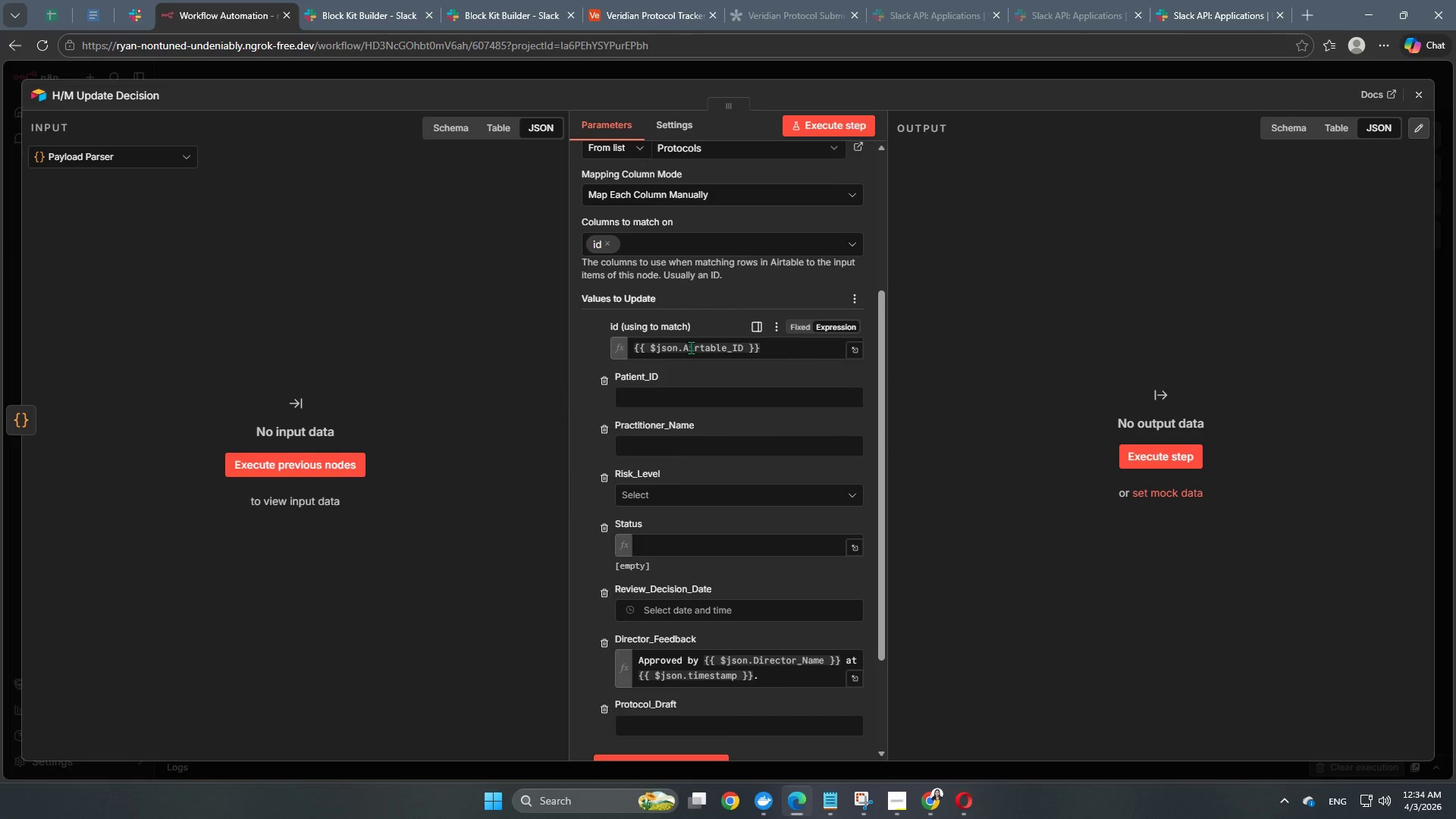 
left_click([684, 347])
 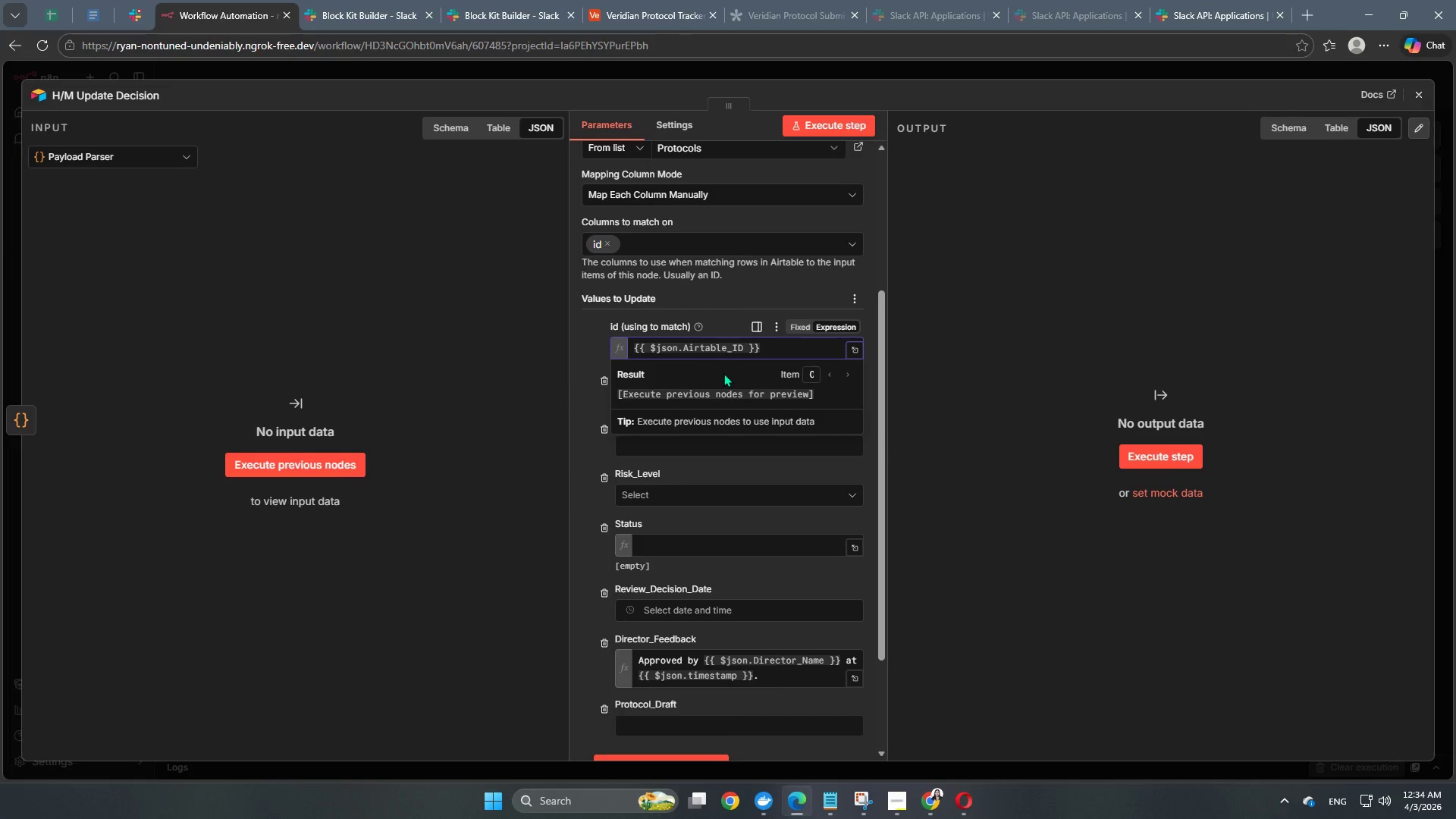 
key(ArrowRight)
 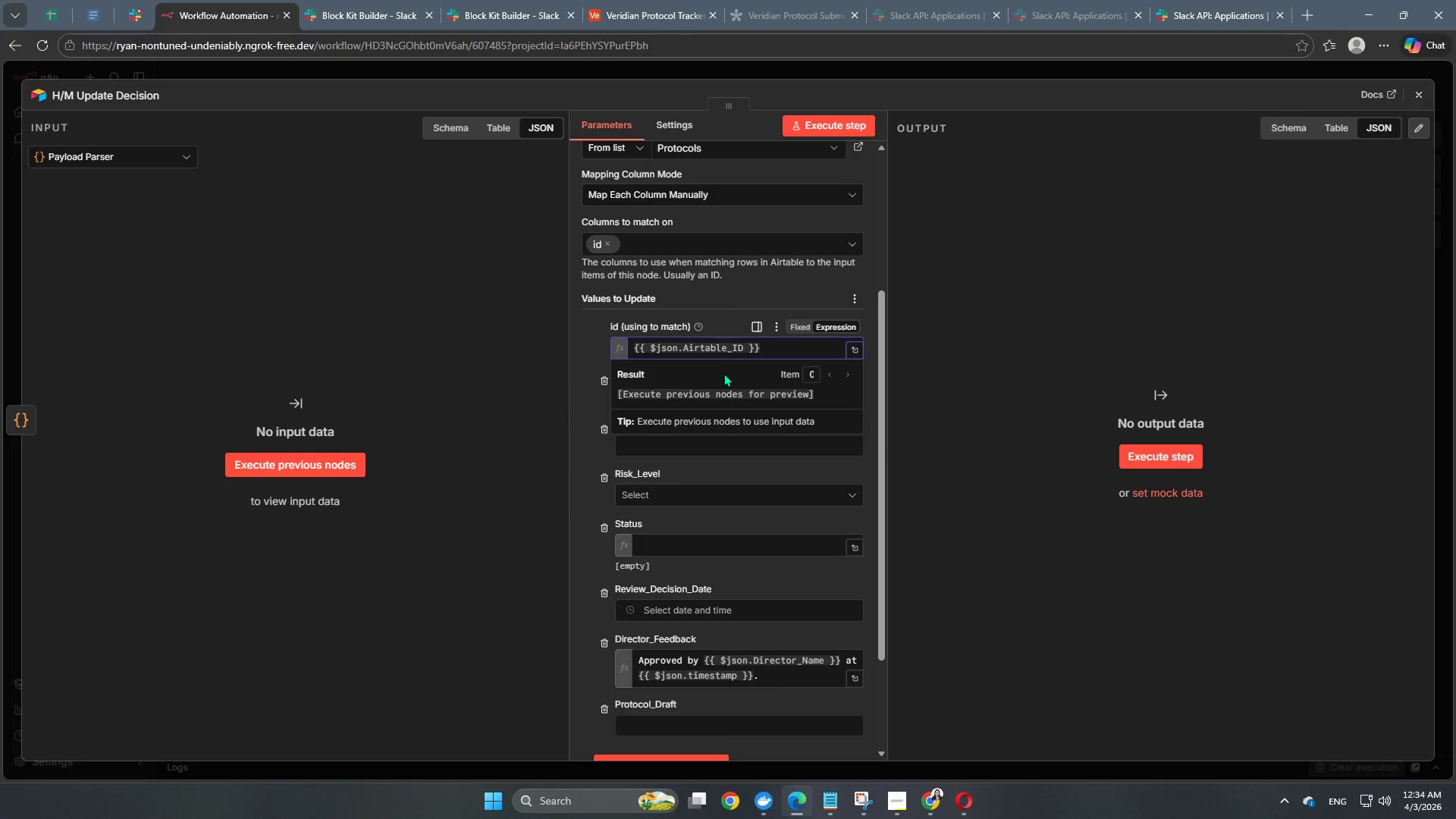 
key(Backspace)
 